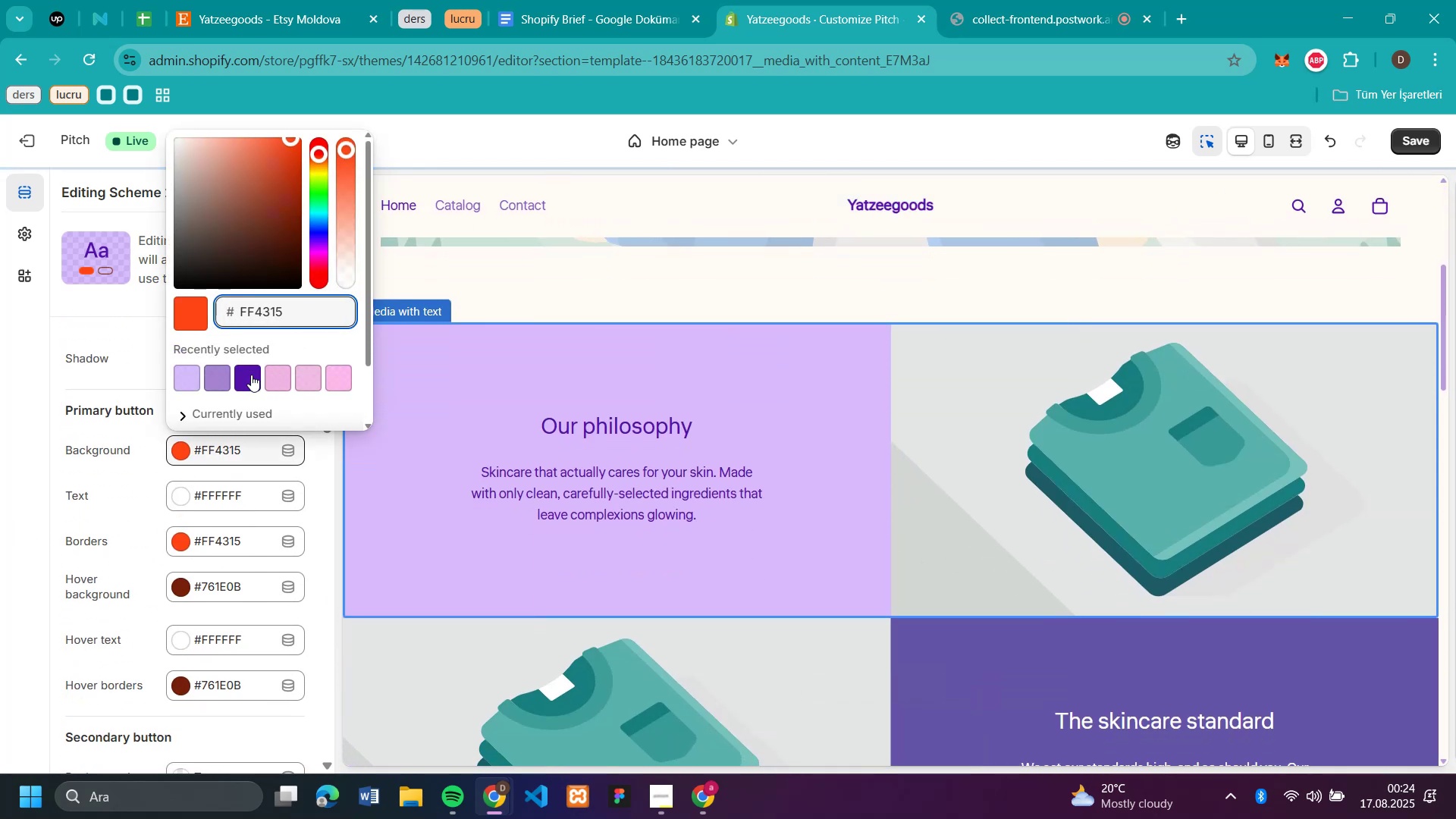 
left_click([250, 377])
 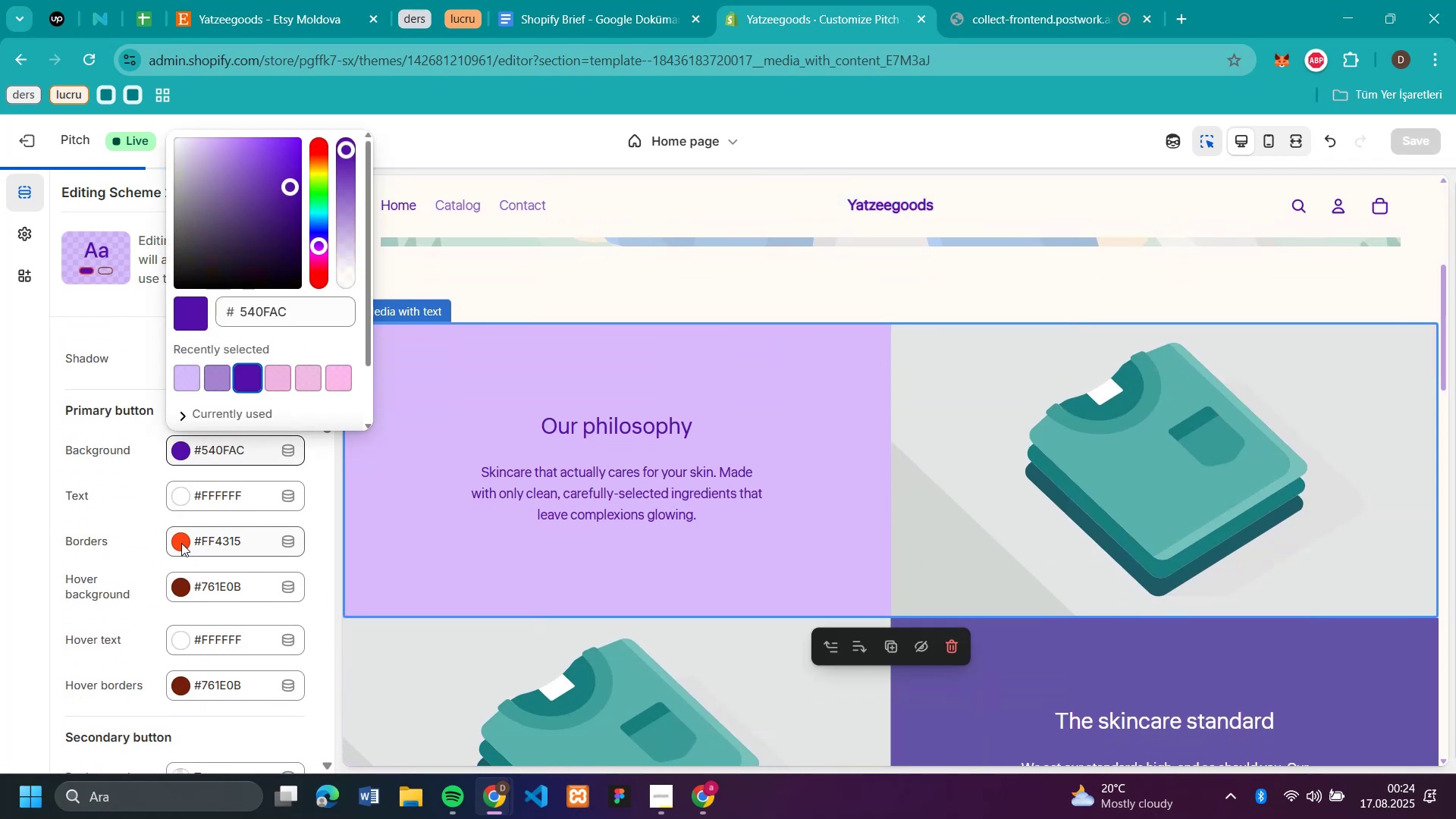 
left_click([181, 542])
 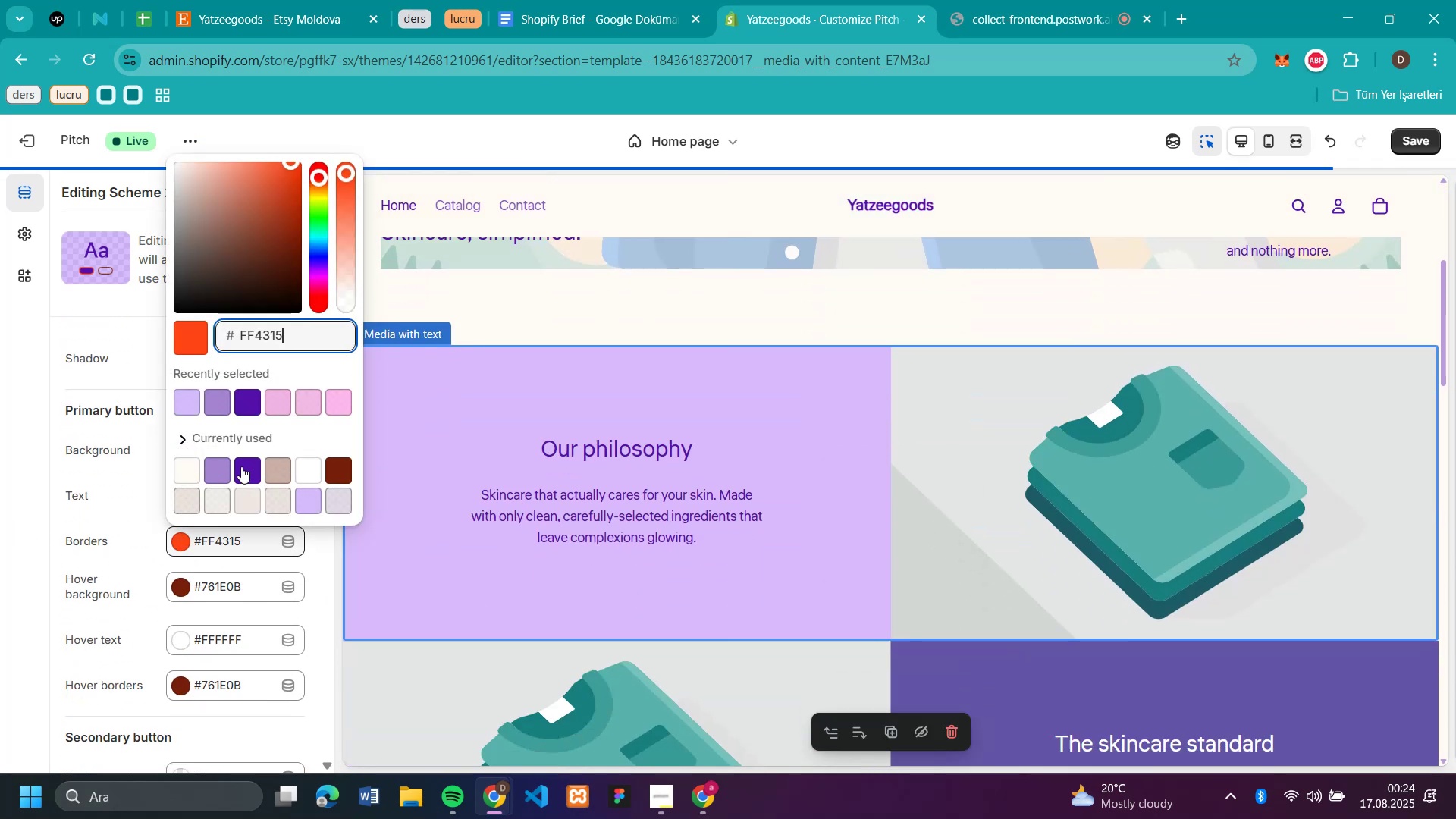 
left_click([241, 466])
 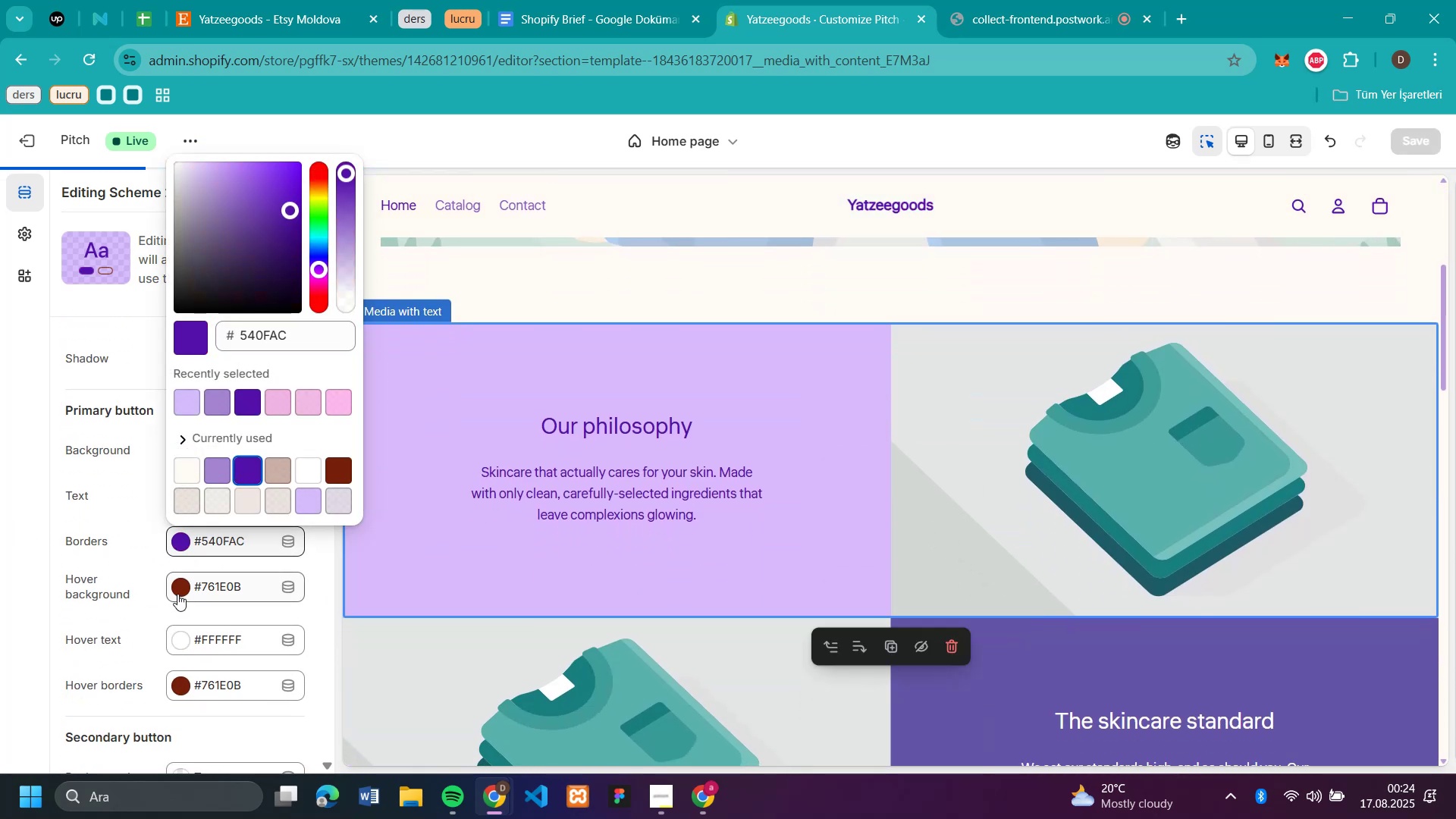 
left_click([177, 594])
 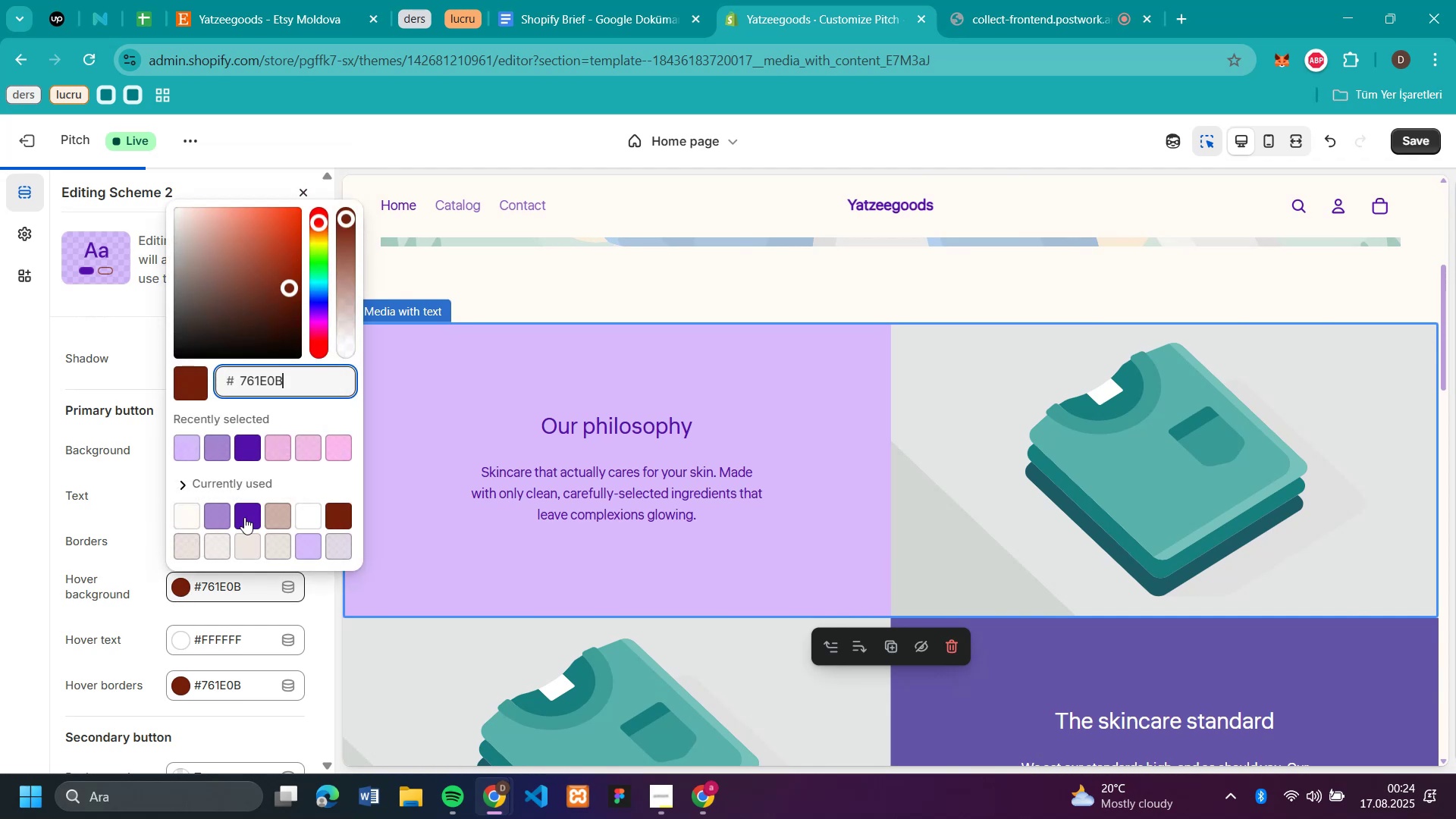 
left_click([255, 512])
 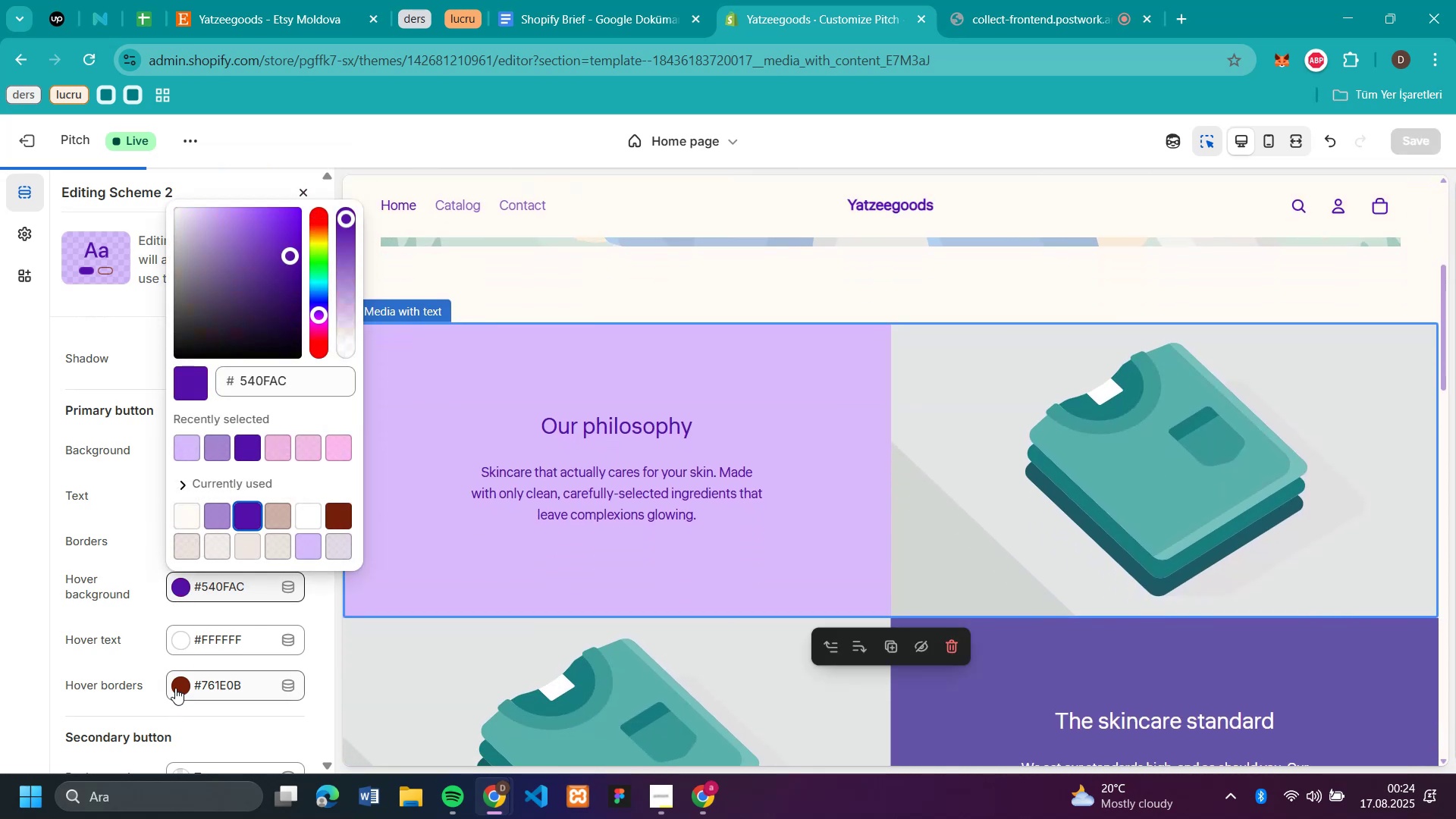 
left_click([177, 685])
 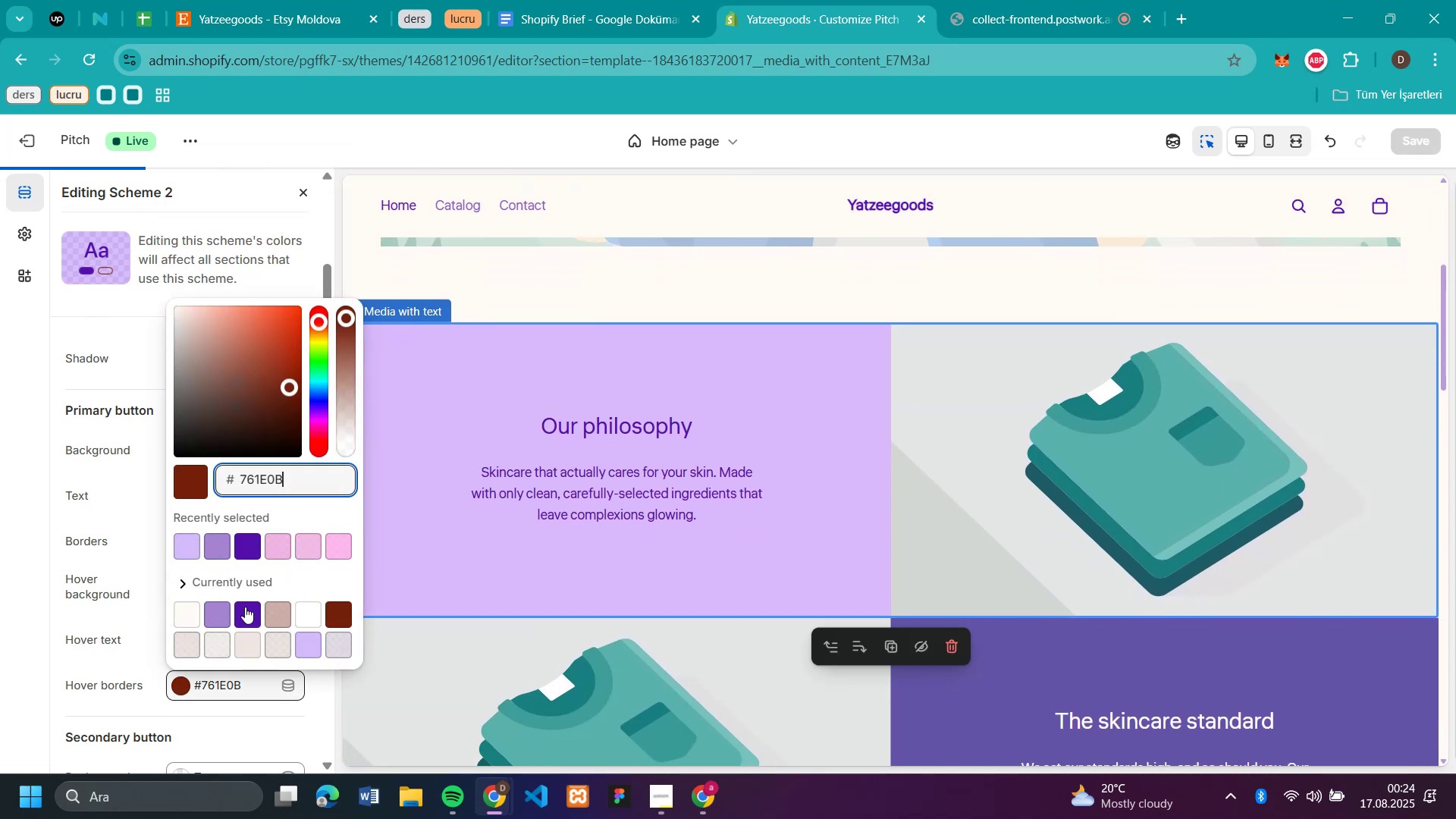 
left_click([246, 610])
 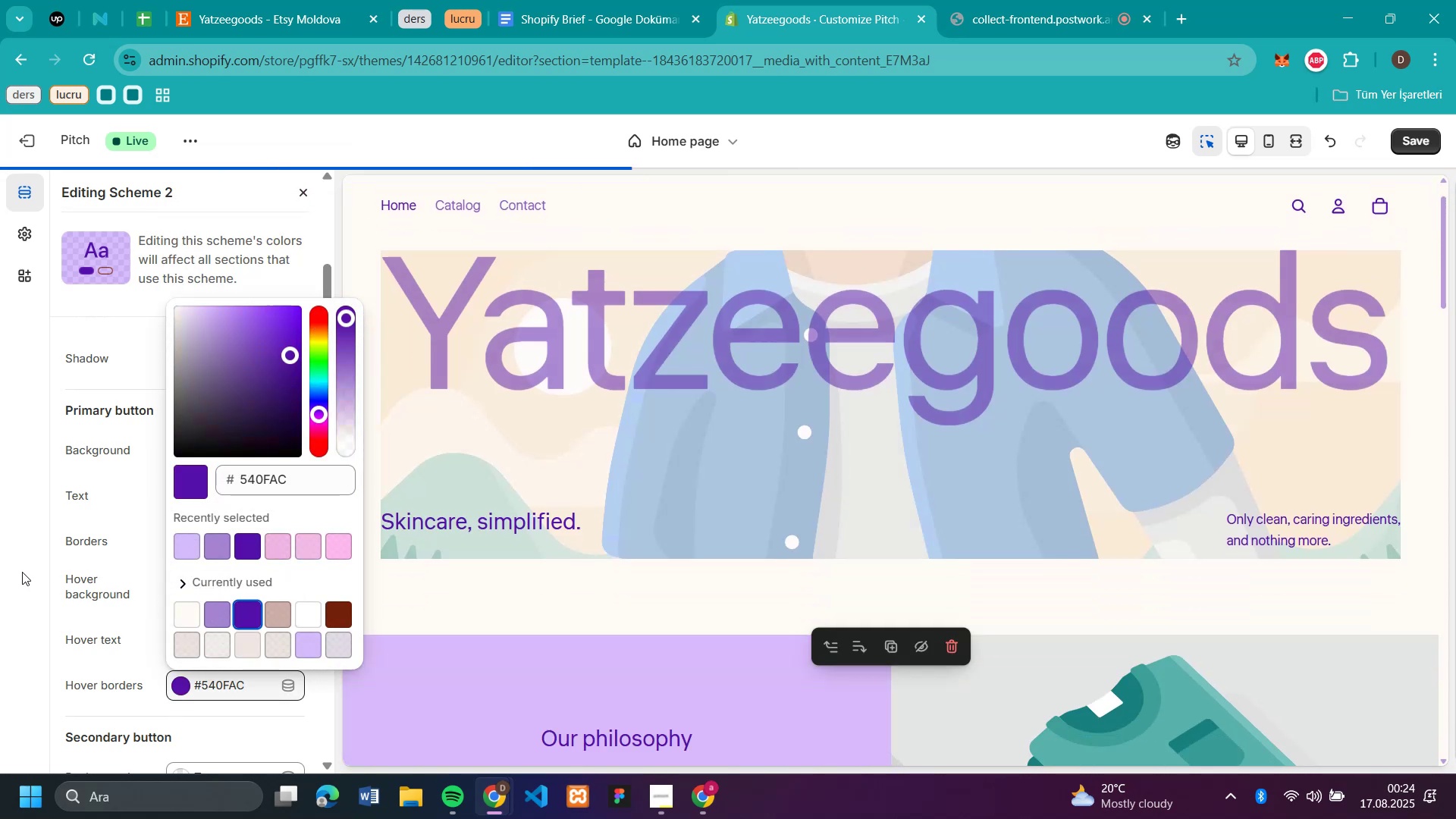 
left_click([22, 572])
 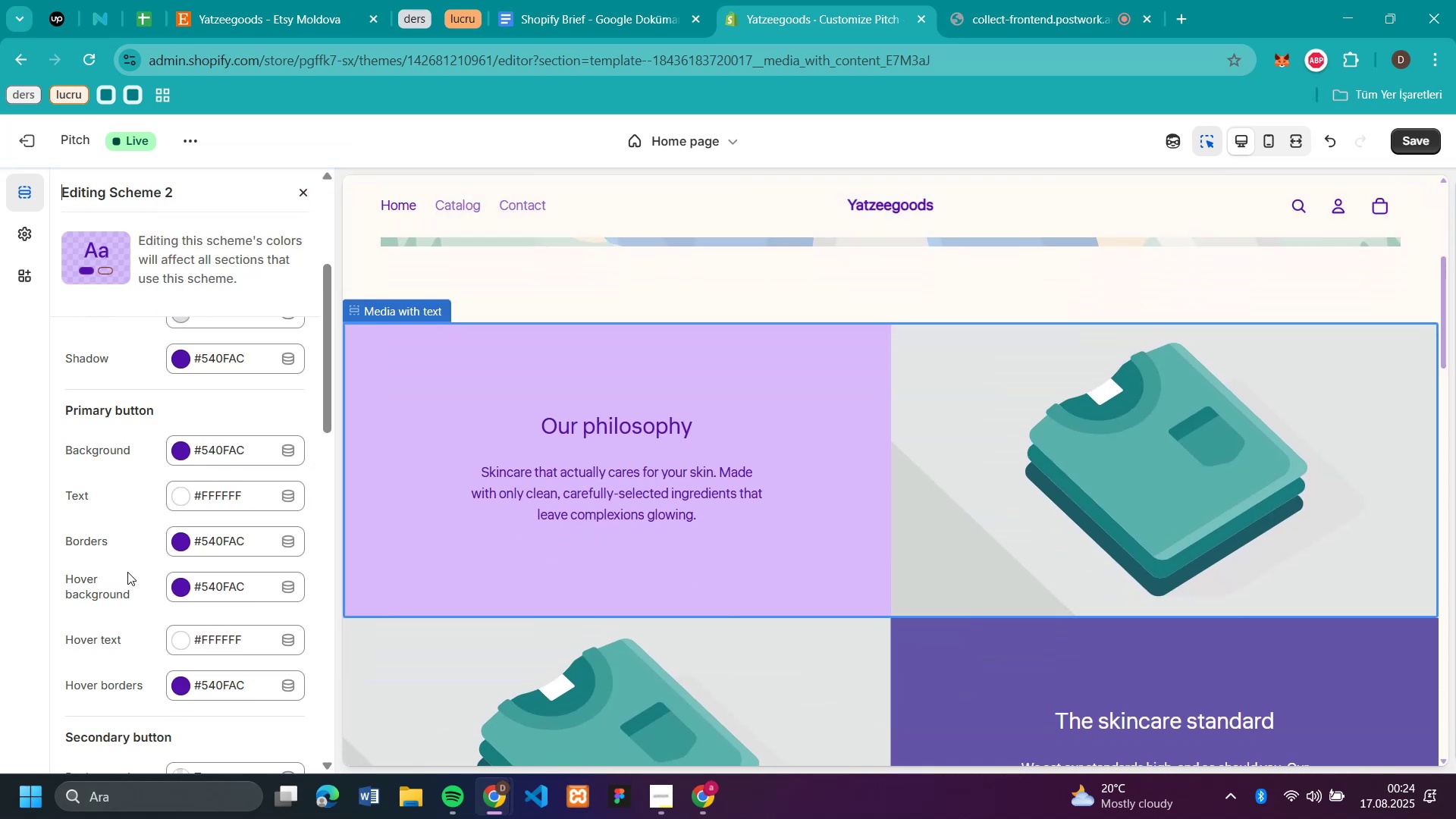 
scroll: coordinate [127, 572], scroll_direction: down, amount: 3.0
 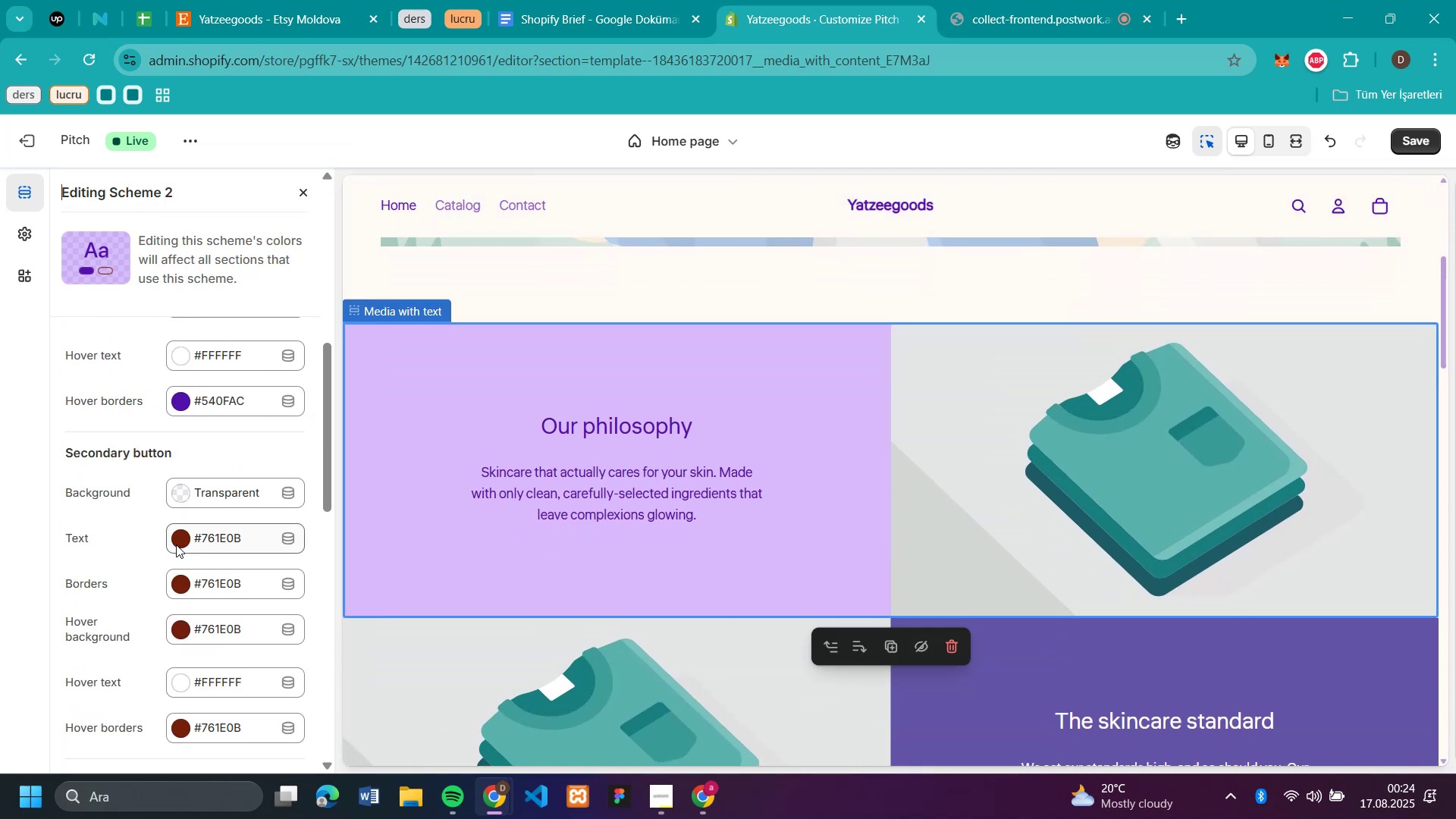 
left_click([180, 544])
 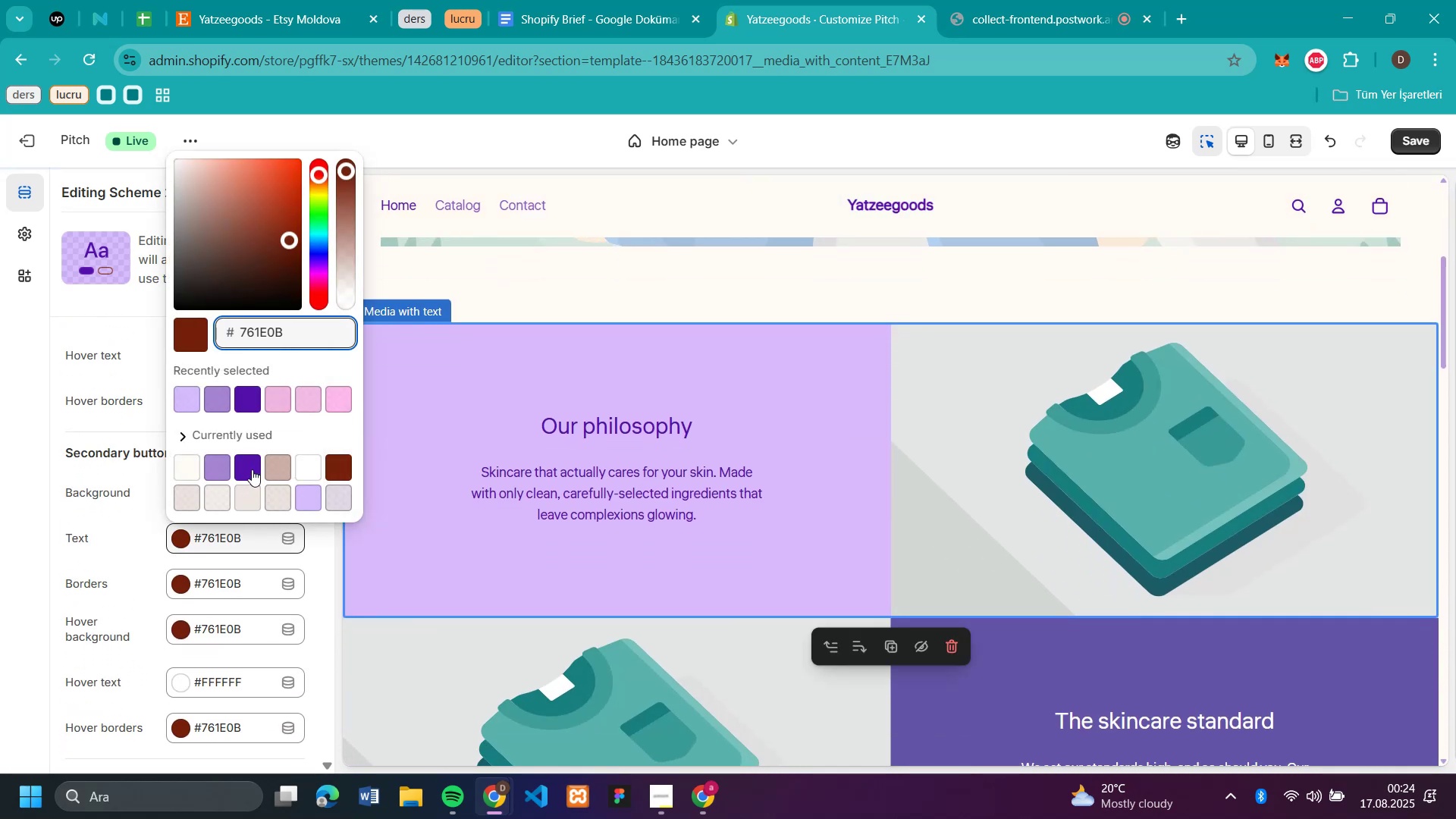 
left_click([243, 462])
 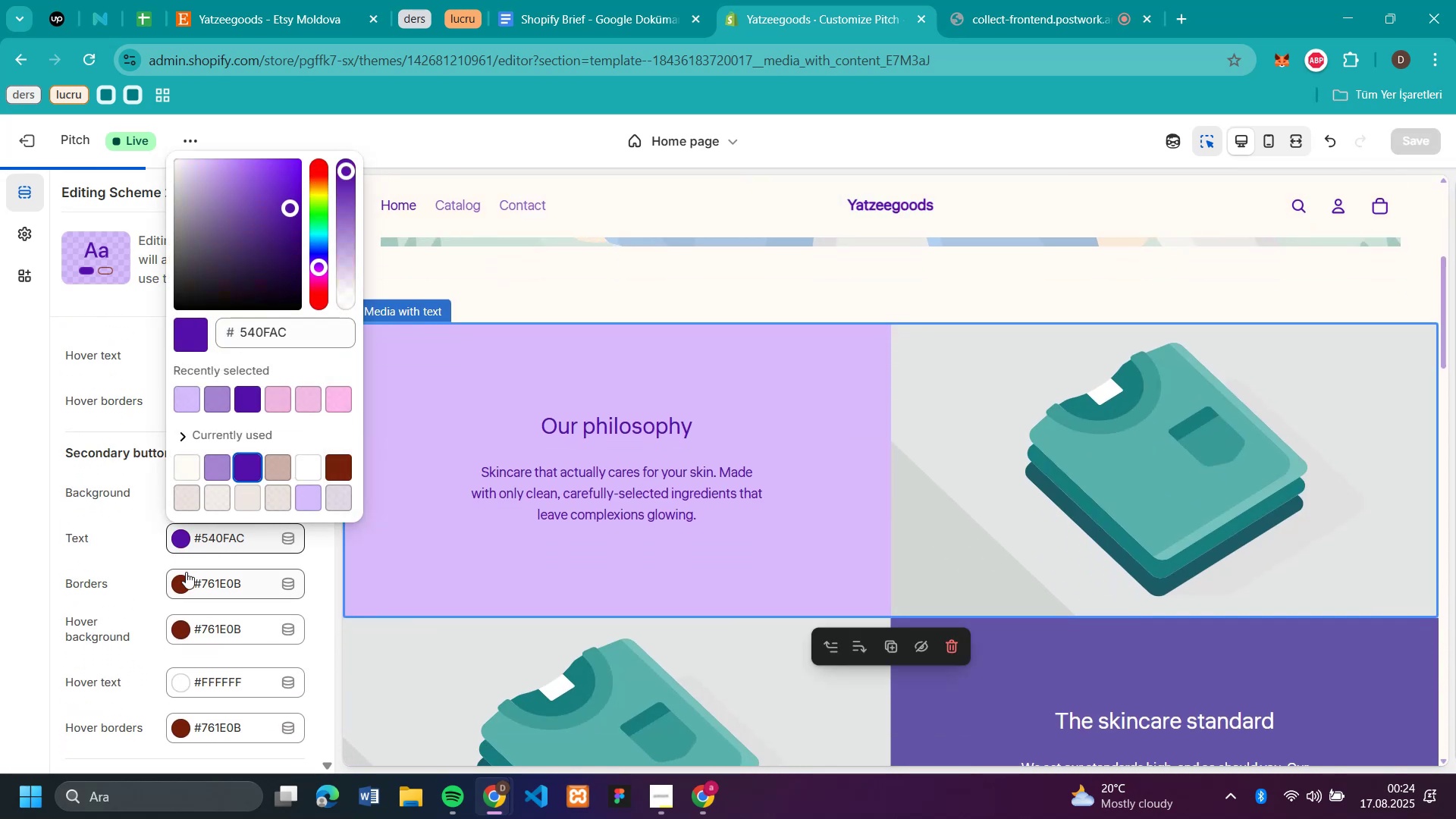 
left_click([182, 583])
 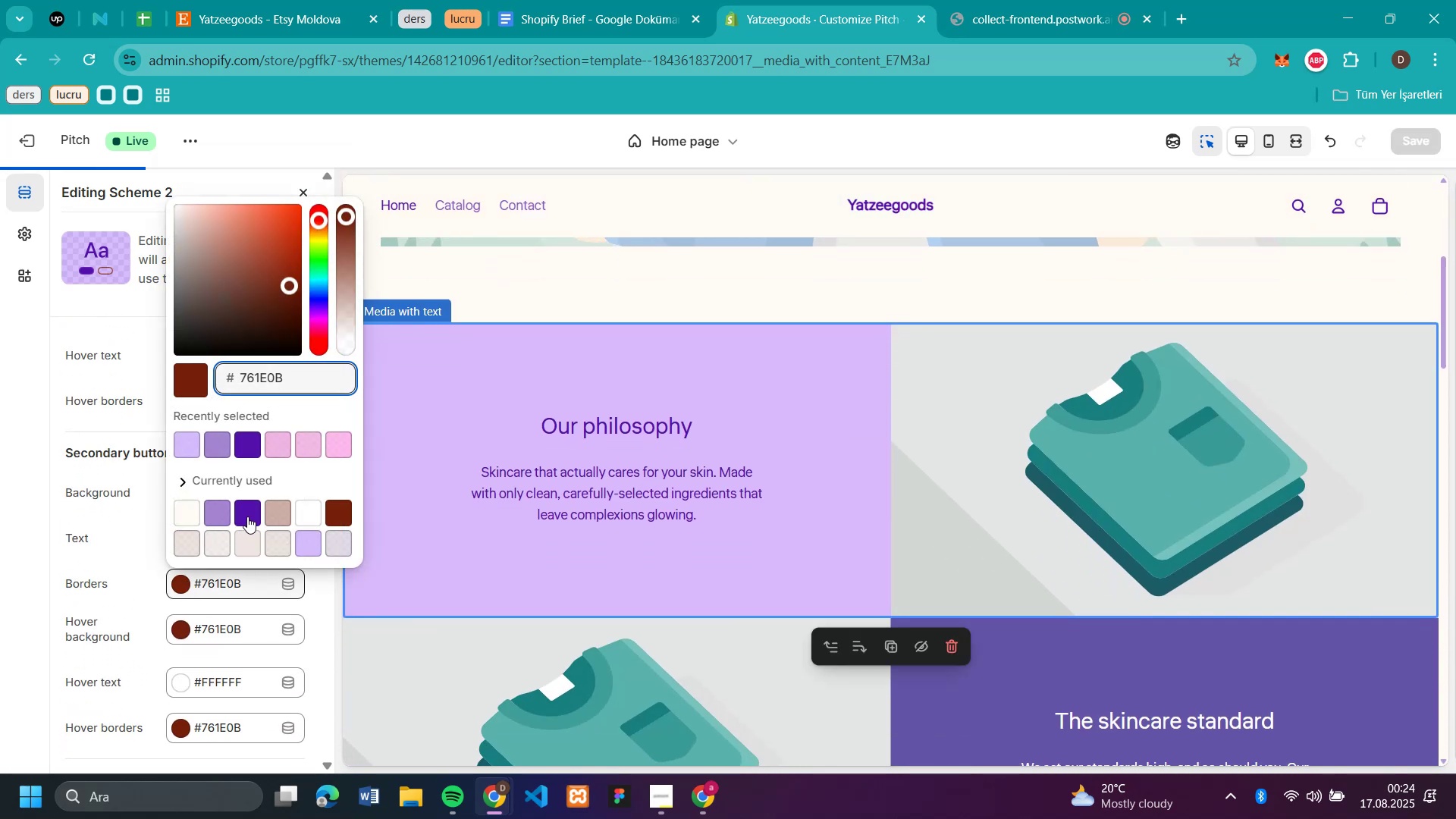 
left_click([247, 516])
 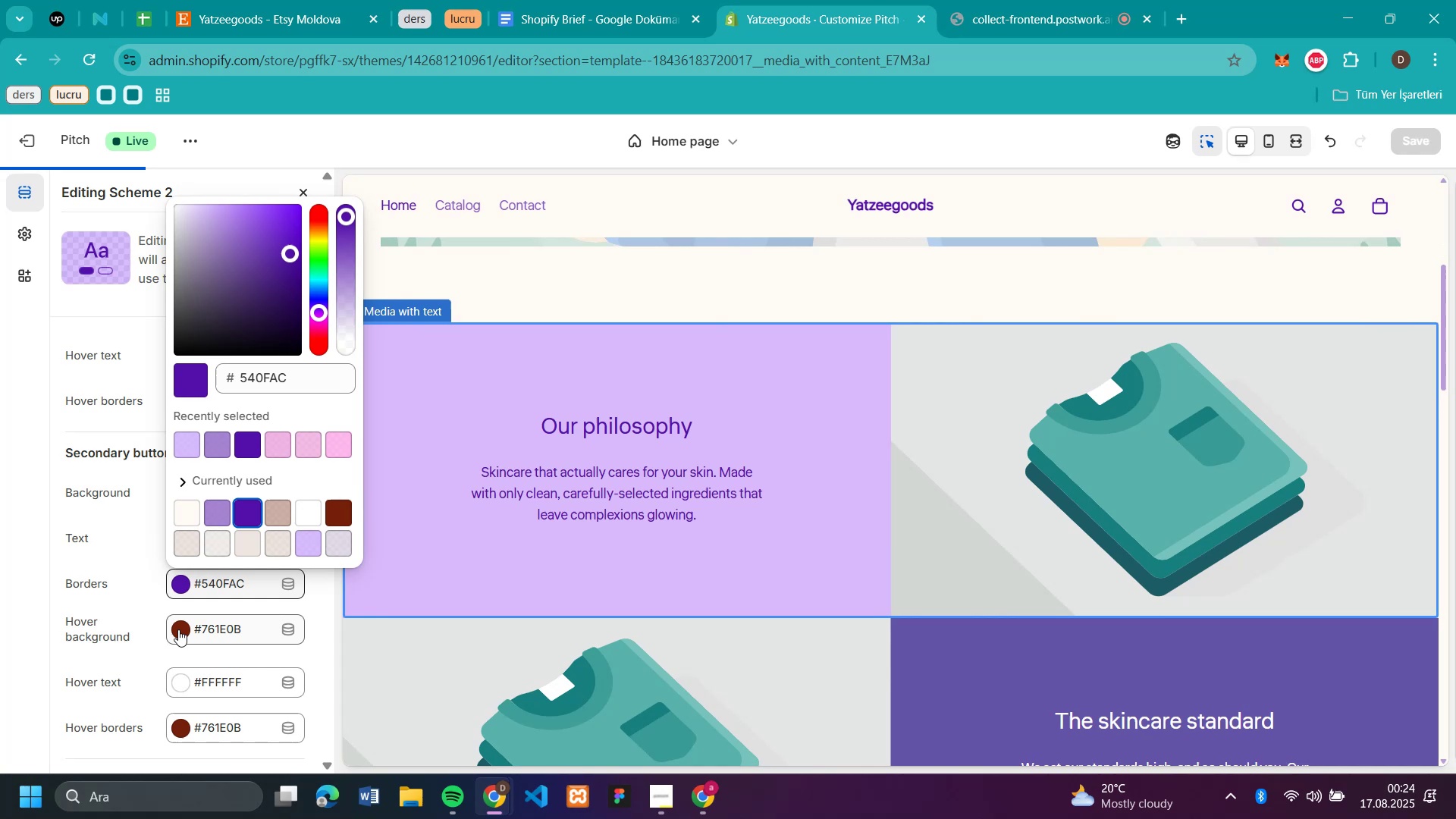 
left_click([180, 625])
 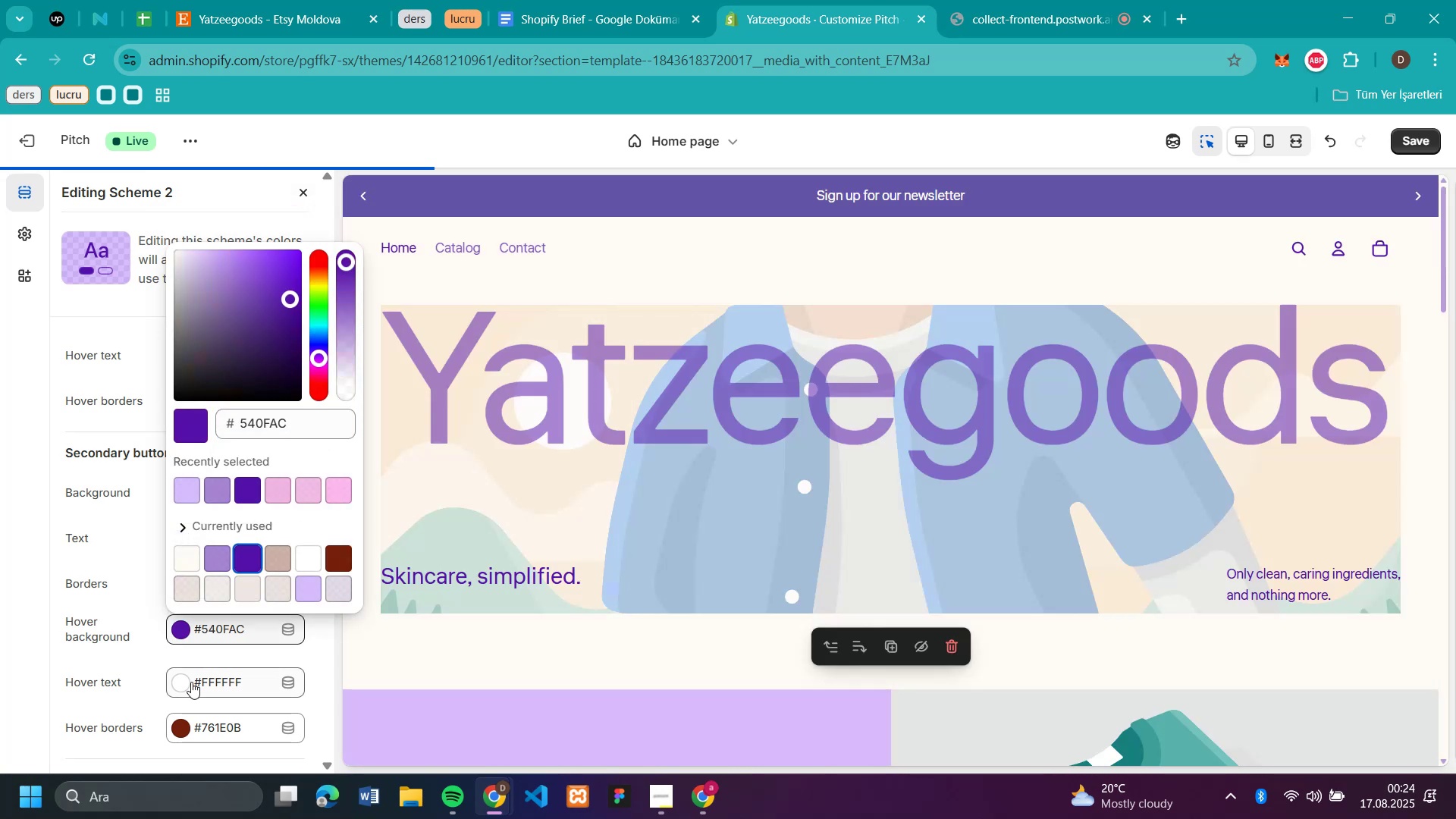 
left_click([177, 721])
 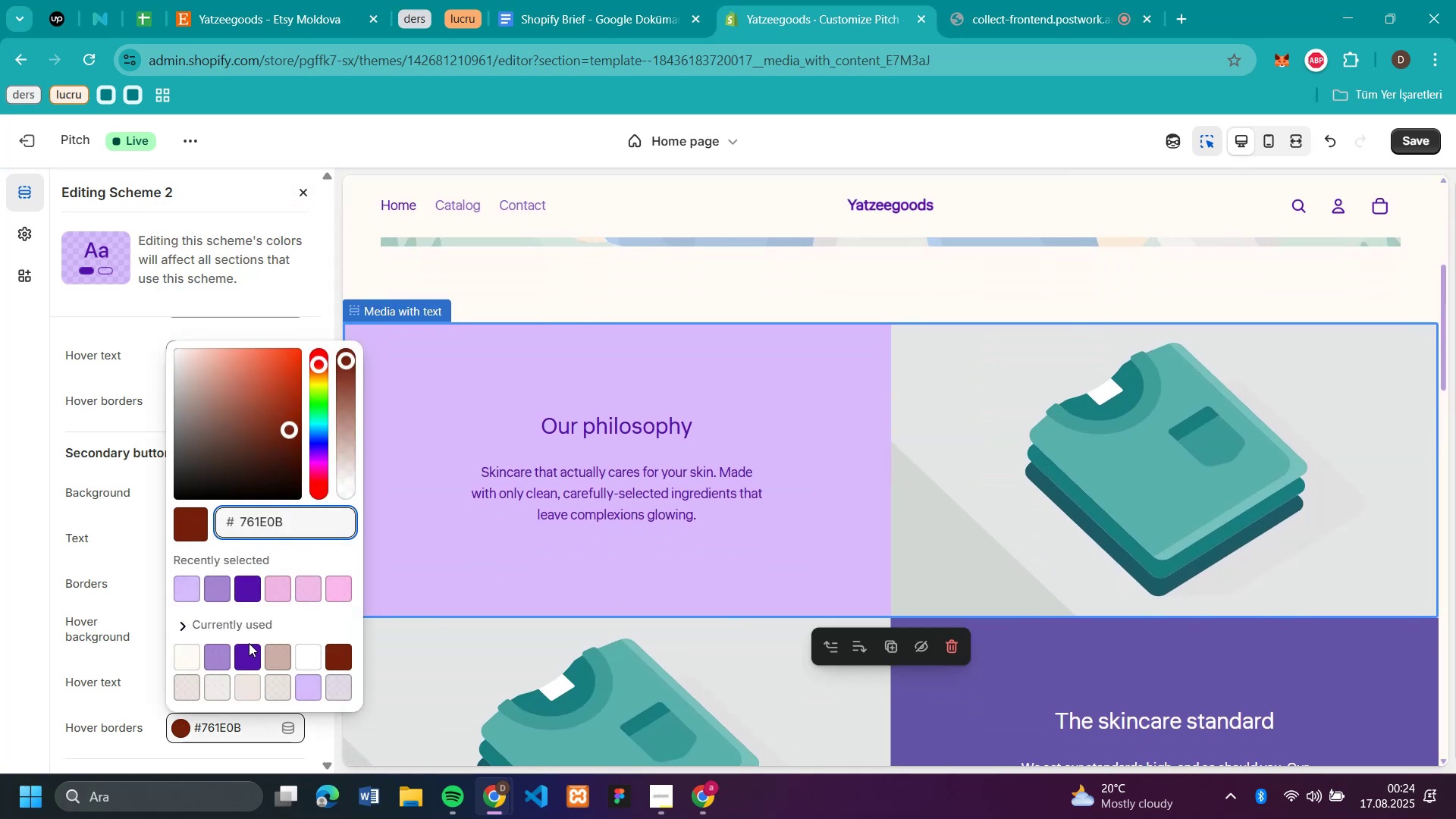 
left_click([249, 643])
 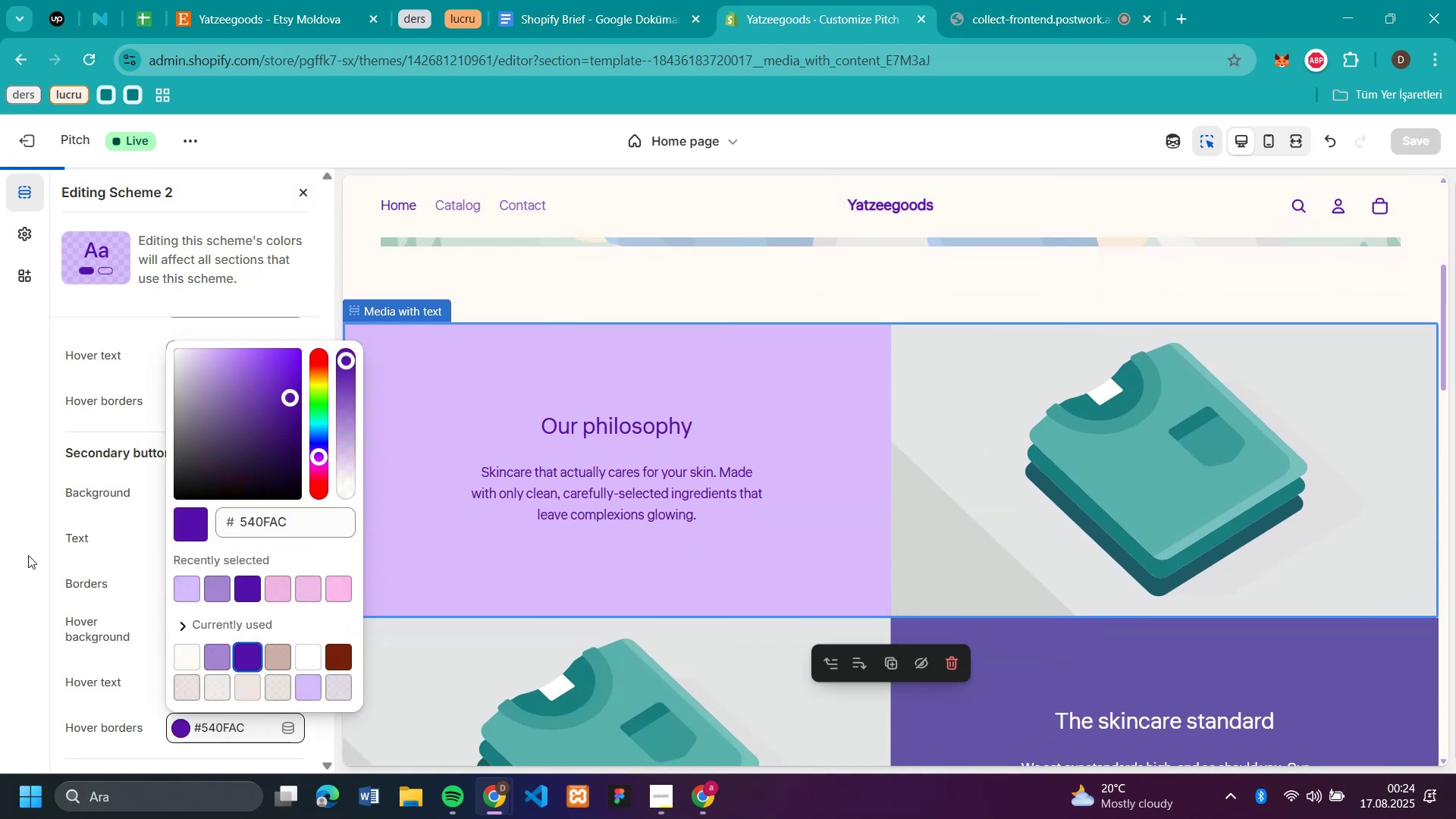 
left_click([26, 554])
 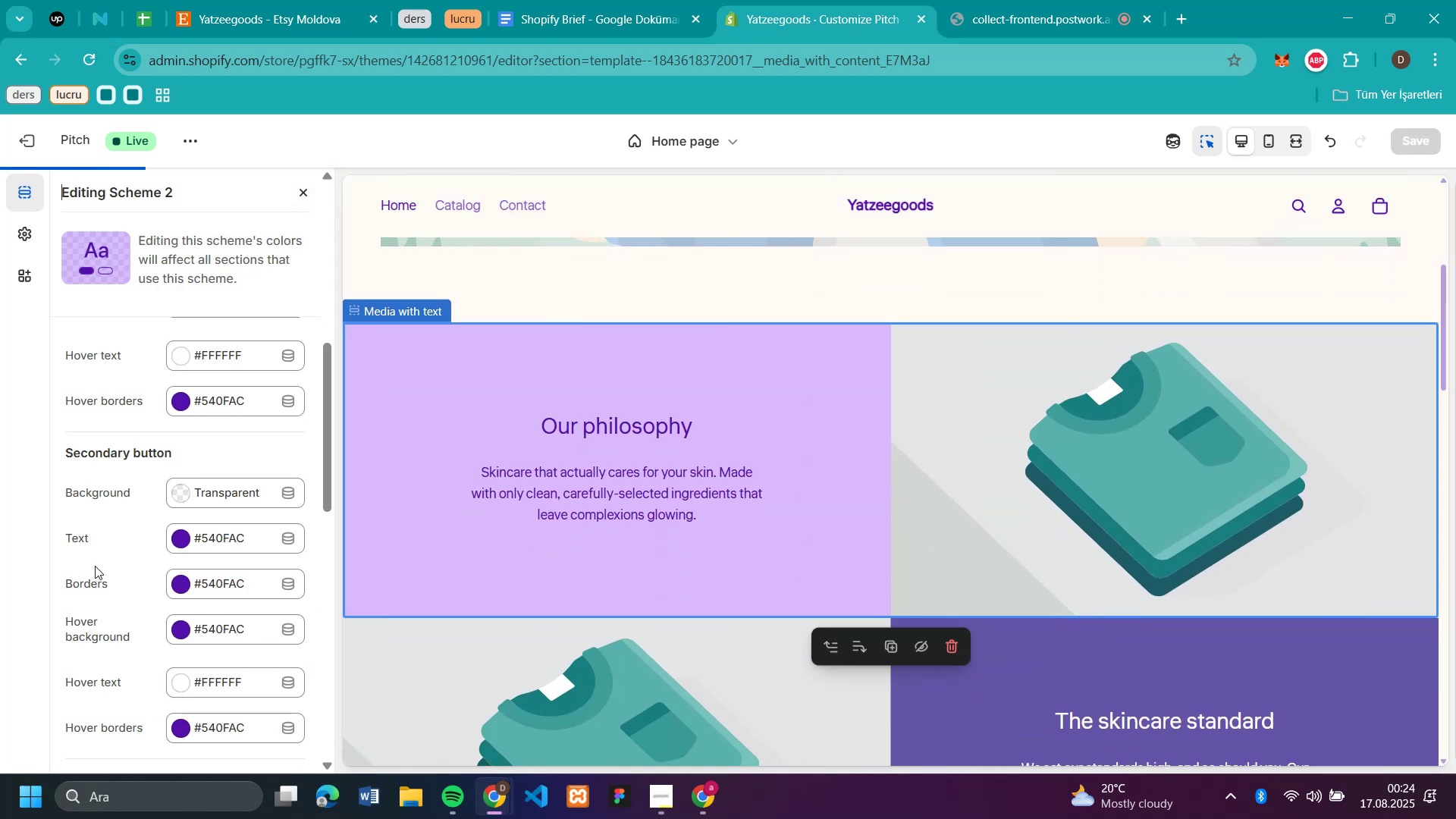 
scroll: coordinate [95, 566], scroll_direction: down, amount: 4.0
 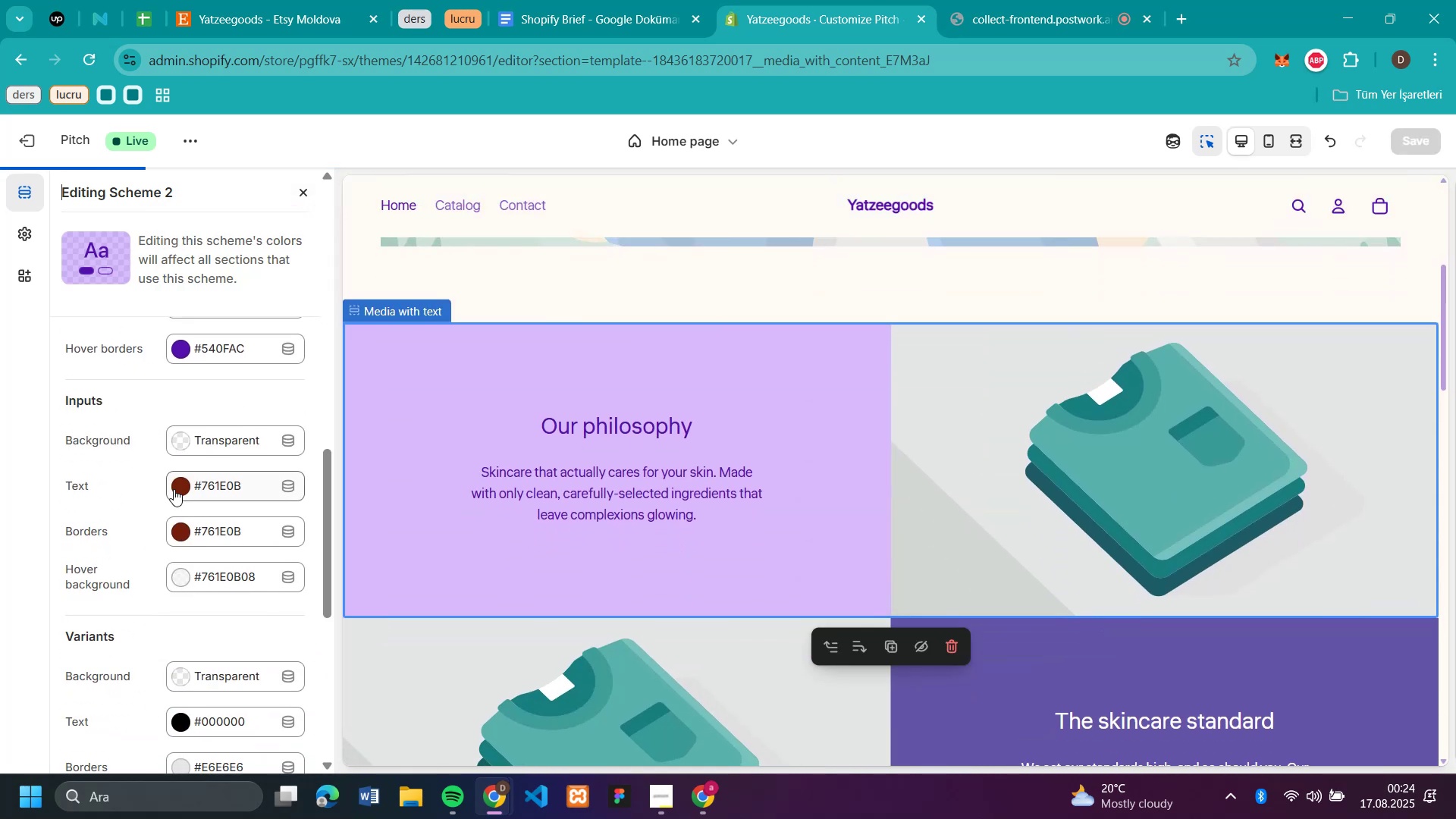 
left_click([179, 485])
 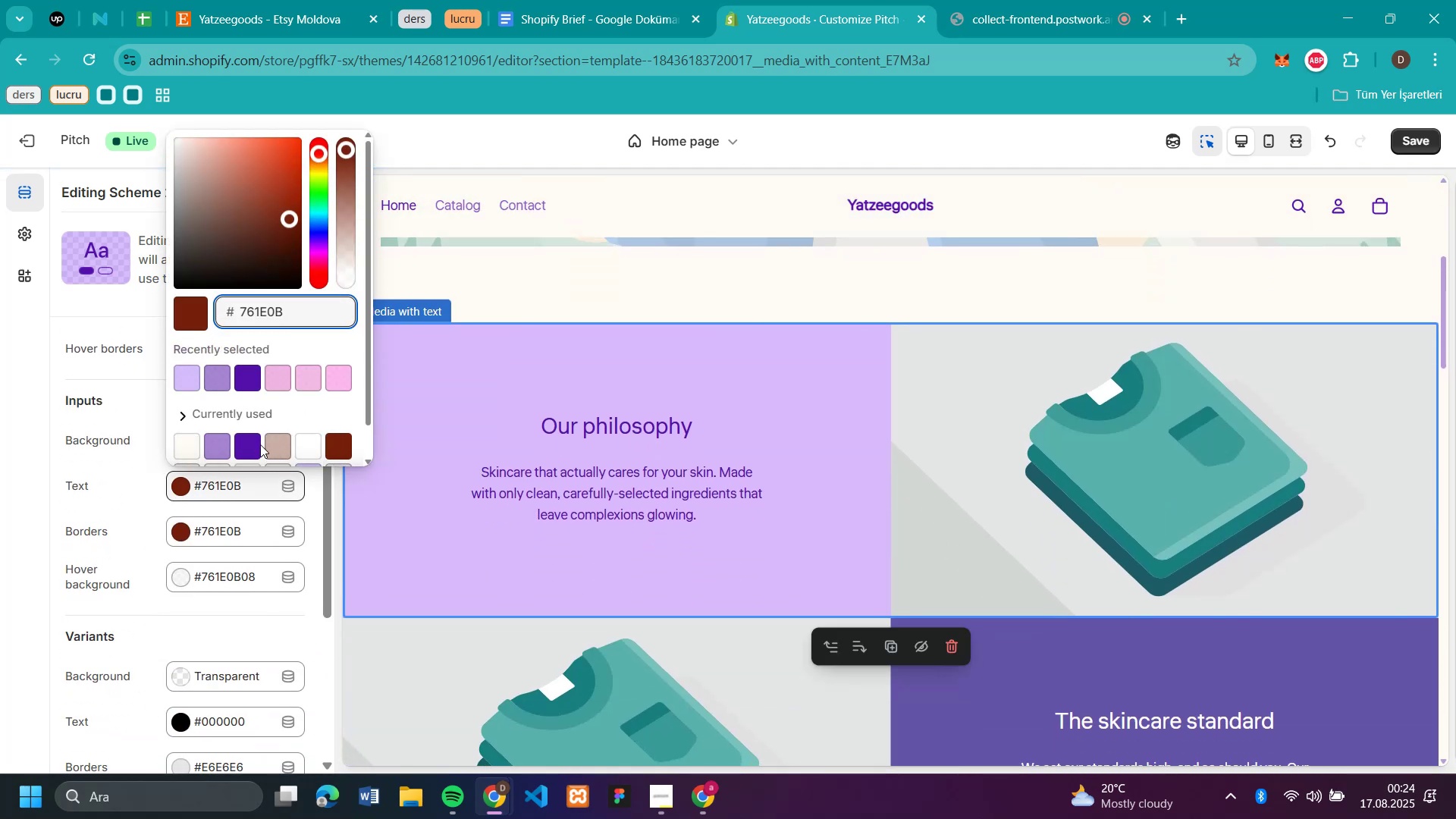 
left_click([255, 444])
 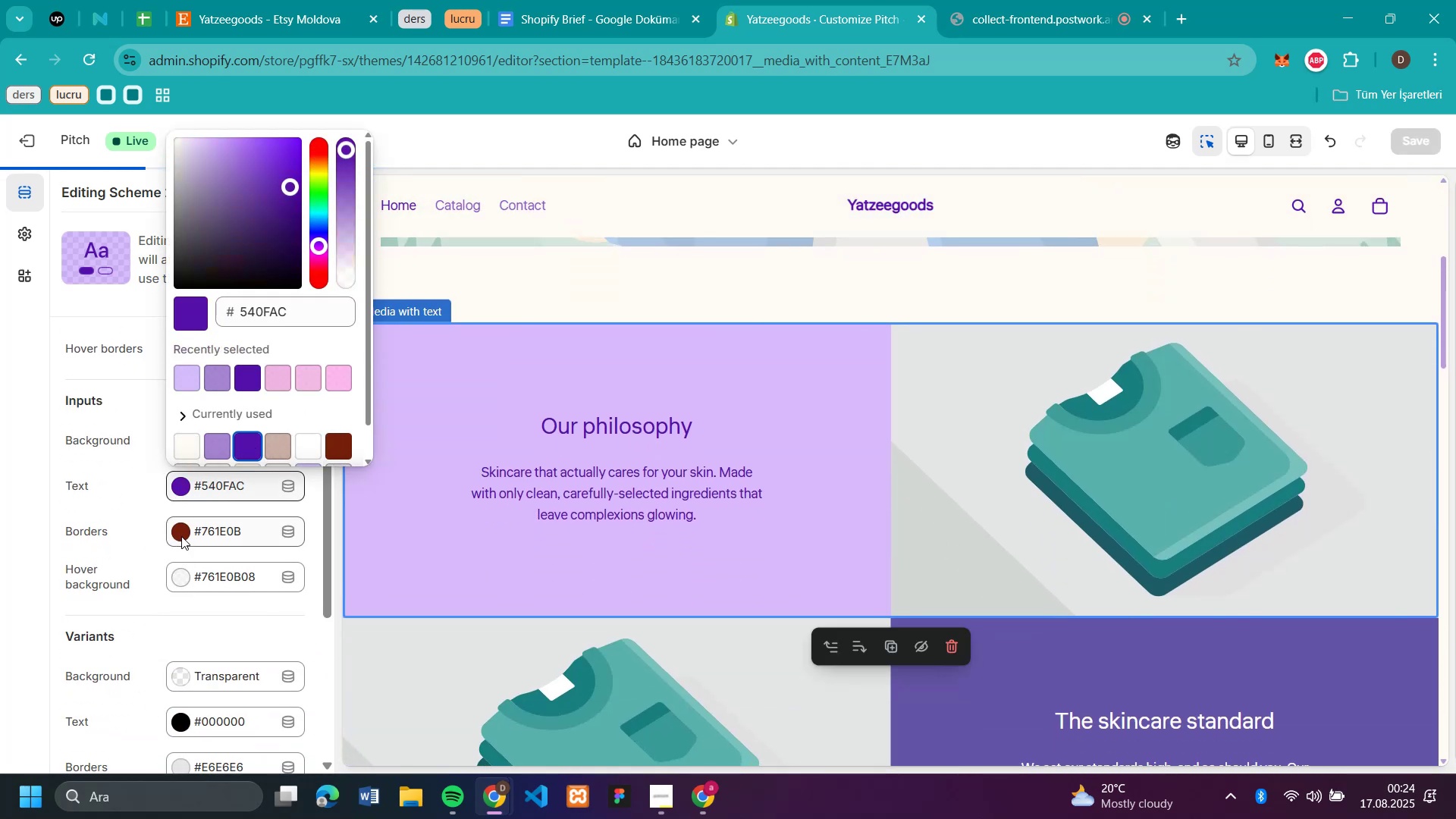 
left_click([181, 536])
 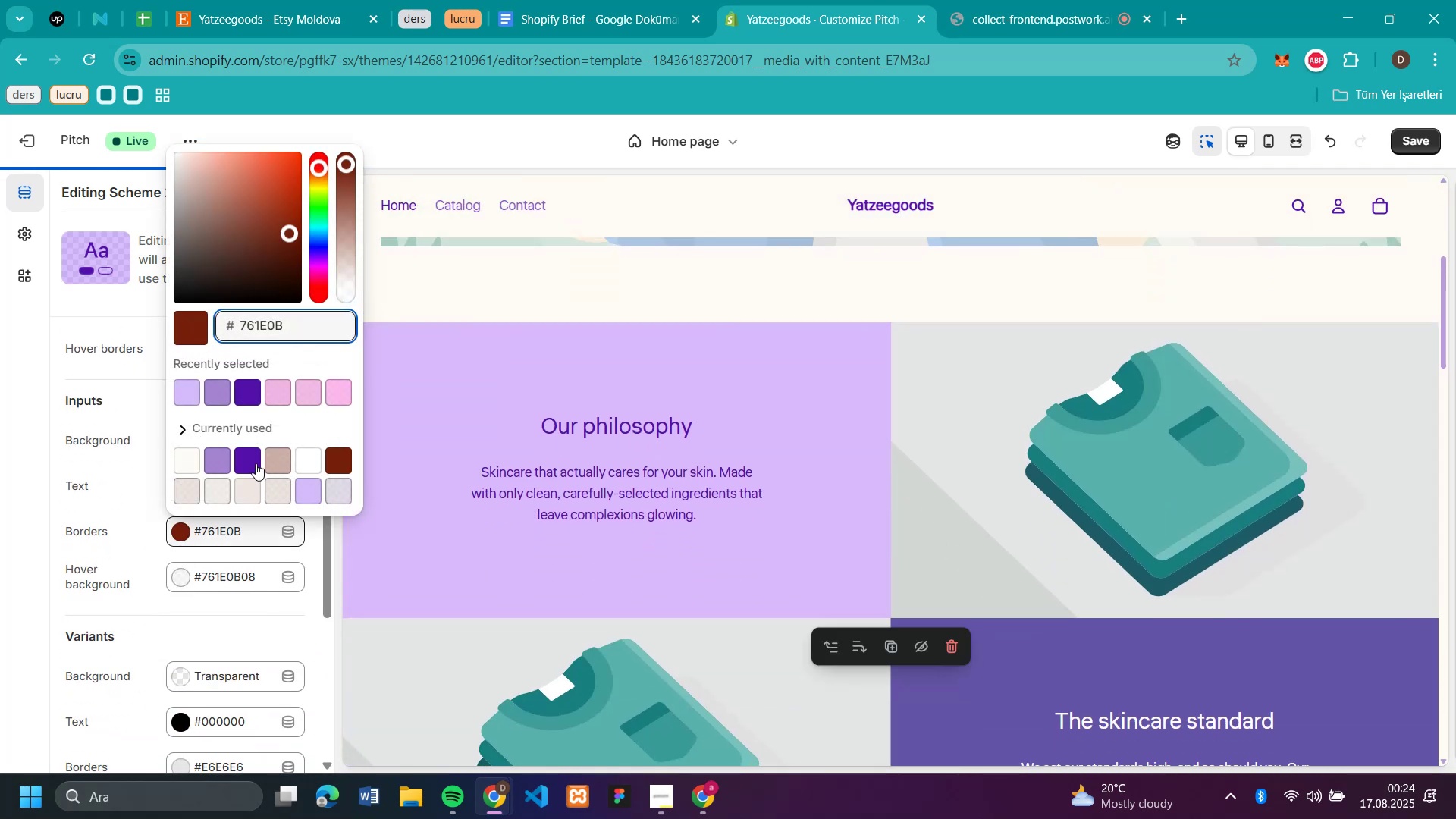 
left_click([253, 460])
 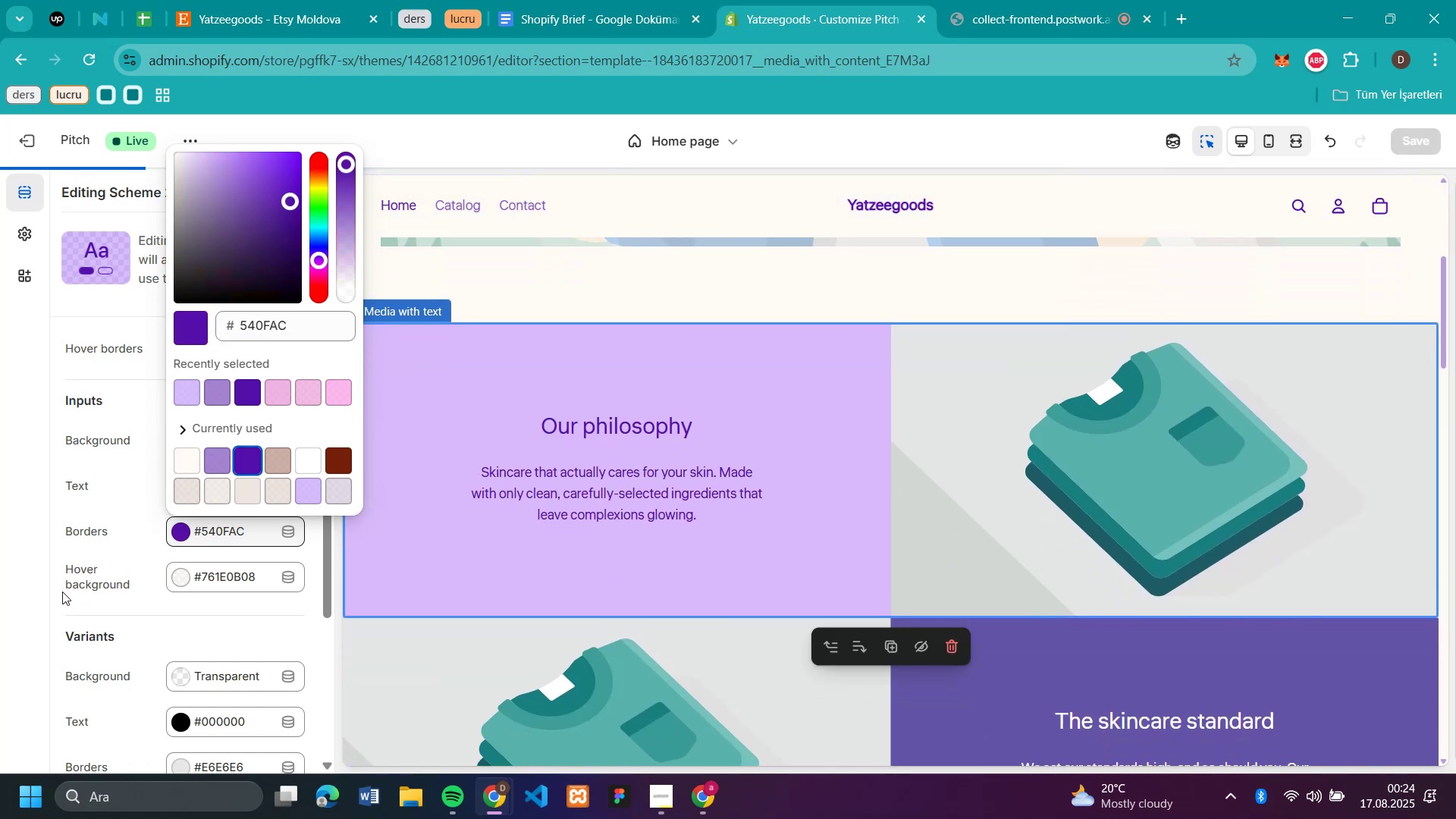 
left_click([62, 592])
 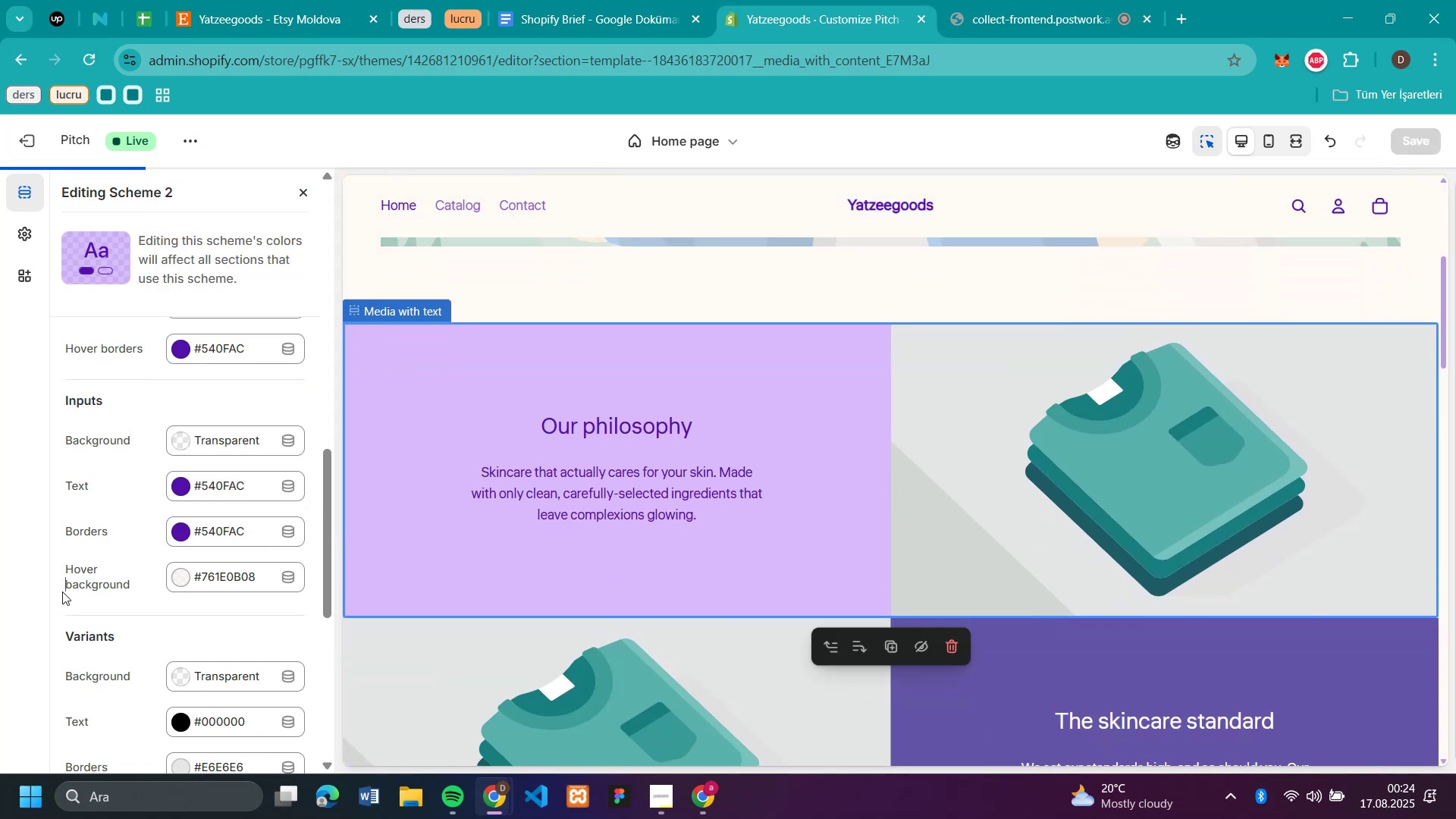 
scroll: coordinate [62, 592], scroll_direction: down, amount: 3.0
 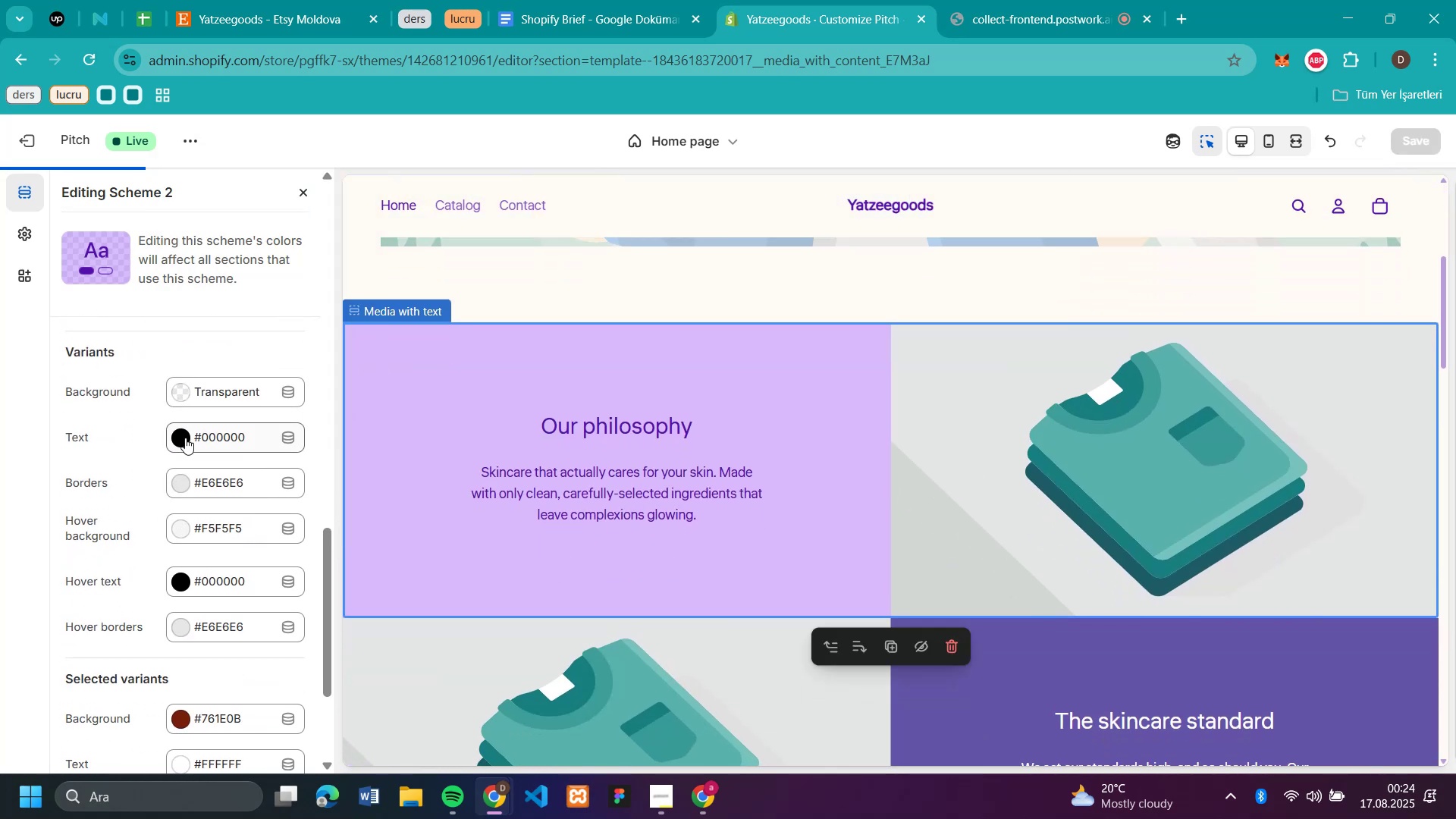 
left_click([187, 436])
 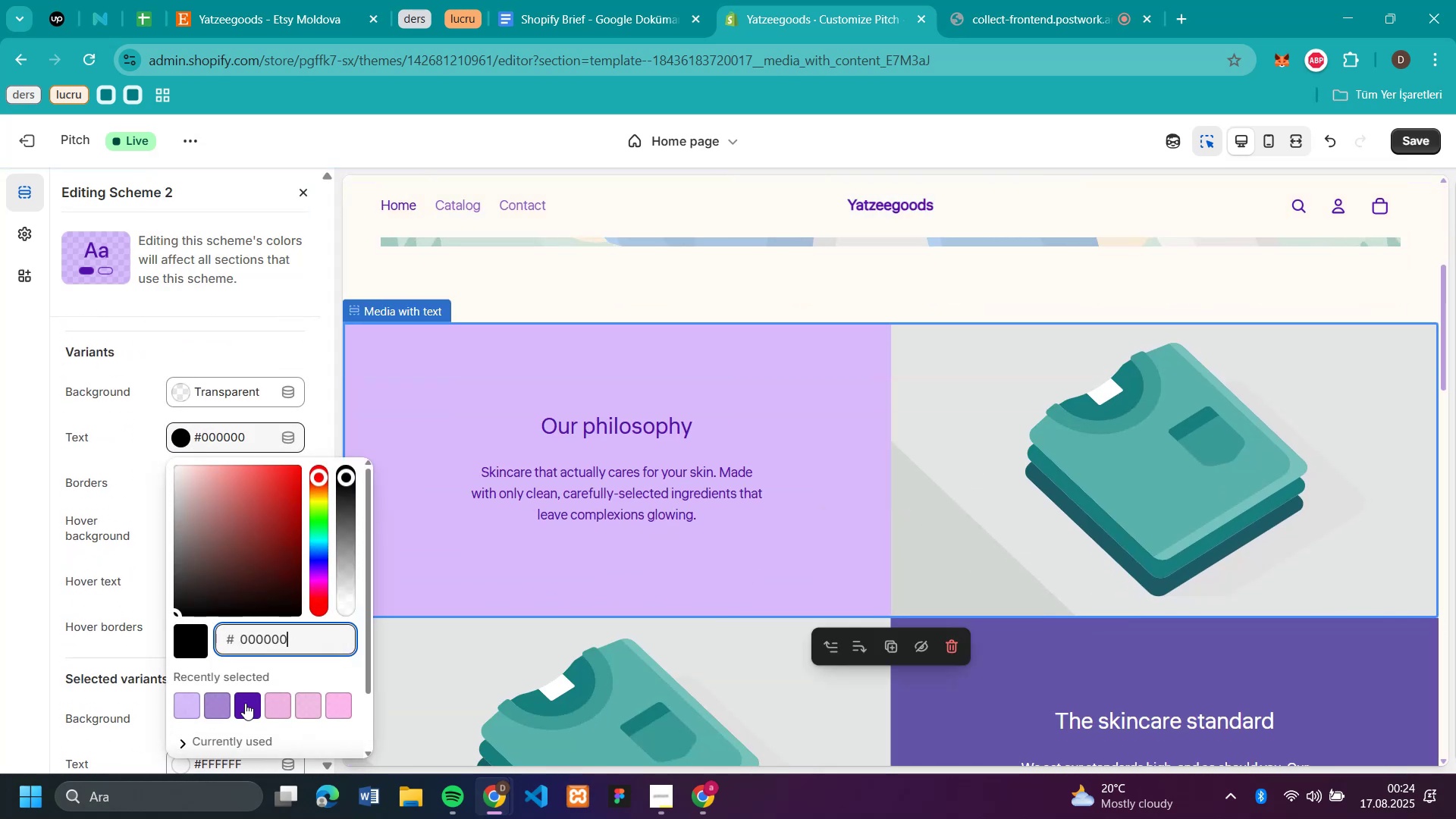 
left_click([243, 714])
 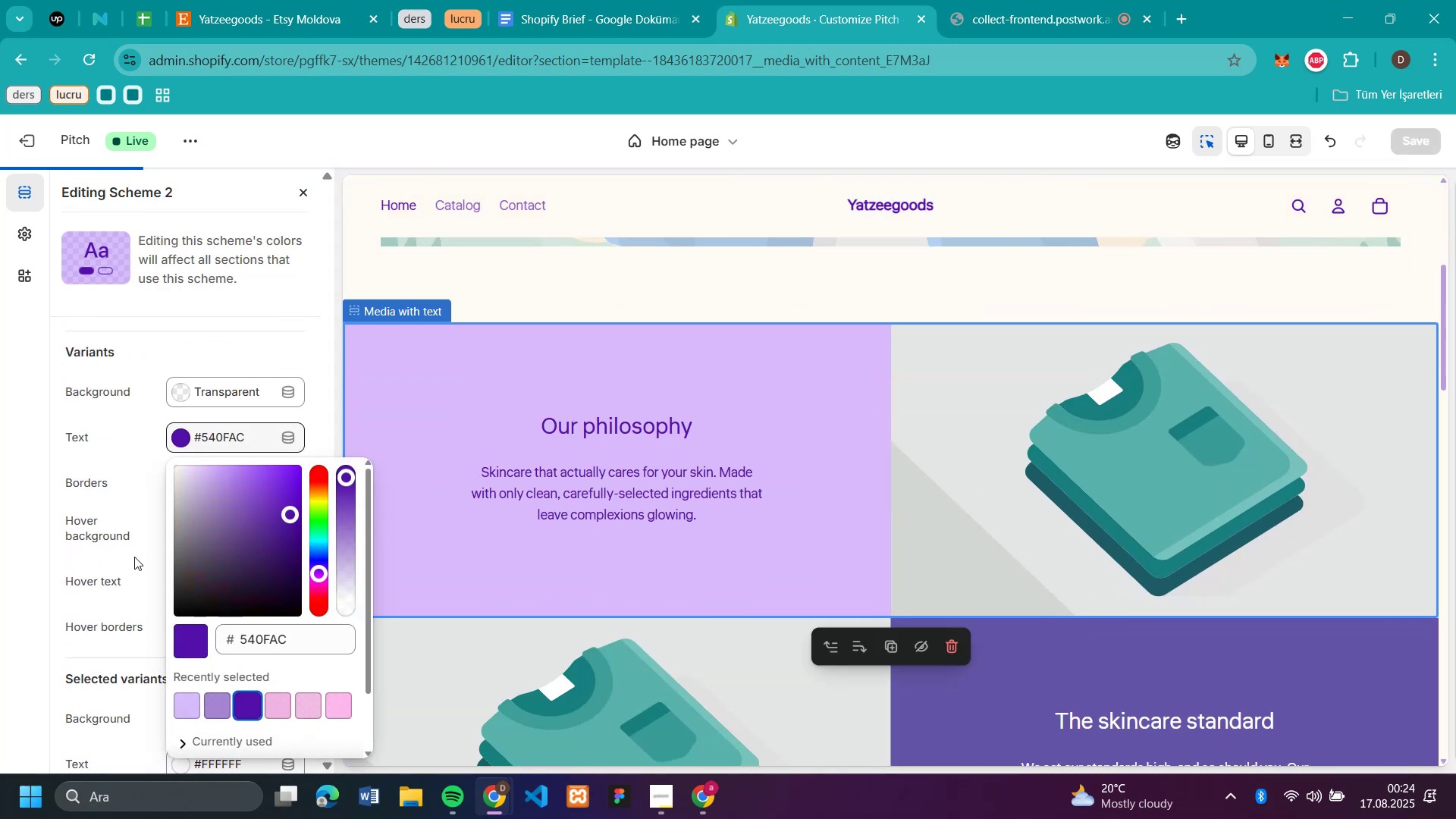 
left_click([118, 554])
 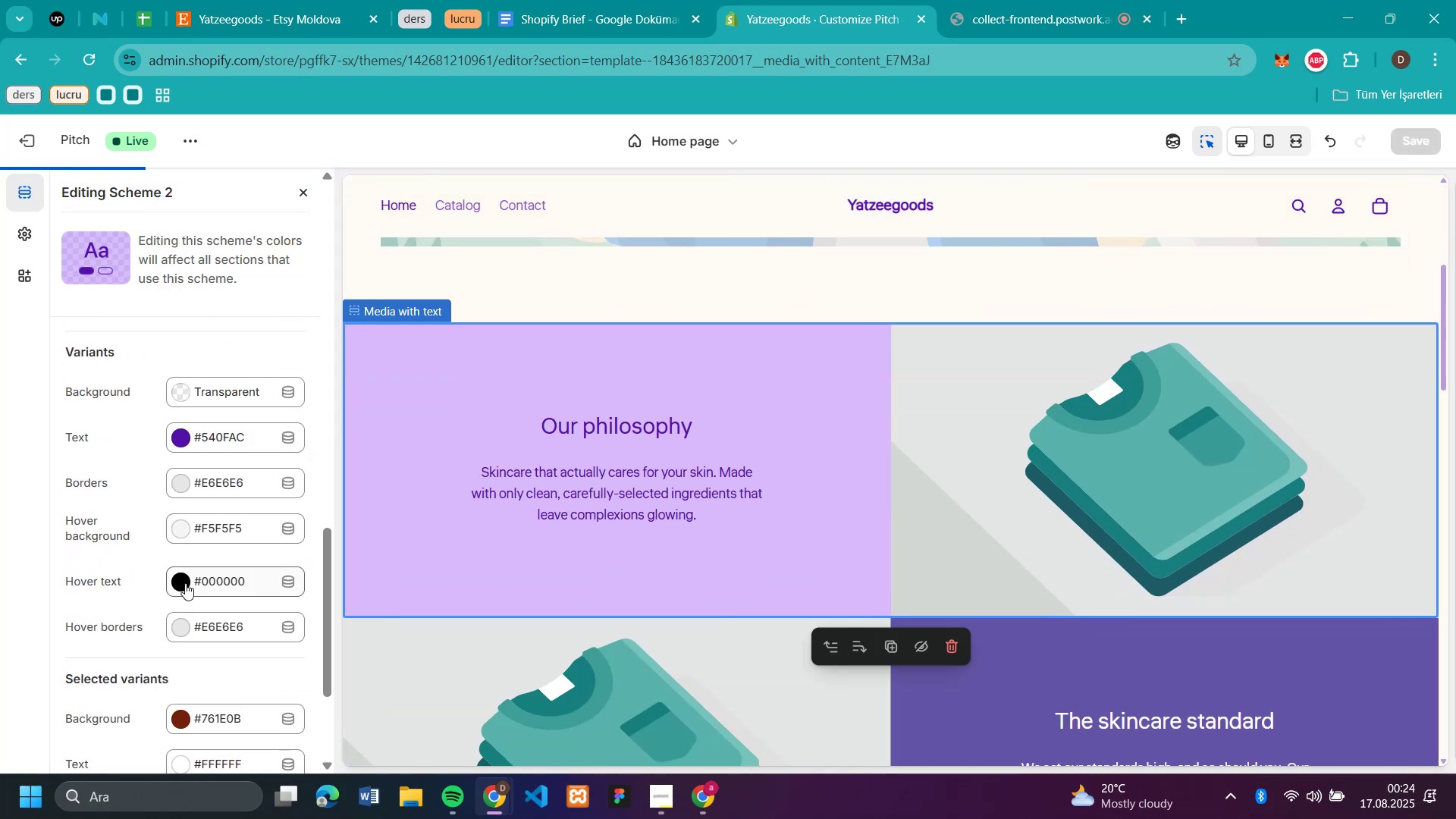 
left_click([184, 583])
 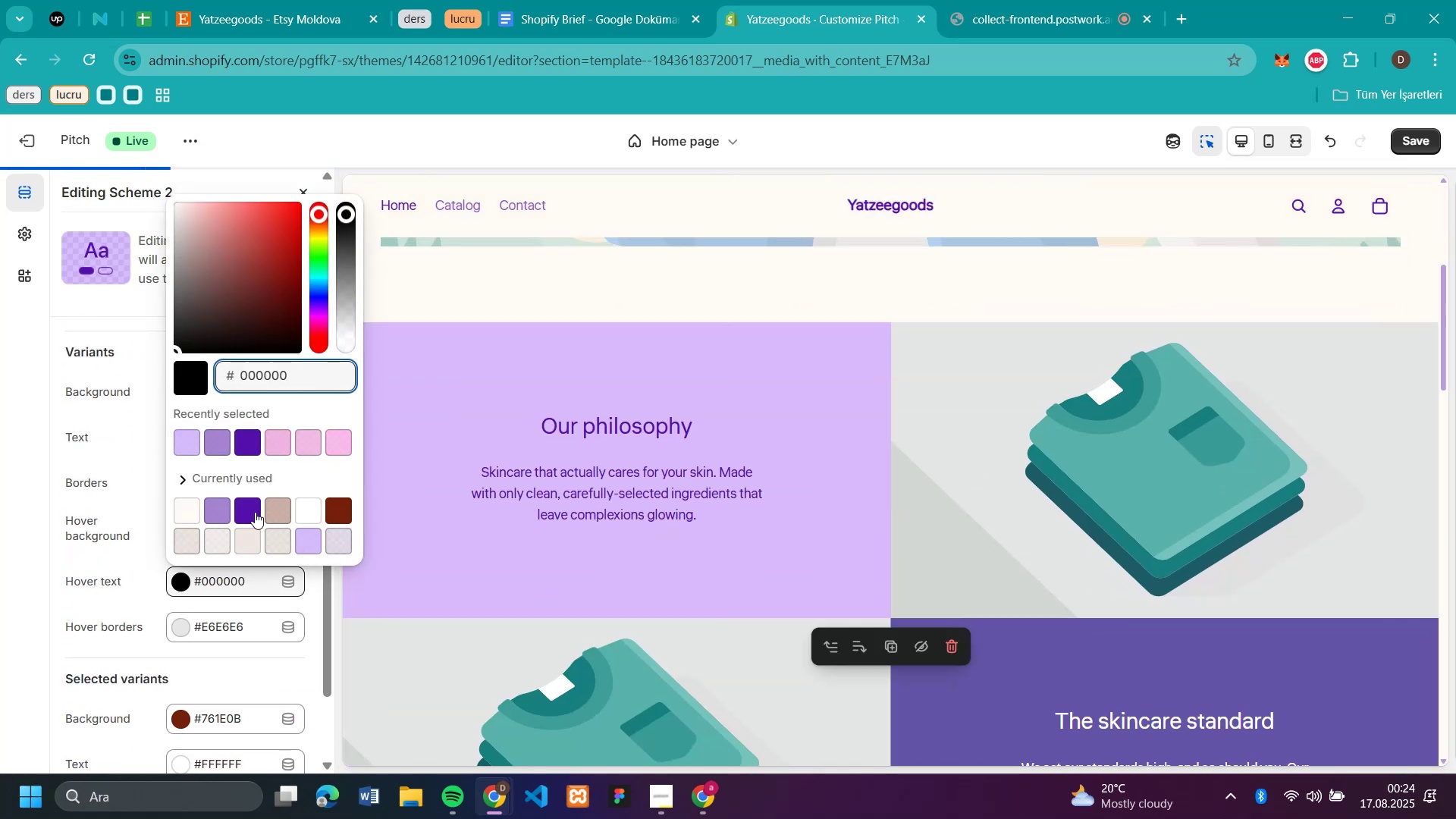 
left_click([253, 510])
 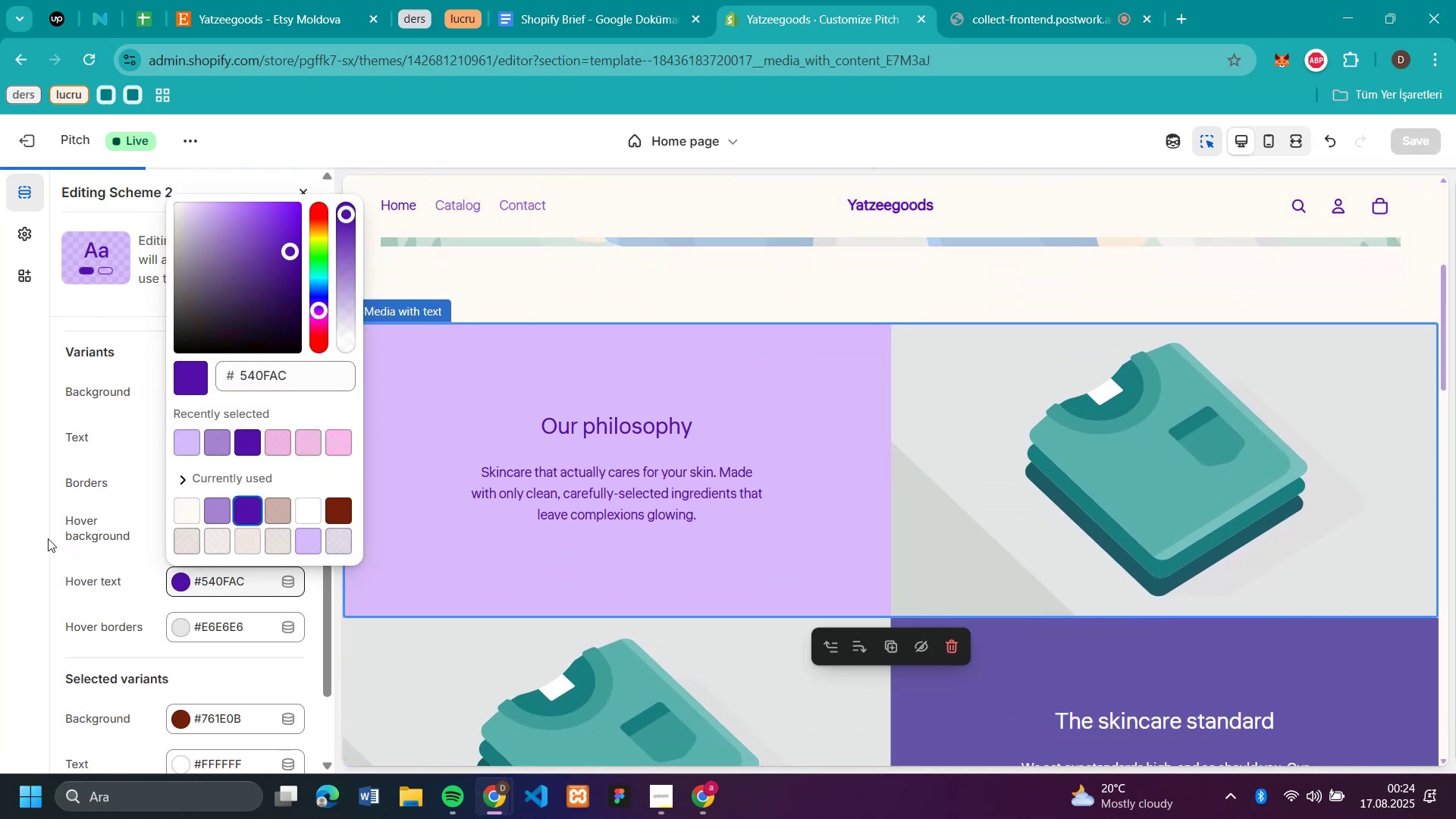 
left_click([48, 538])
 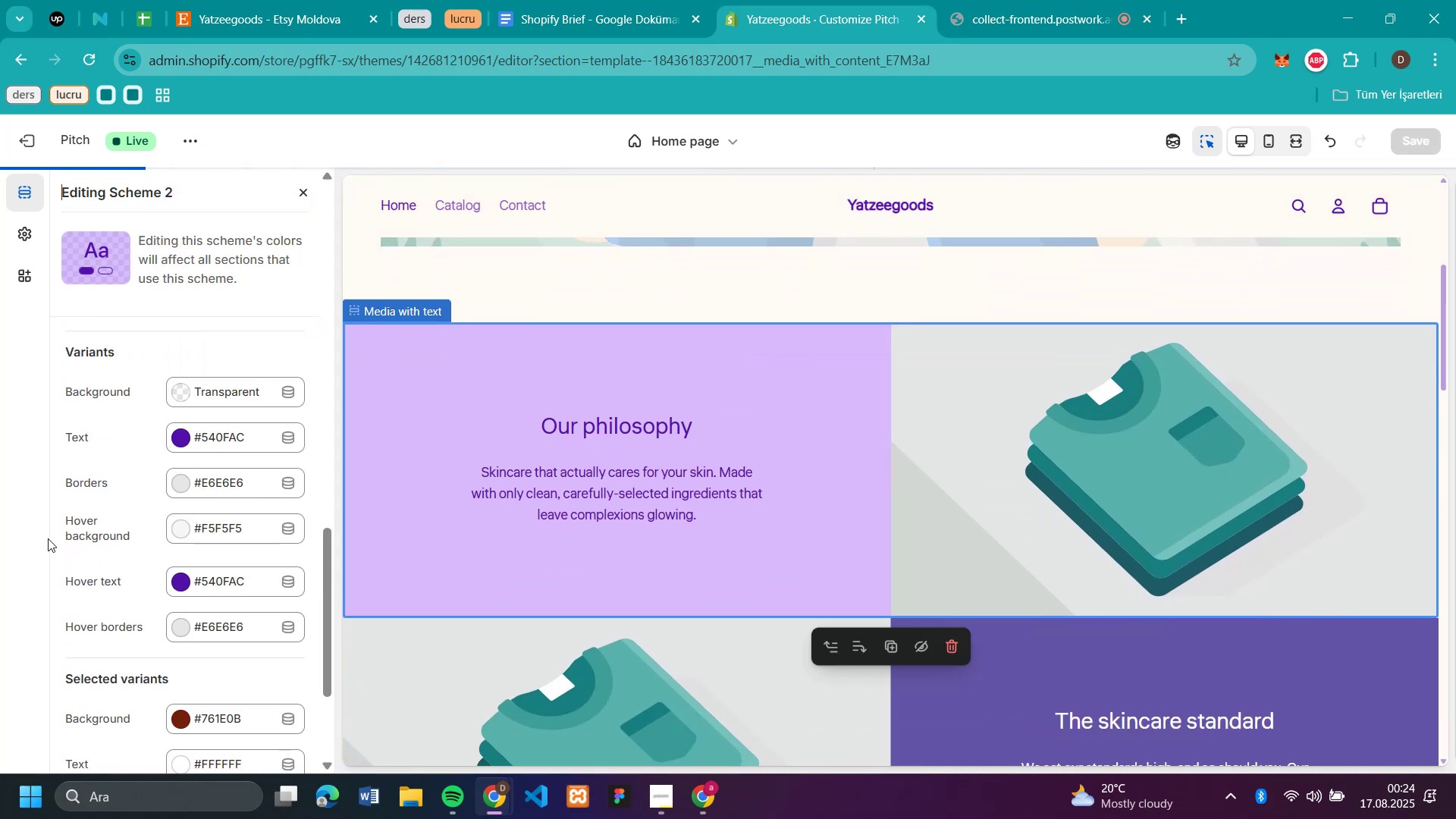 
scroll: coordinate [108, 541], scroll_direction: down, amount: 10.0
 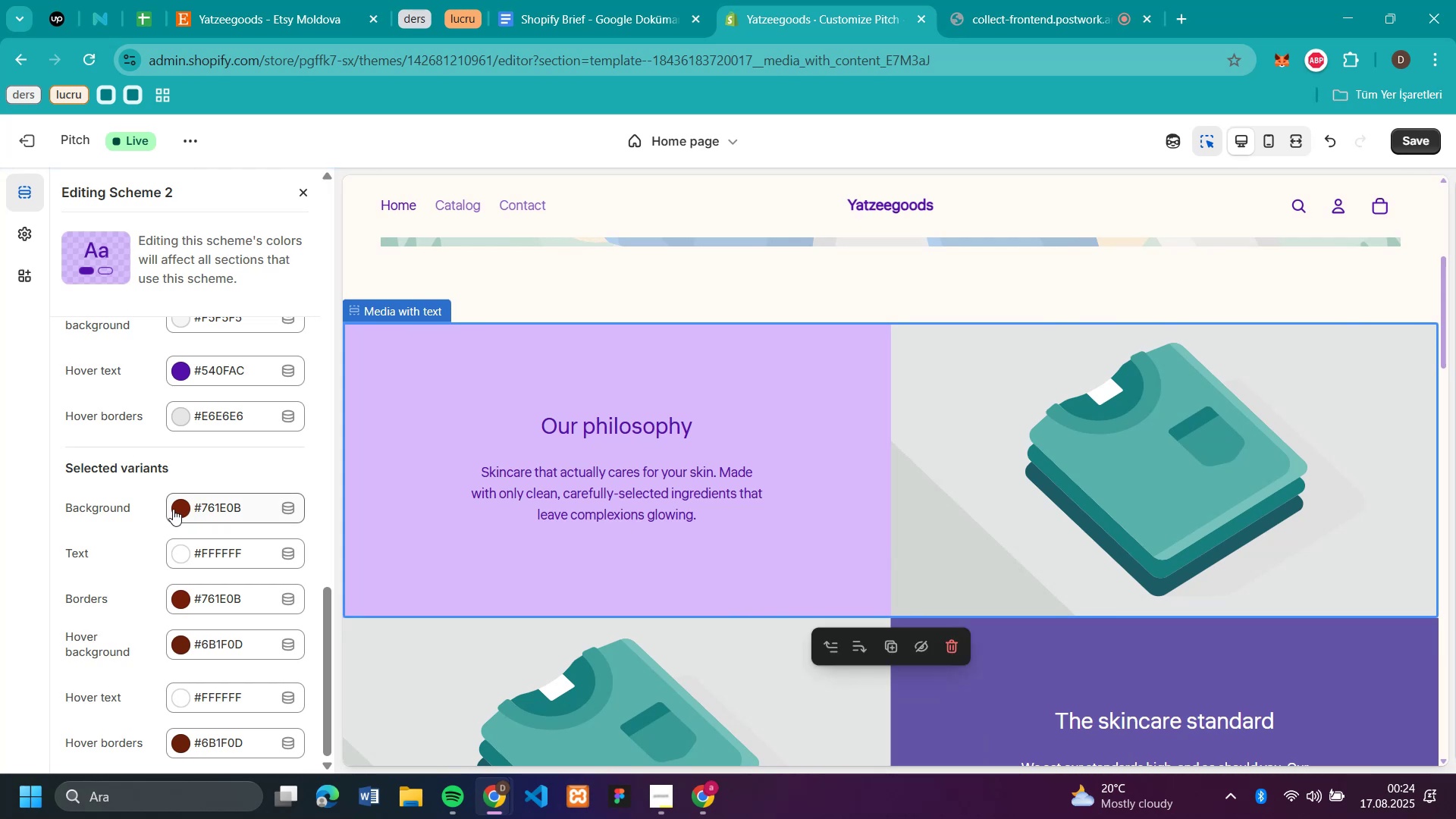 
left_click([173, 509])
 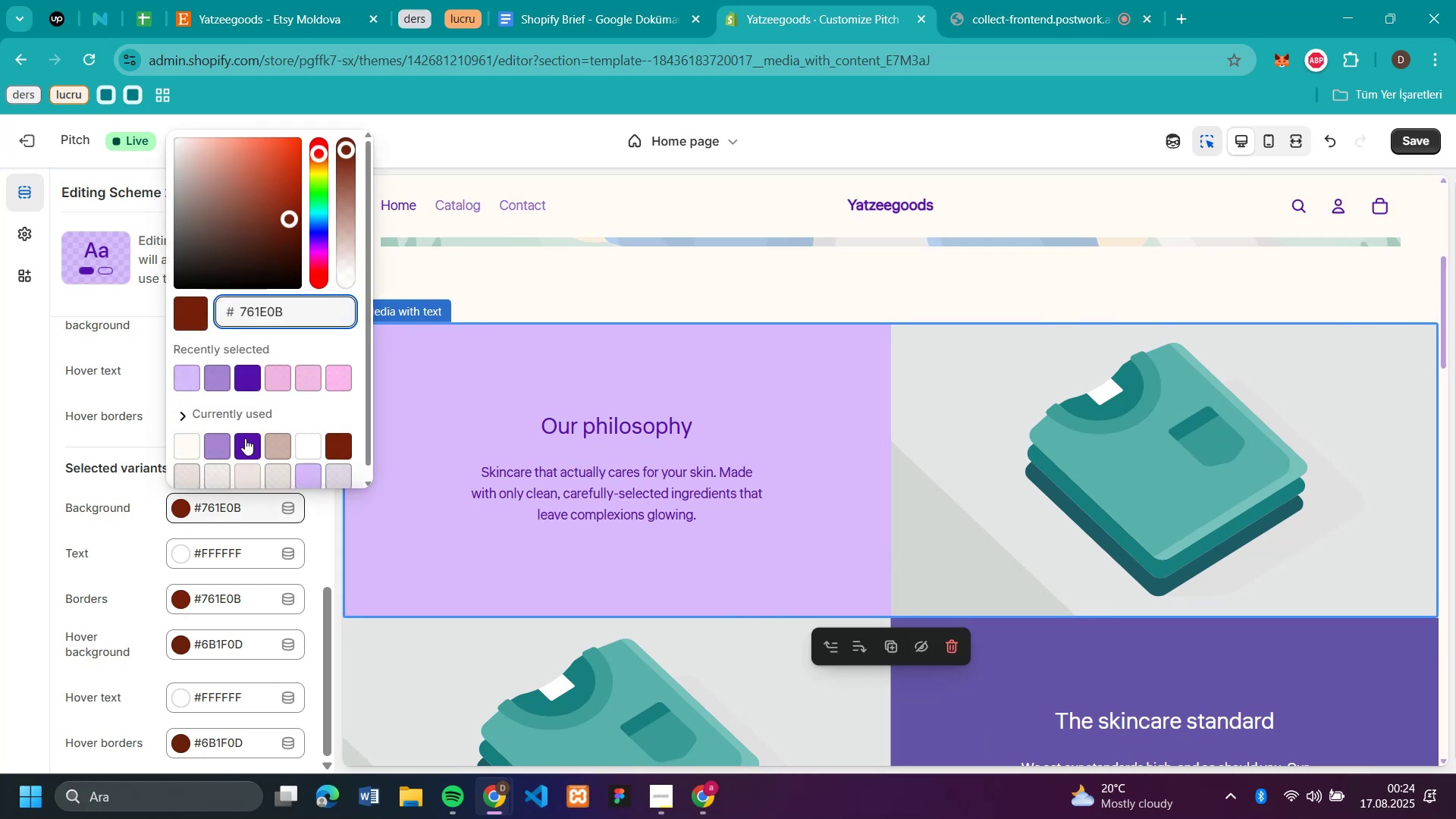 
left_click([246, 436])
 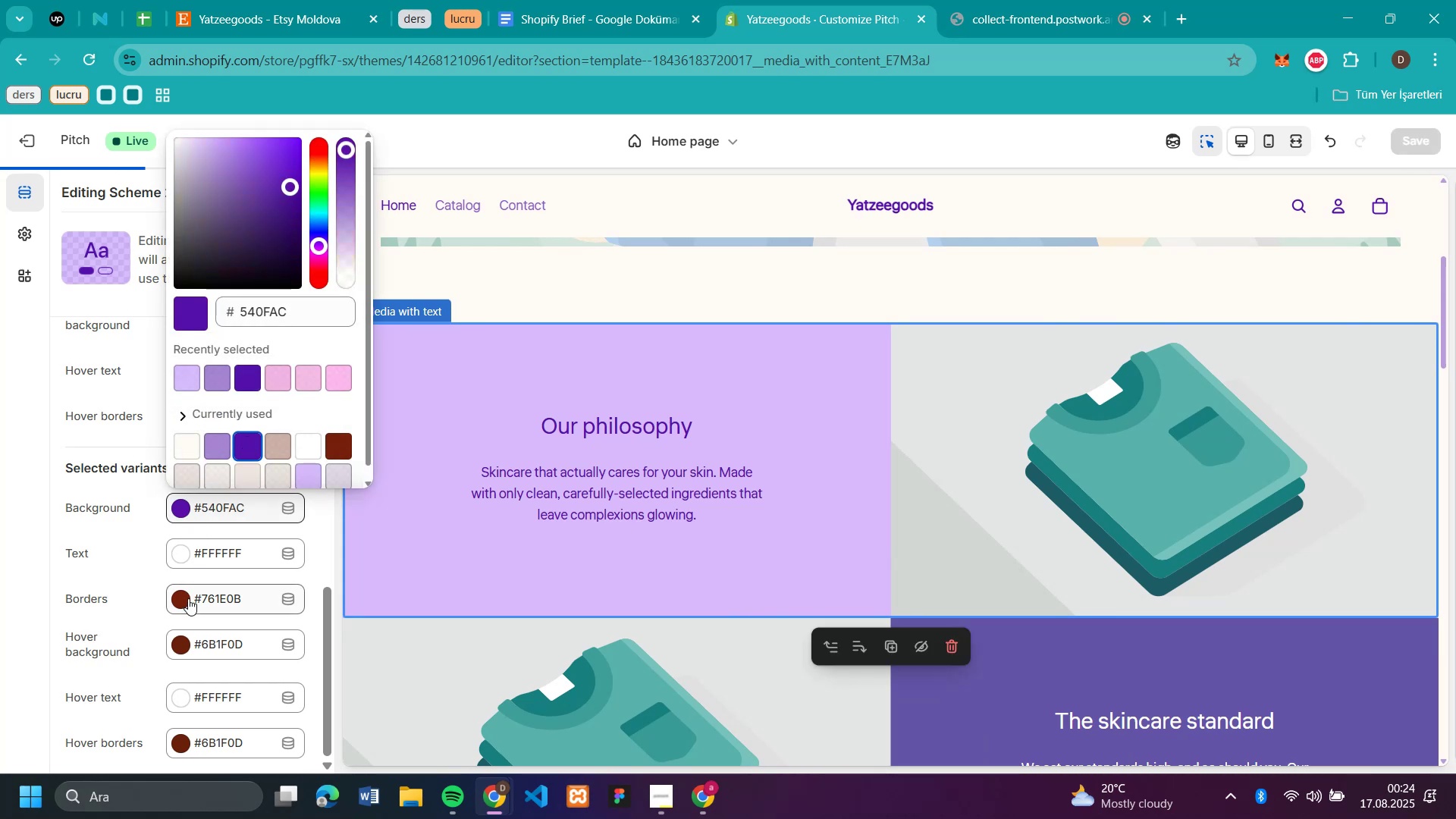 
left_click([188, 598])
 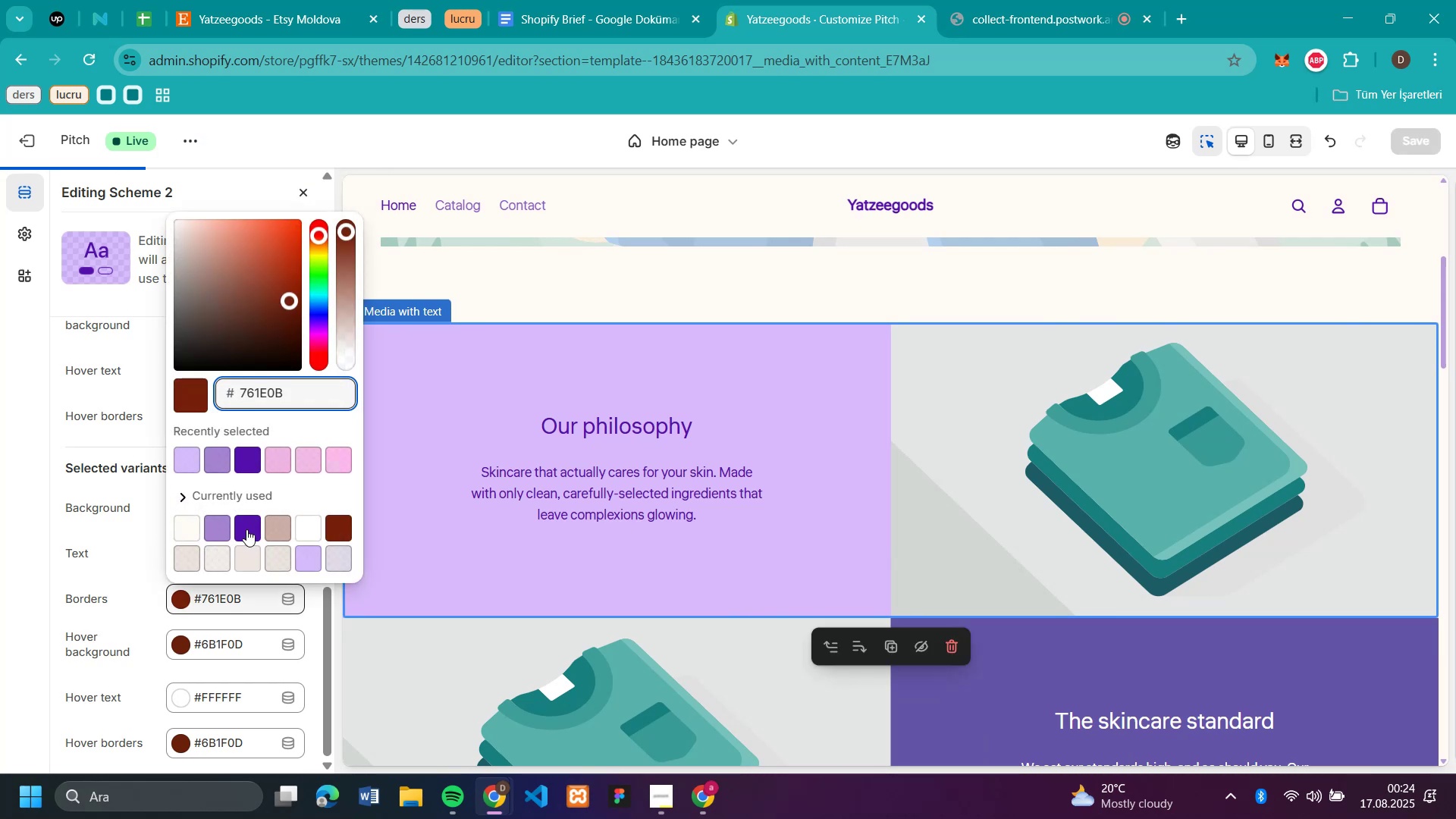 
left_click([246, 527])
 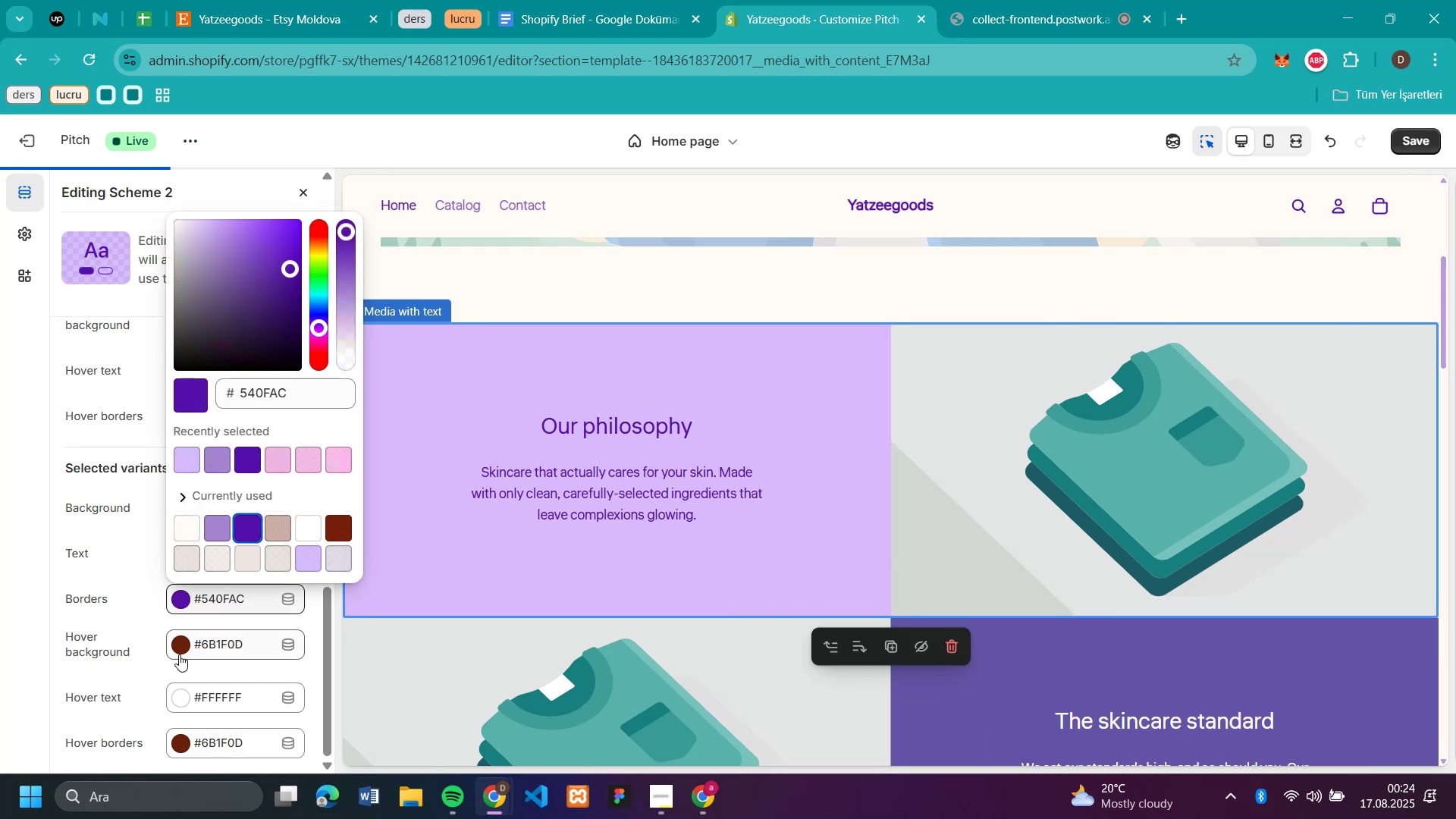 
left_click([179, 654])
 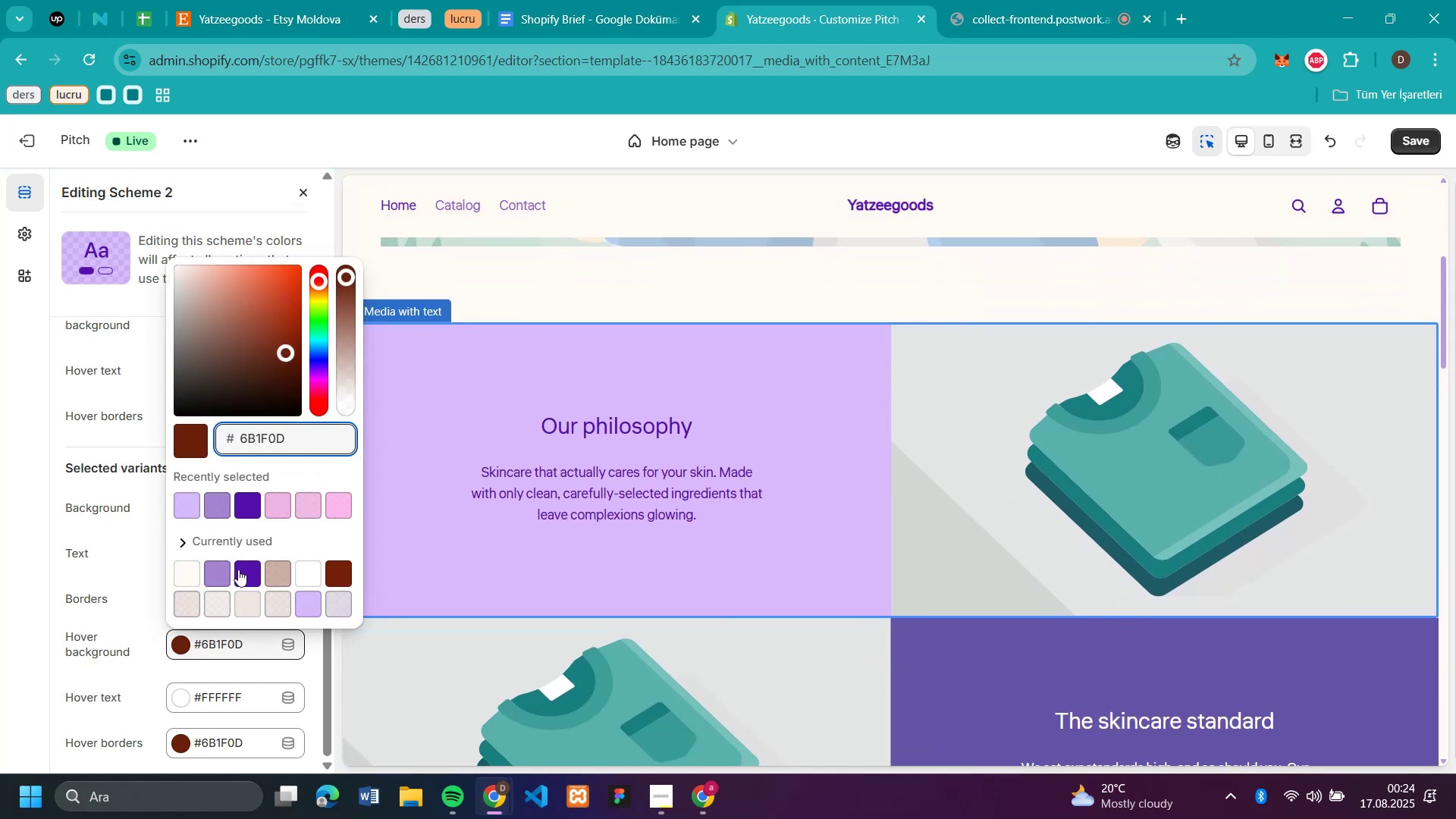 
left_click([239, 569])
 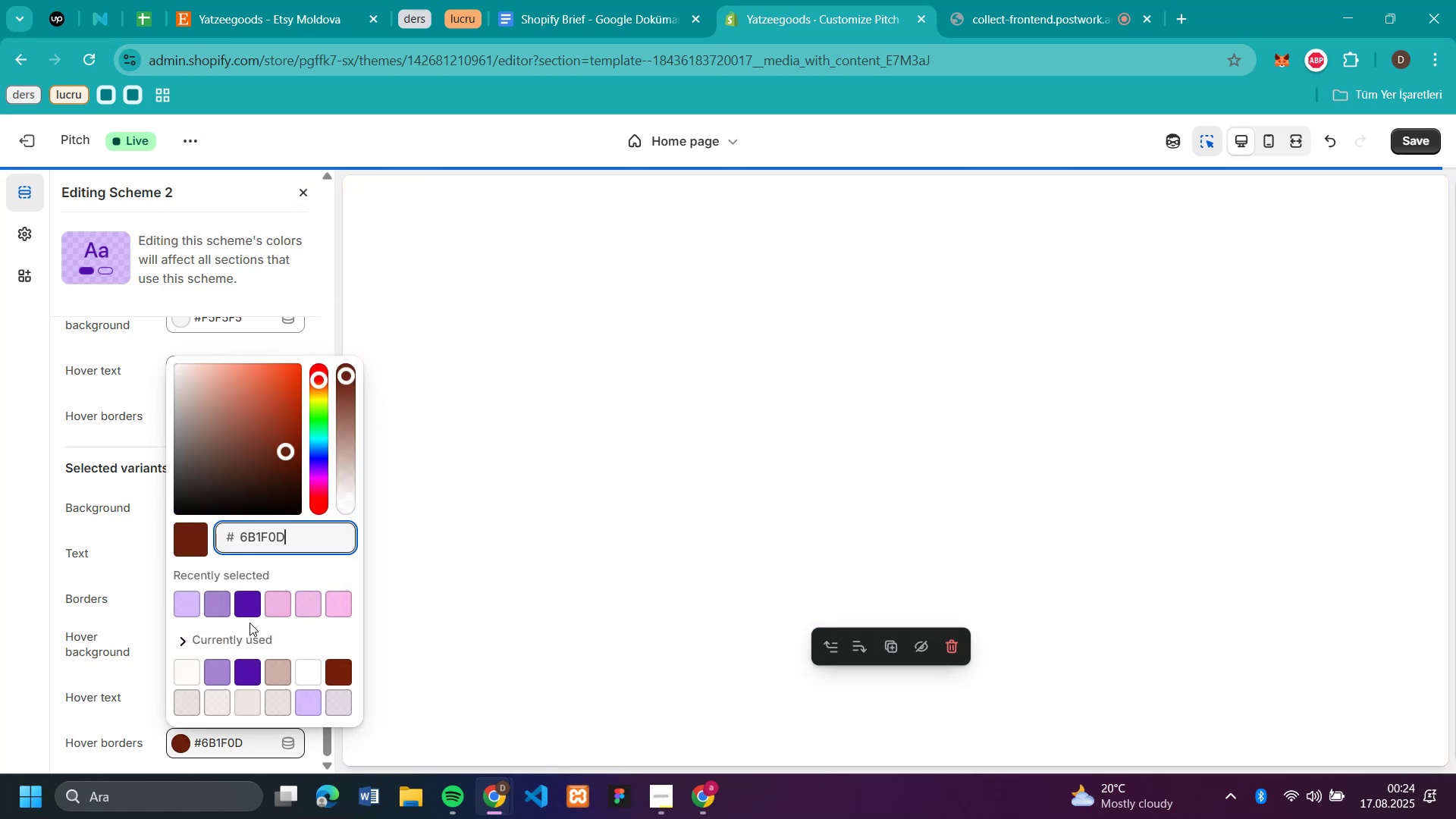 
left_click([250, 600])
 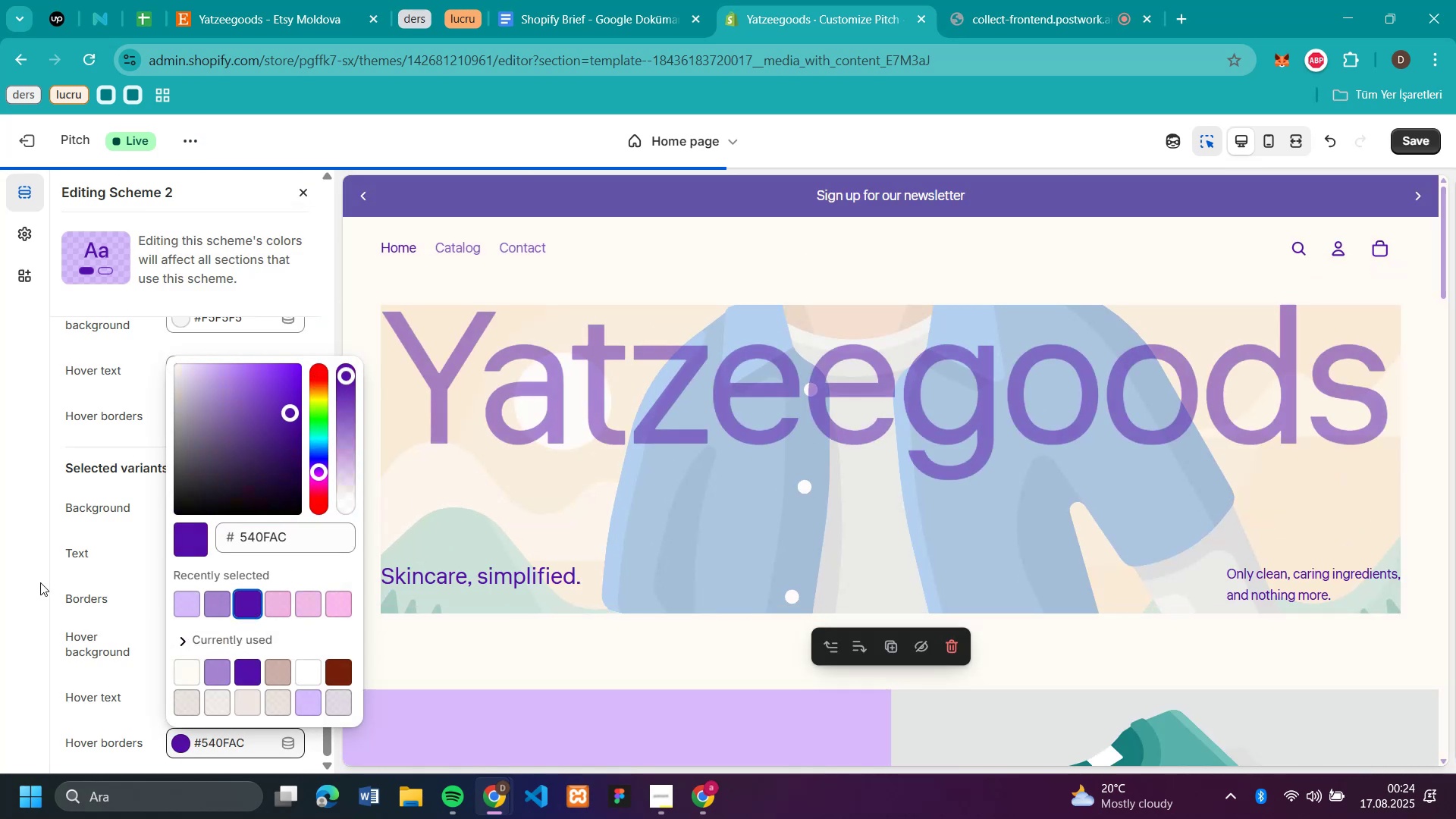 
left_click([37, 579])
 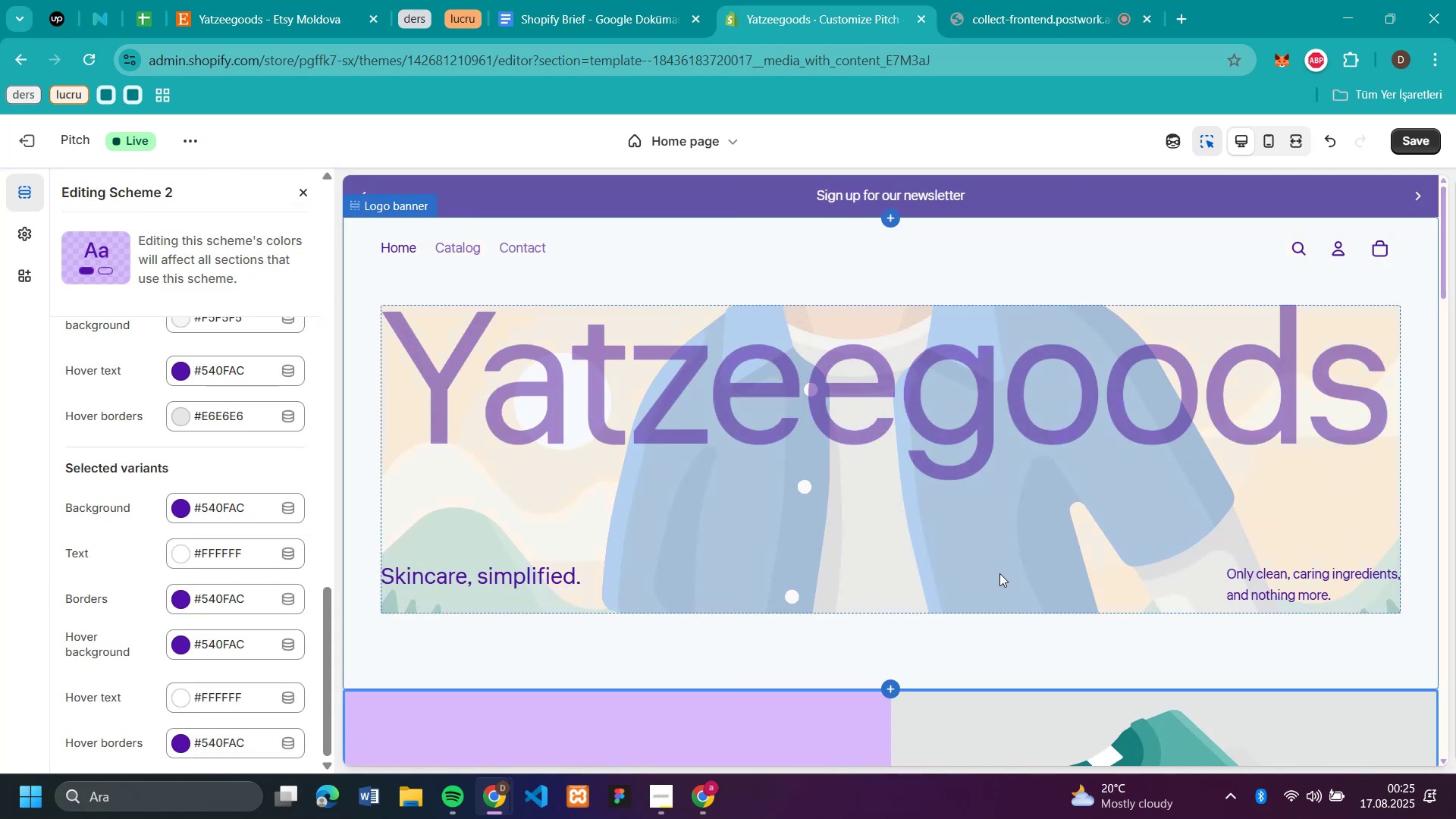 
scroll: coordinate [999, 573], scroll_direction: up, amount: 3.0
 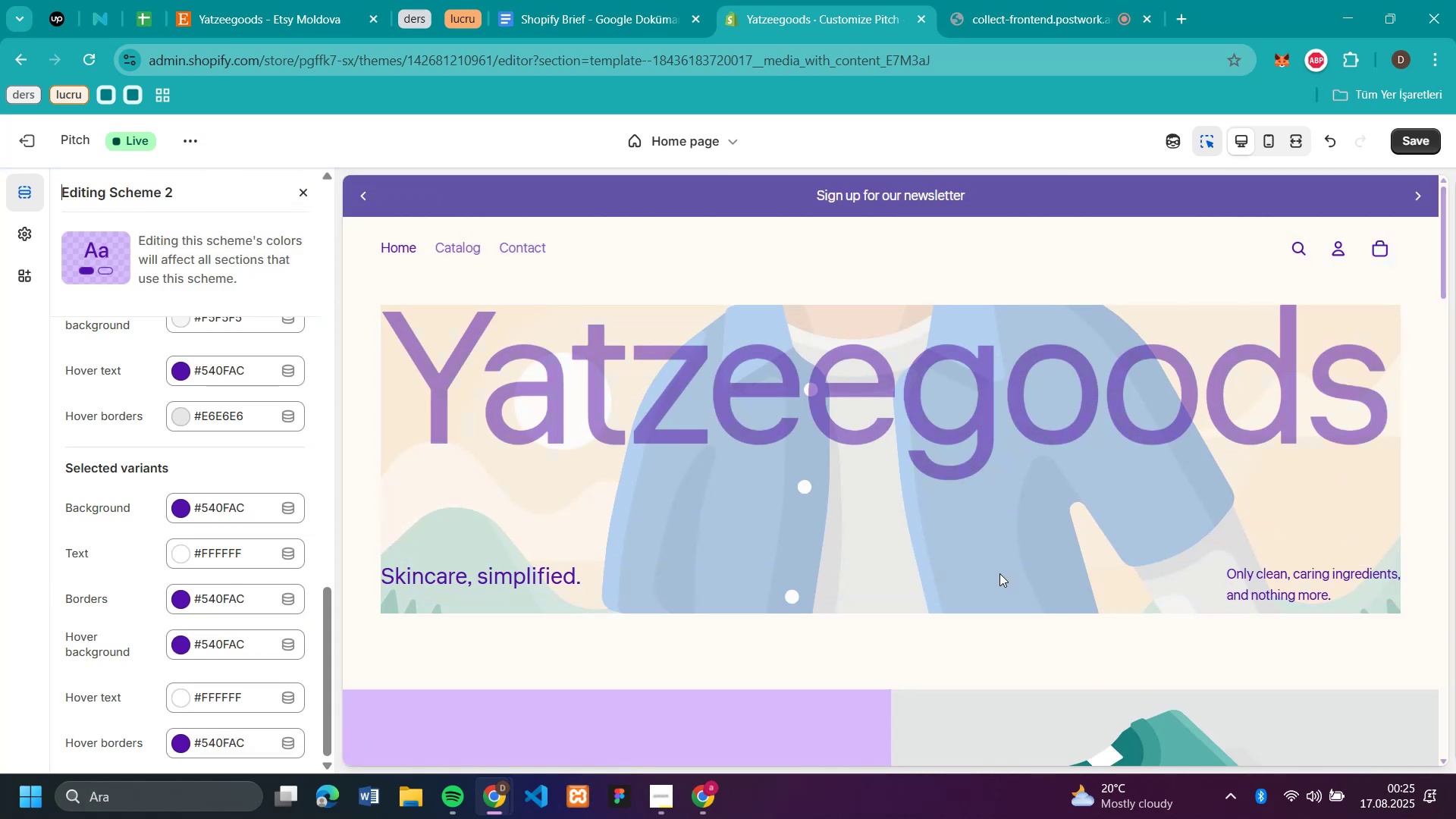 
scroll: coordinate [999, 573], scroll_direction: down, amount: 17.0
 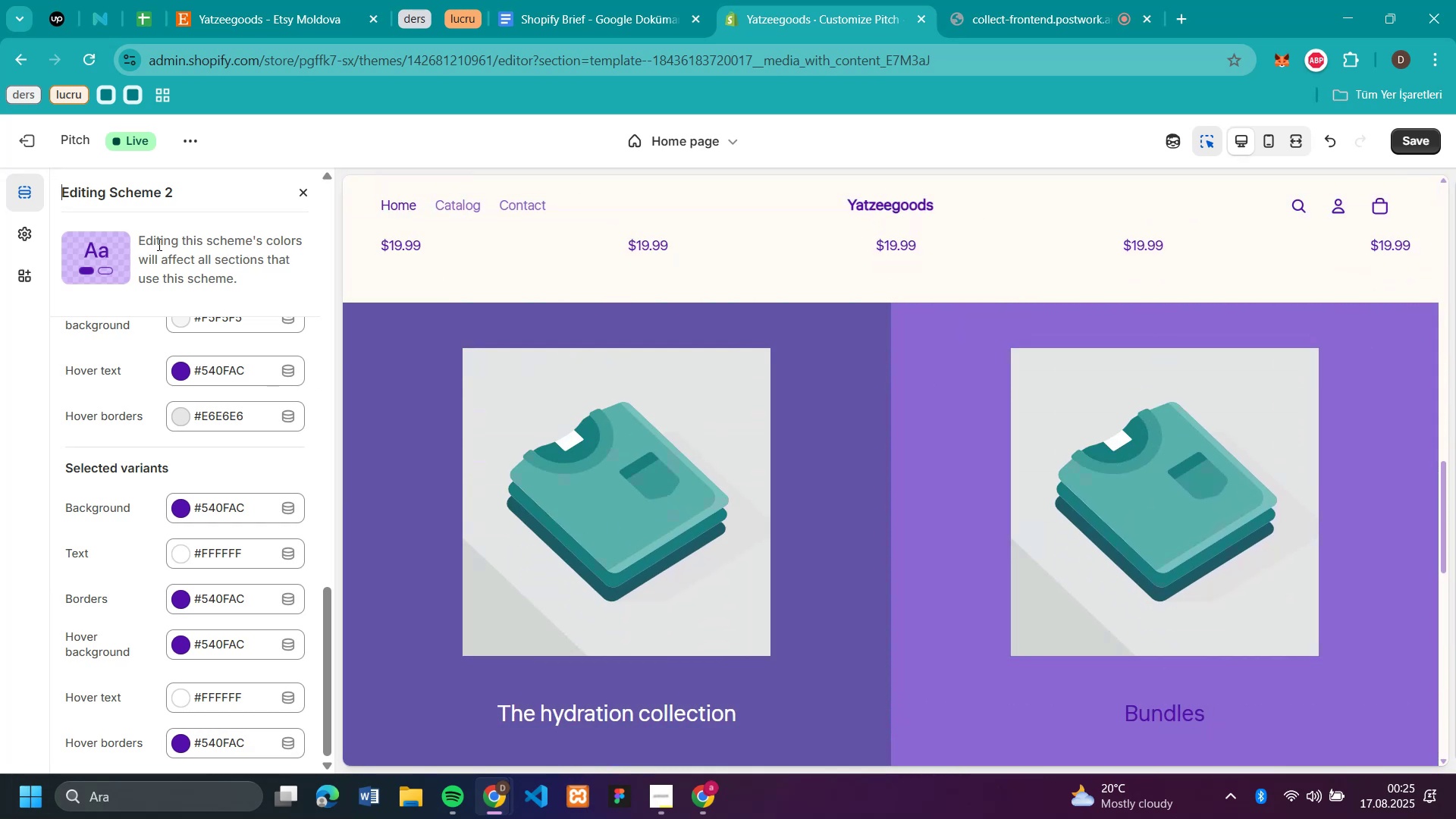 
wait(5.92)
 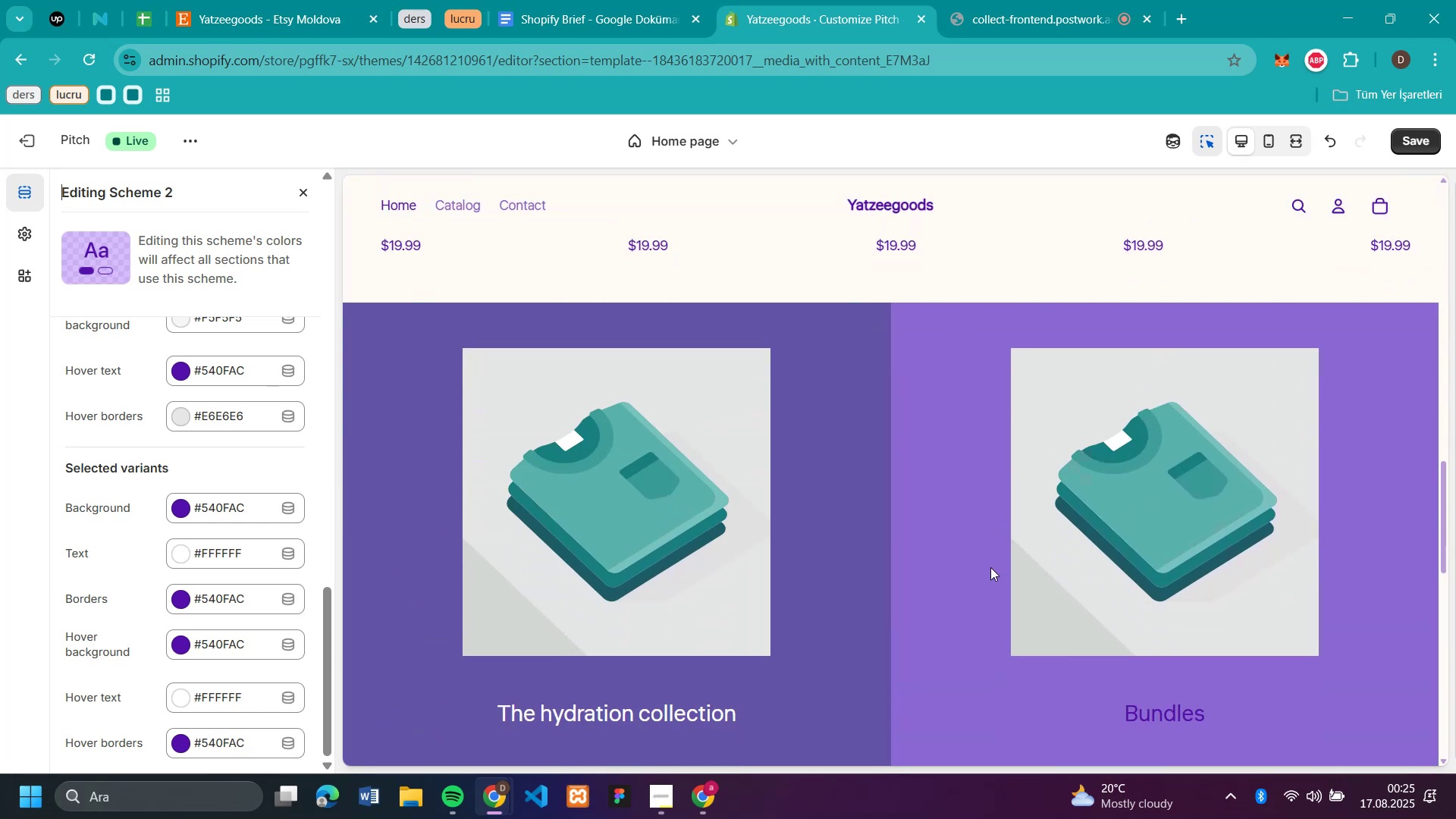 
scroll: coordinate [165, 378], scroll_direction: up, amount: 22.0
 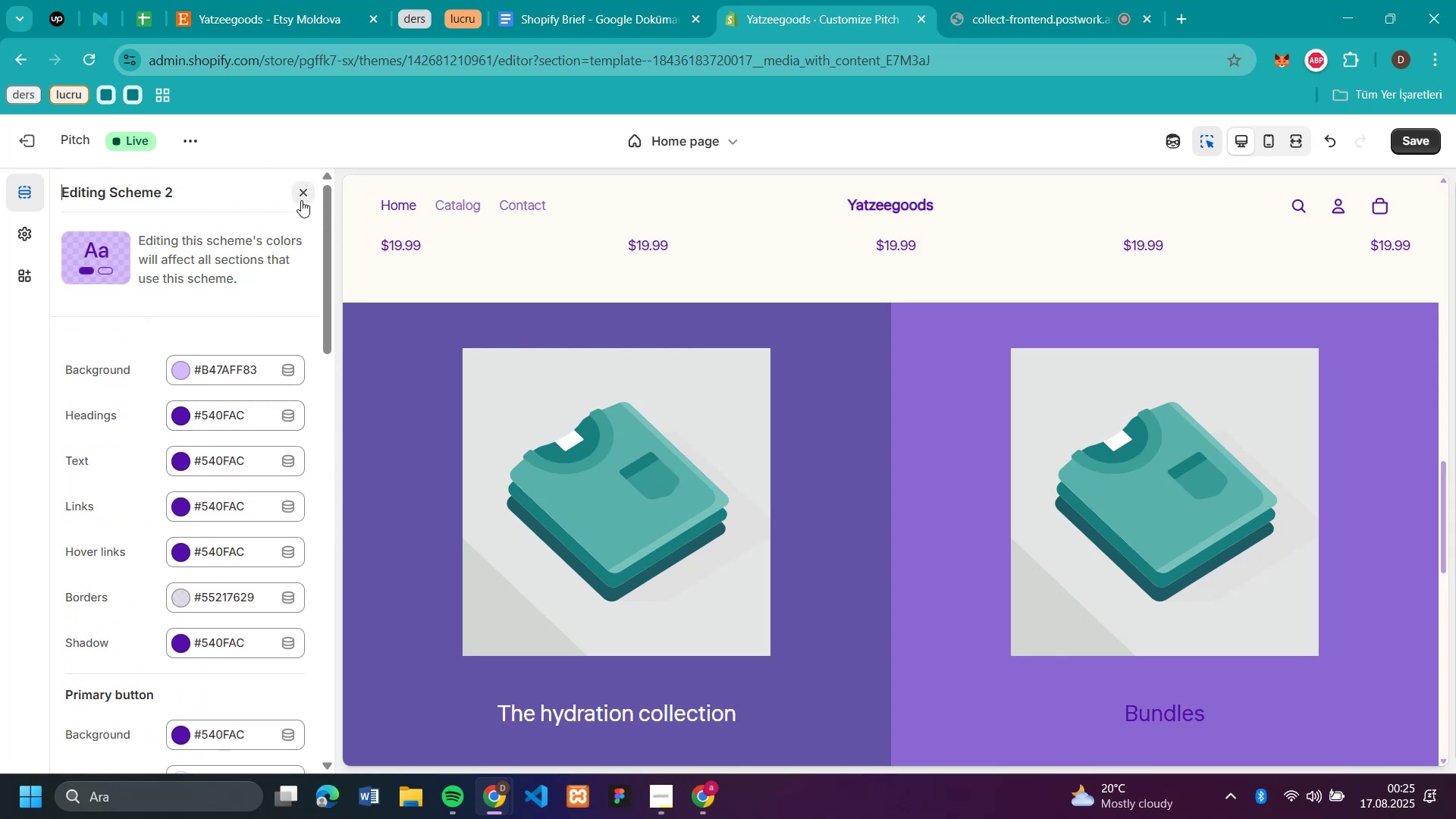 
left_click([301, 200])
 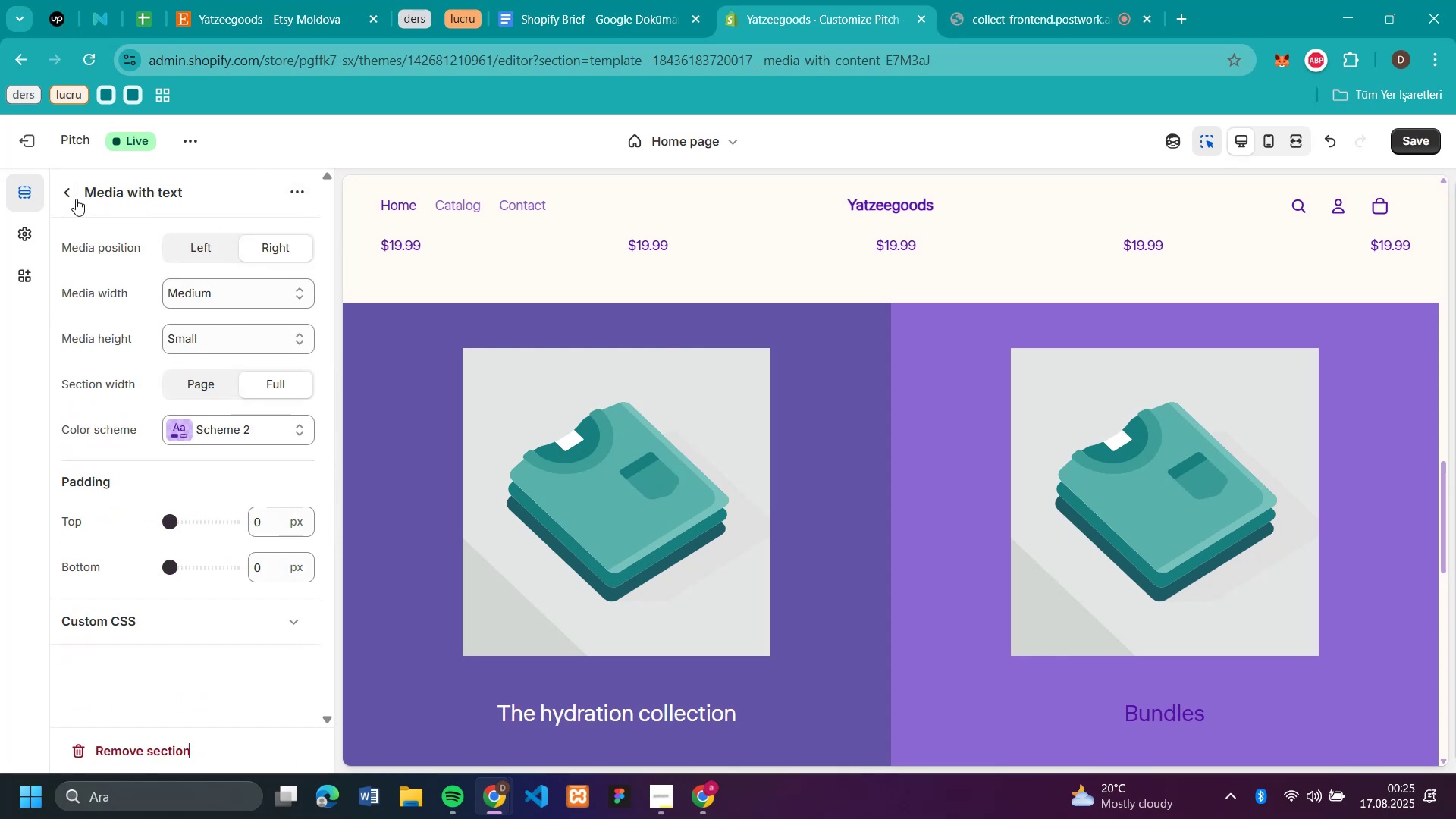 
left_click([76, 196])
 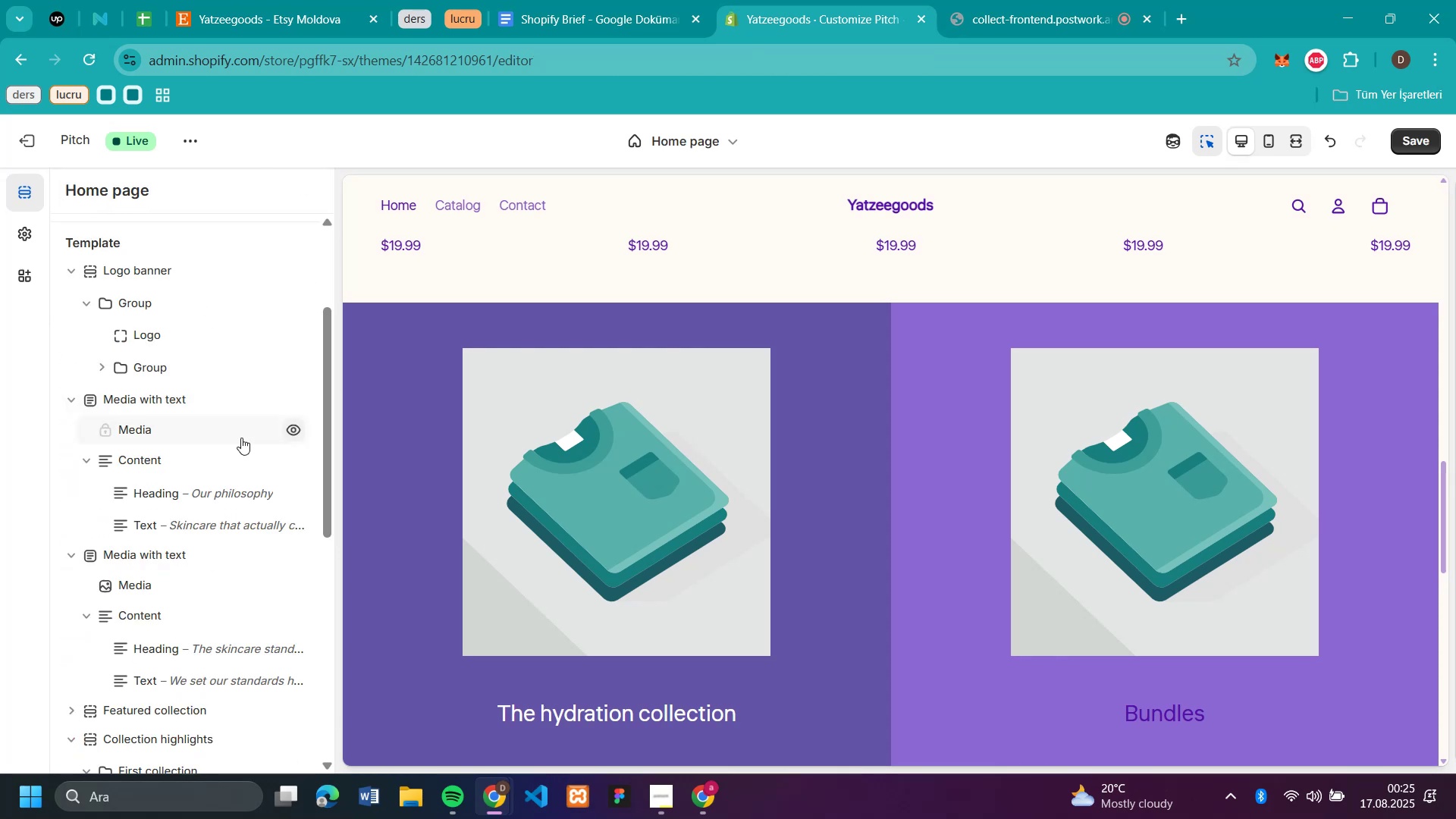 
scroll: coordinate [215, 440], scroll_direction: up, amount: 1.0
 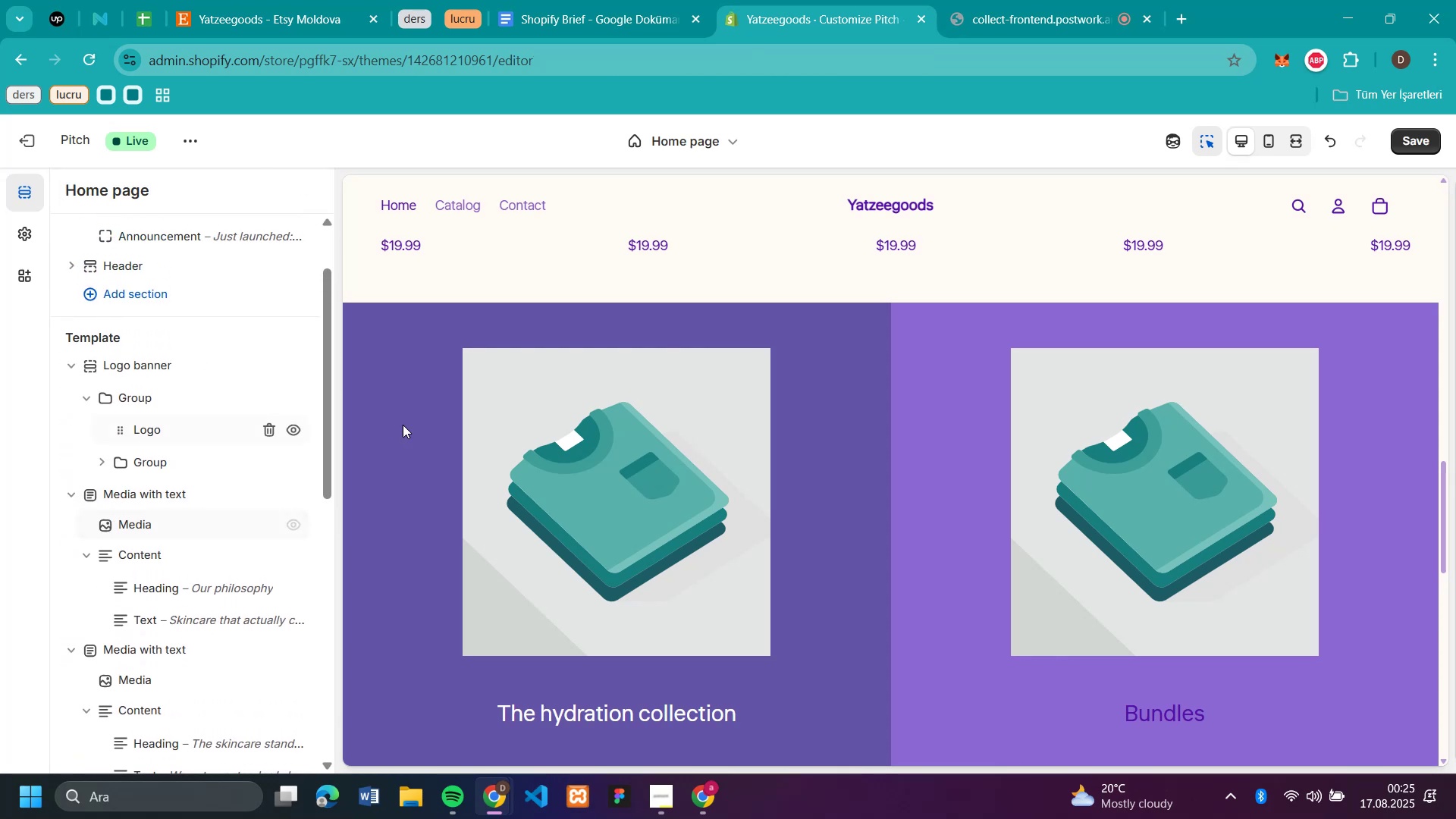 
scroll: coordinate [173, 445], scroll_direction: down, amount: 5.0
 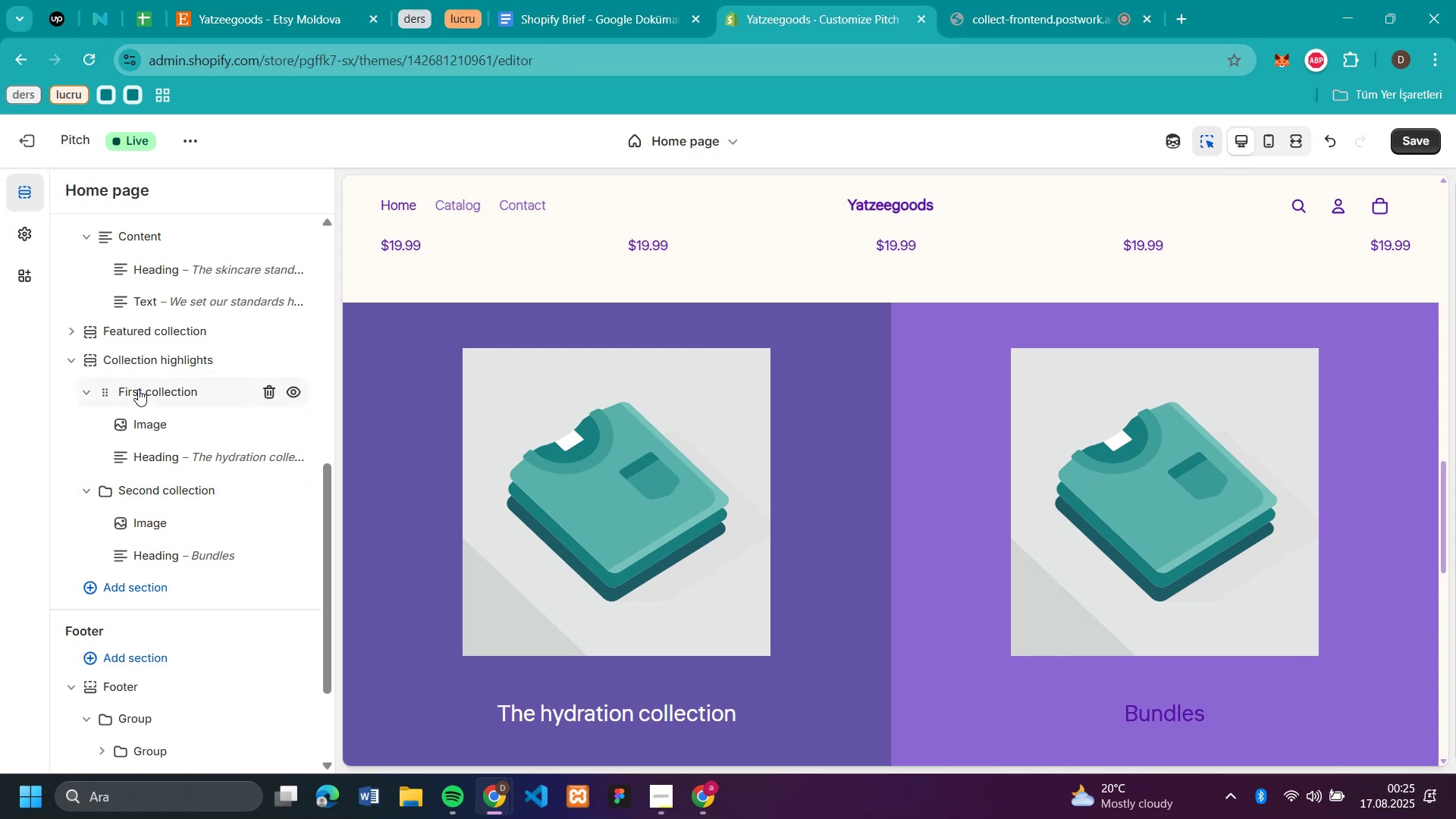 
left_click([130, 354])
 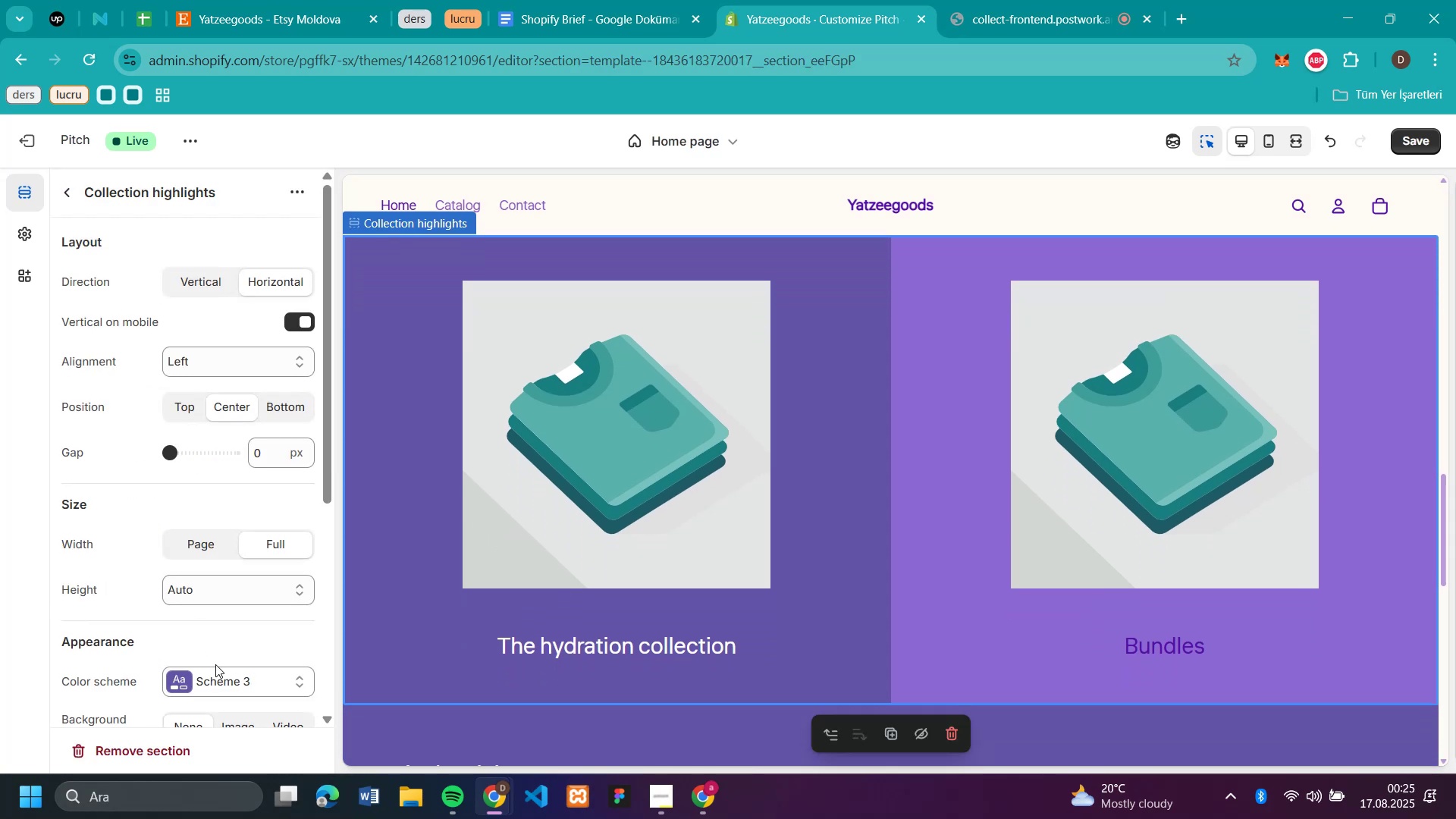 
left_click([215, 676])
 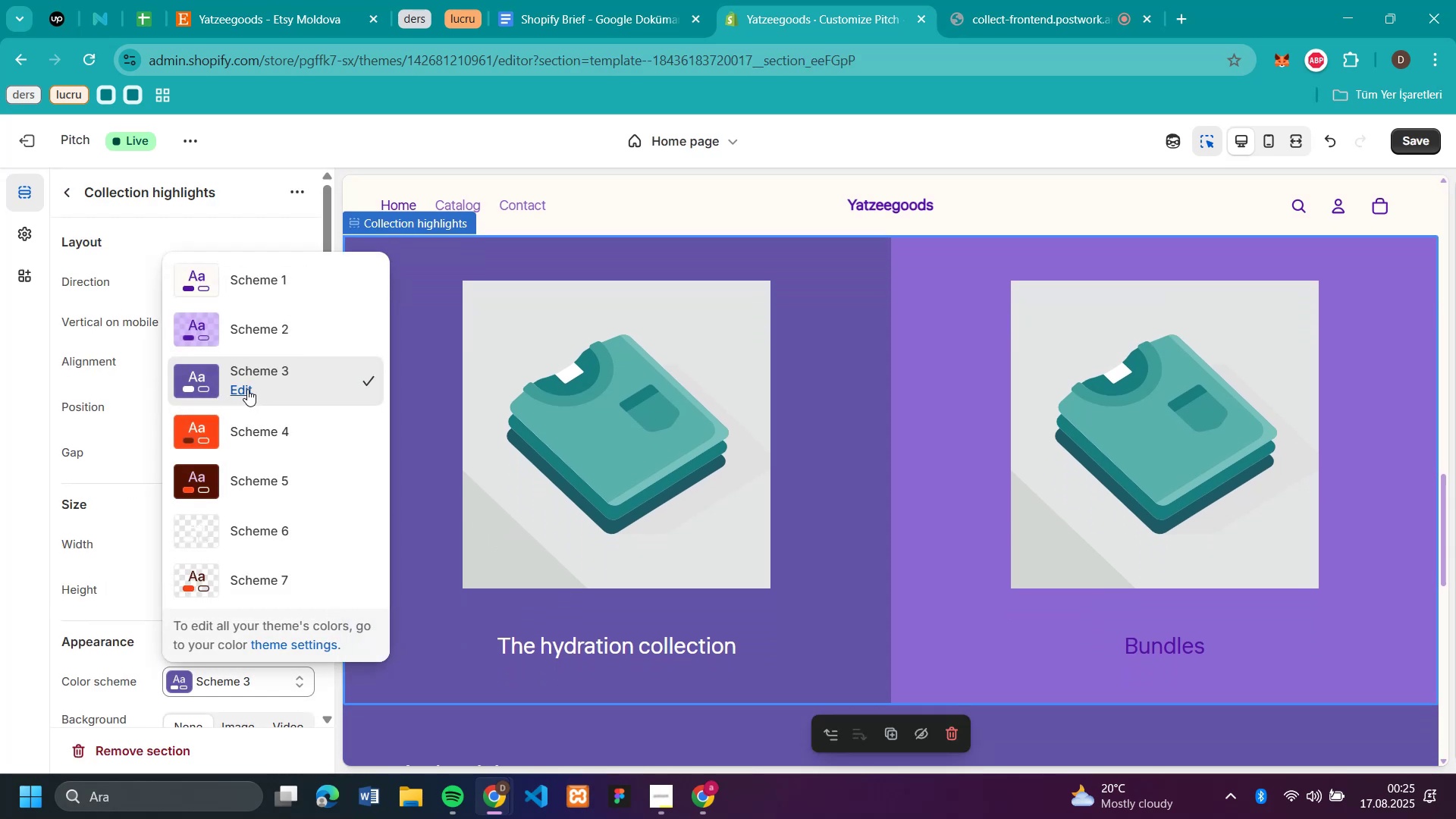 
left_click([247, 389])
 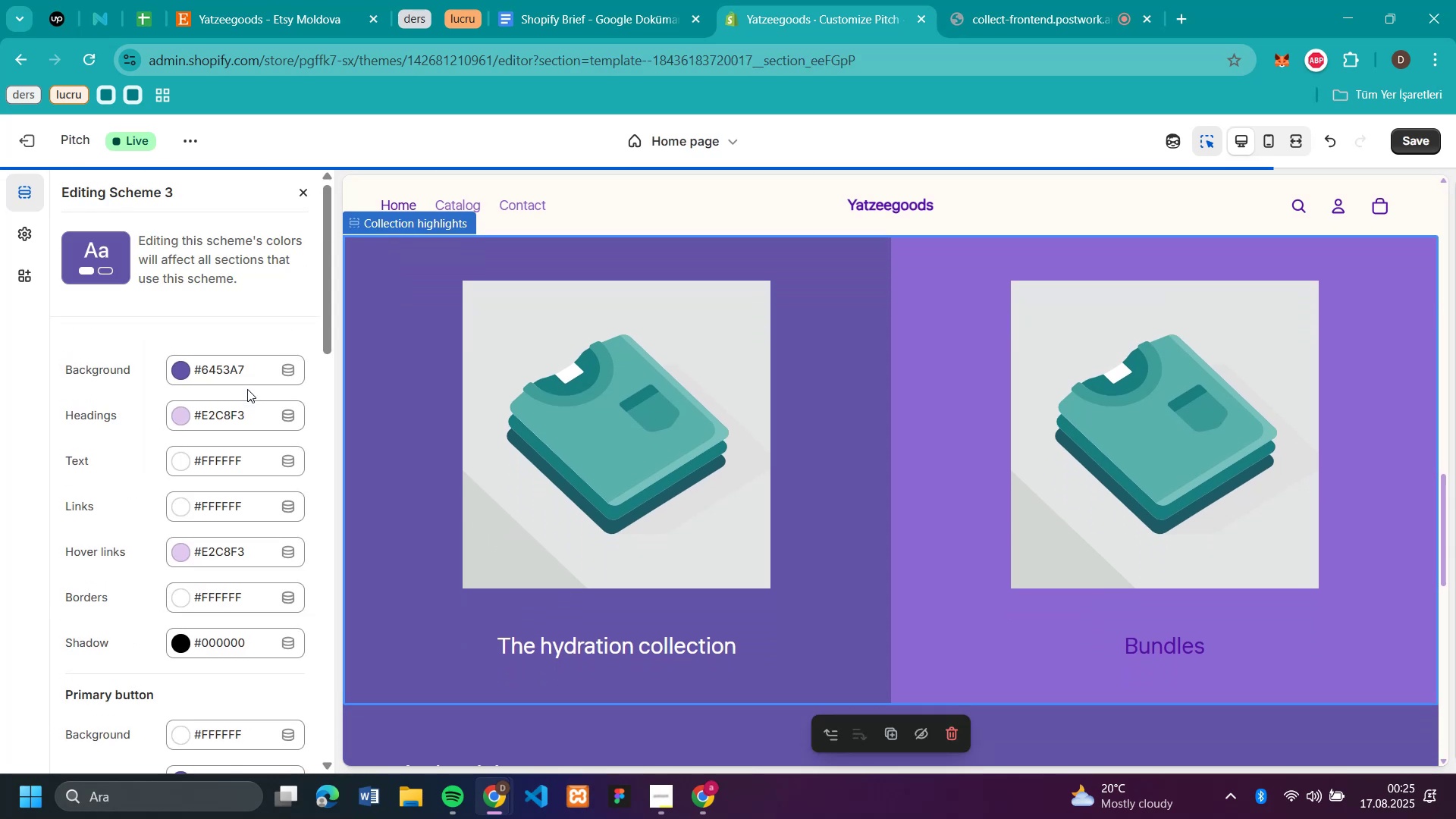 
scroll: coordinate [238, 454], scroll_direction: down, amount: 11.0
 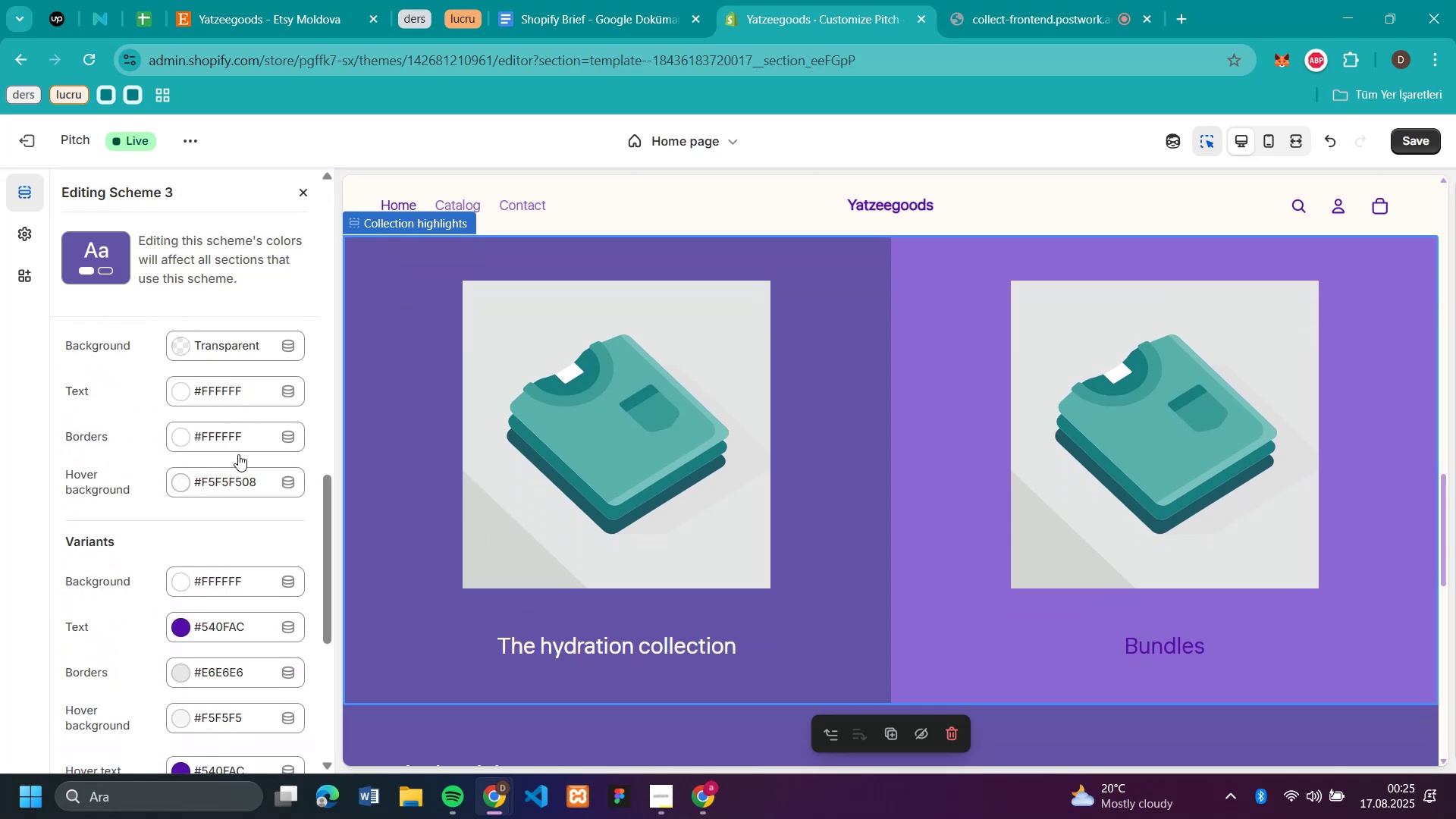 
scroll: coordinate [238, 454], scroll_direction: up, amount: 3.0
 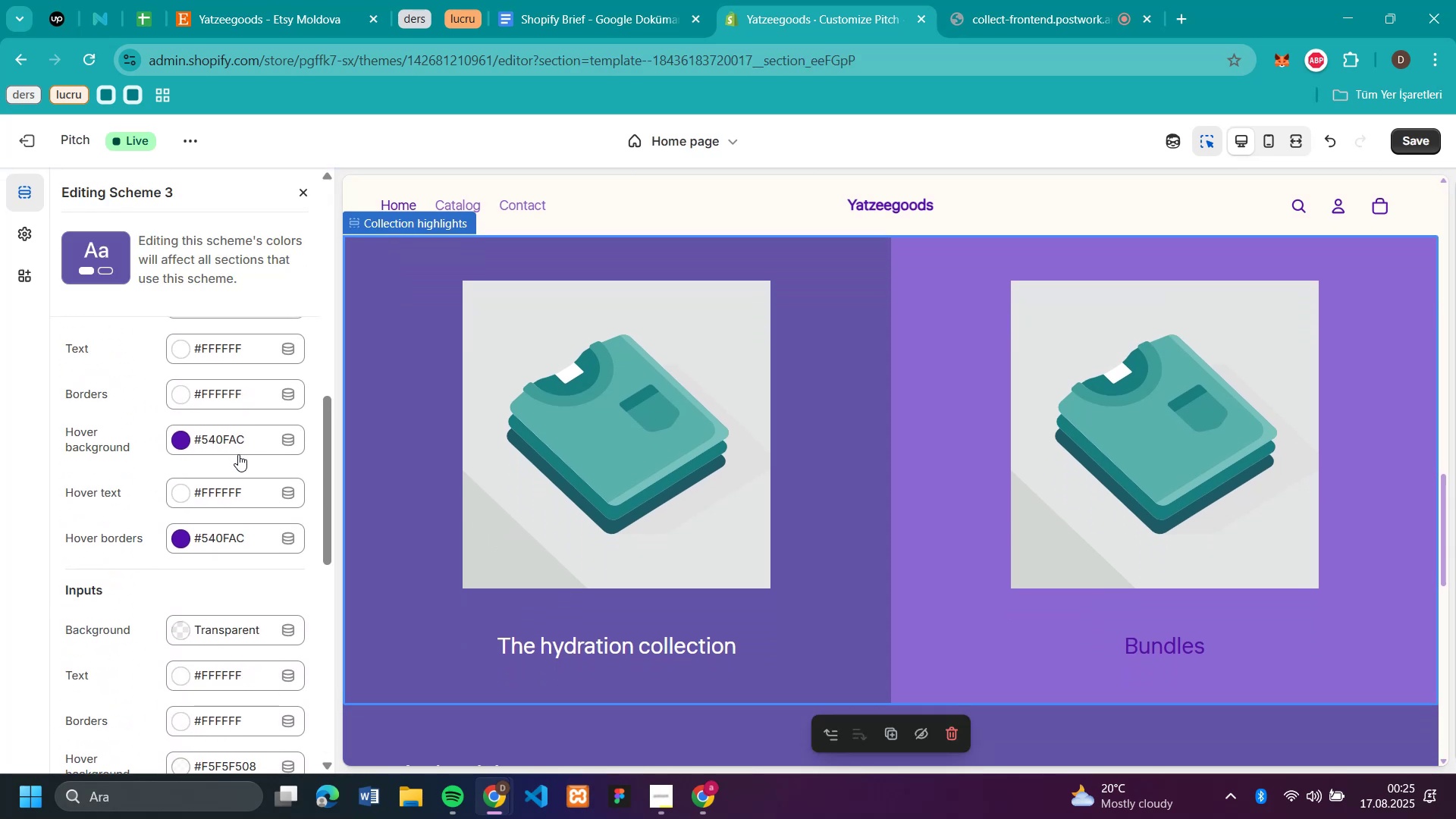 
scroll: coordinate [238, 454], scroll_direction: down, amount: 12.0
 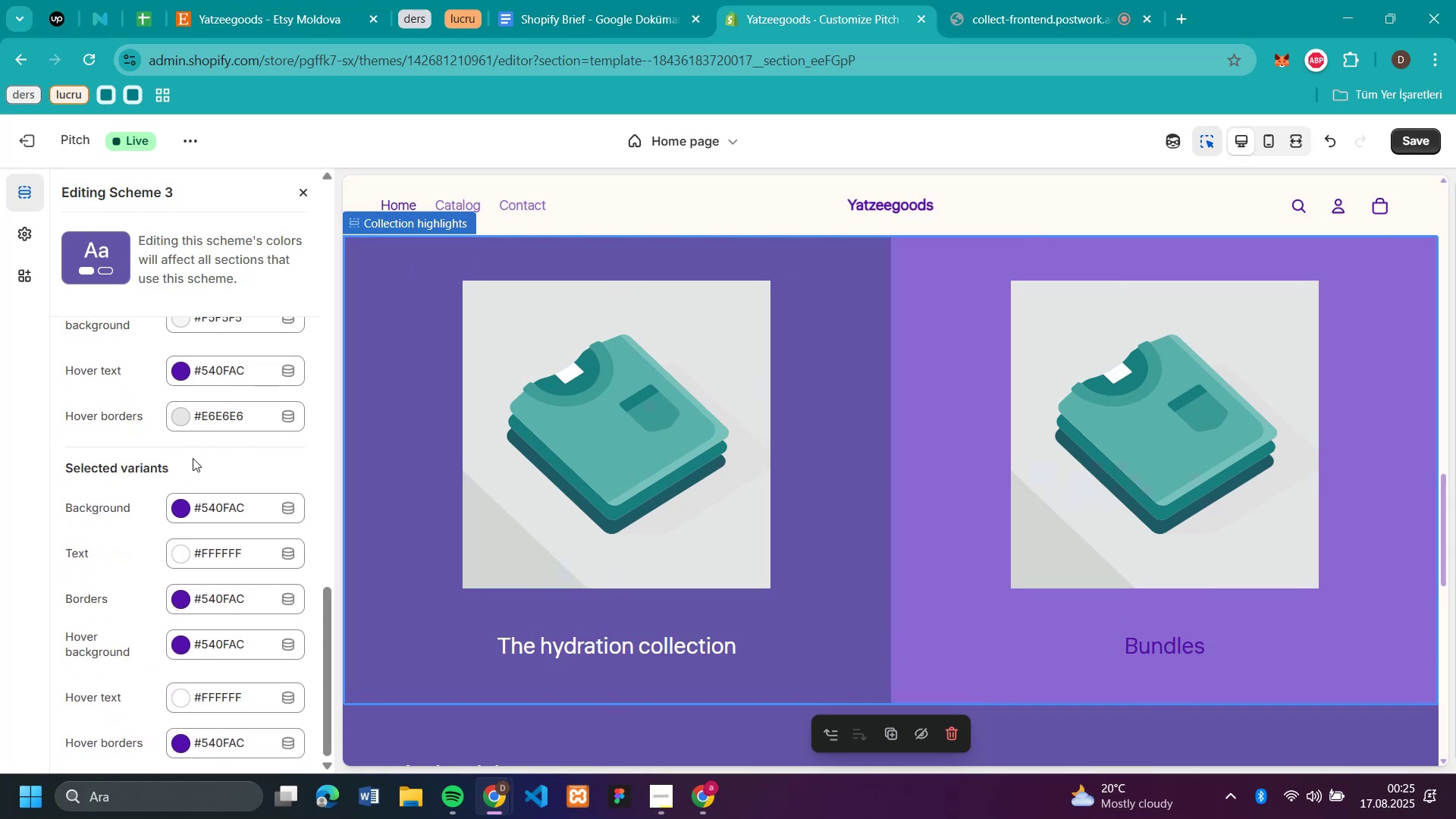 
wait(5.68)
 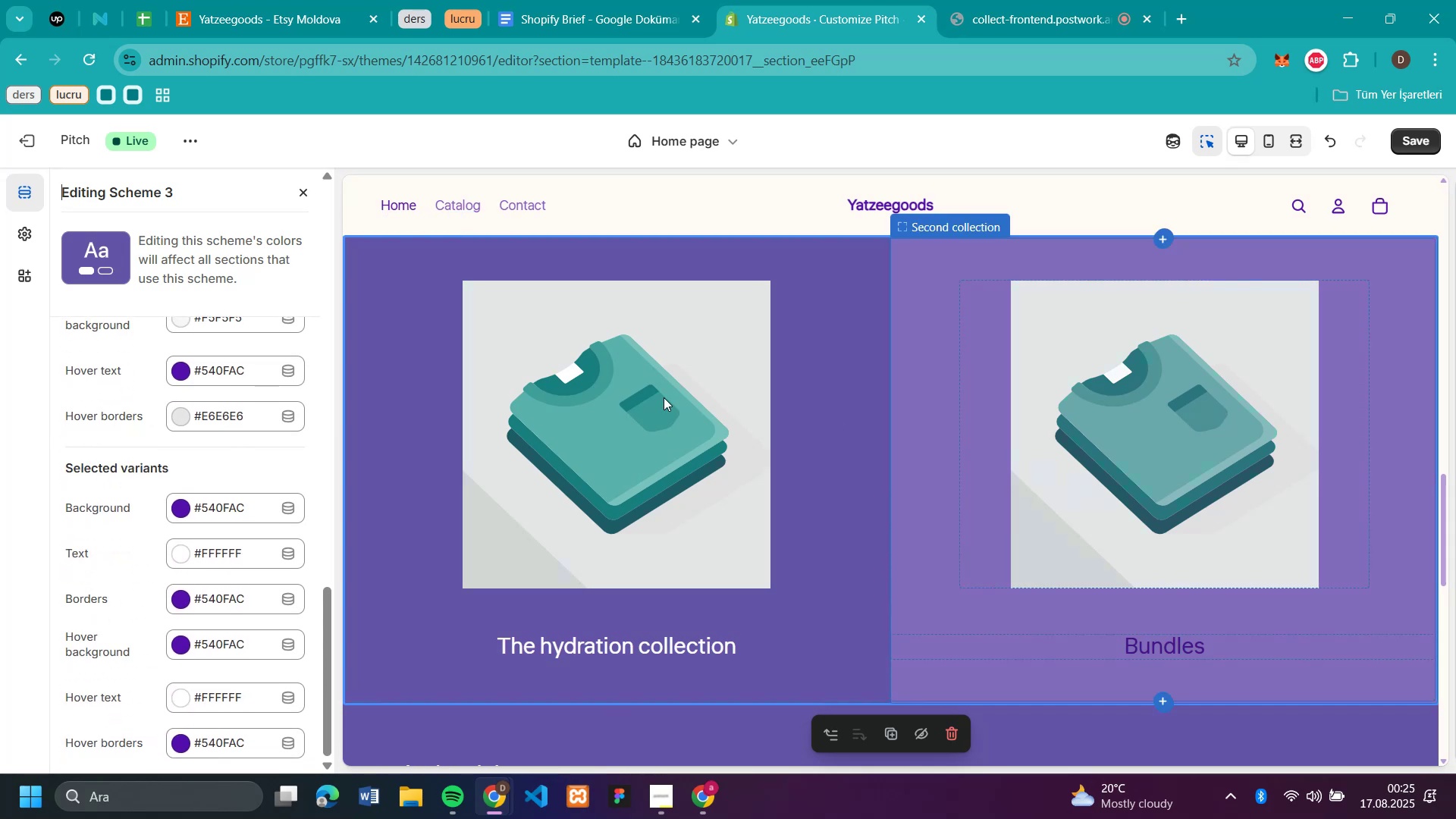 
scroll: coordinate [411, 447], scroll_direction: up, amount: 15.0
 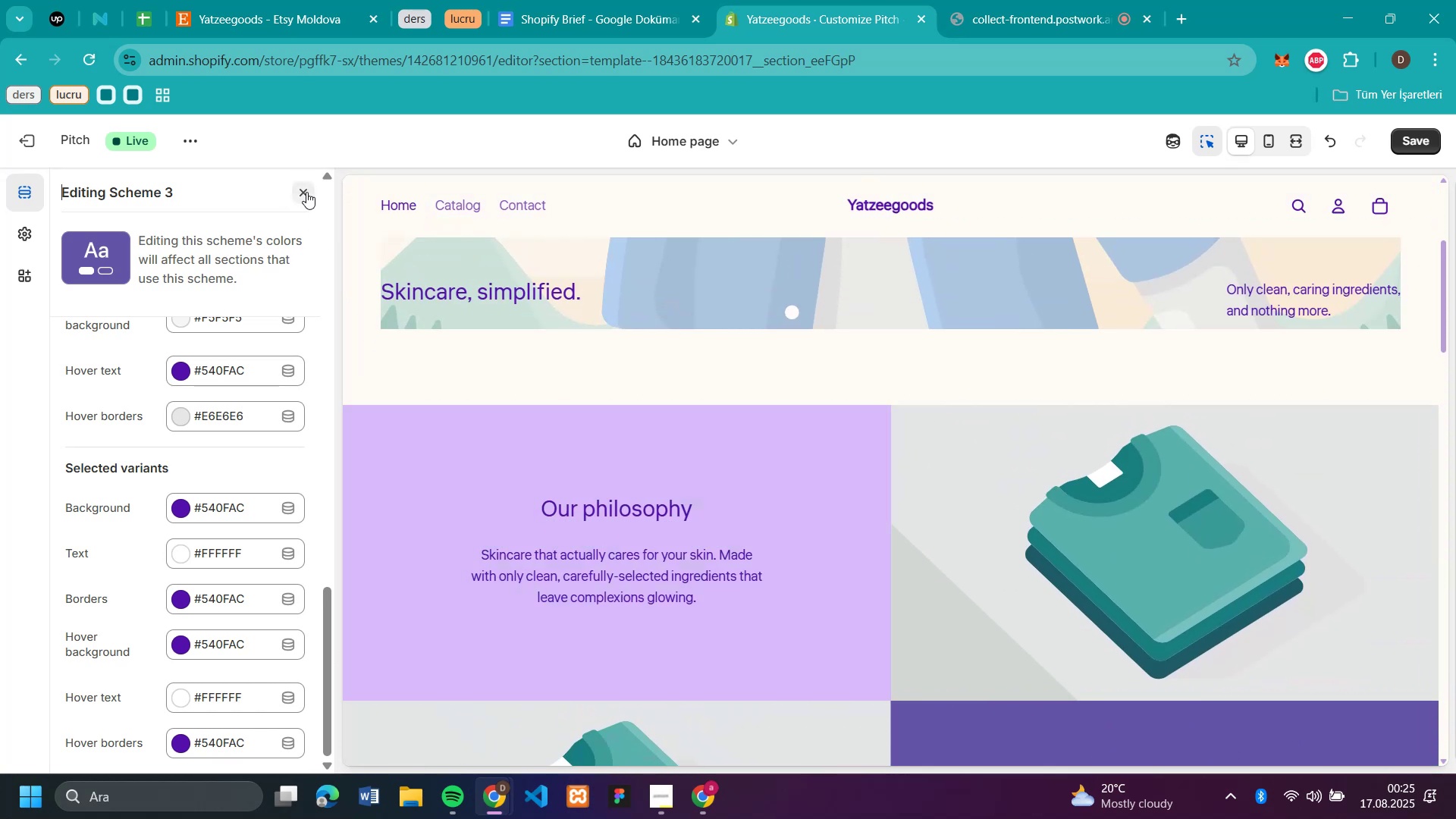 
left_click([306, 192])
 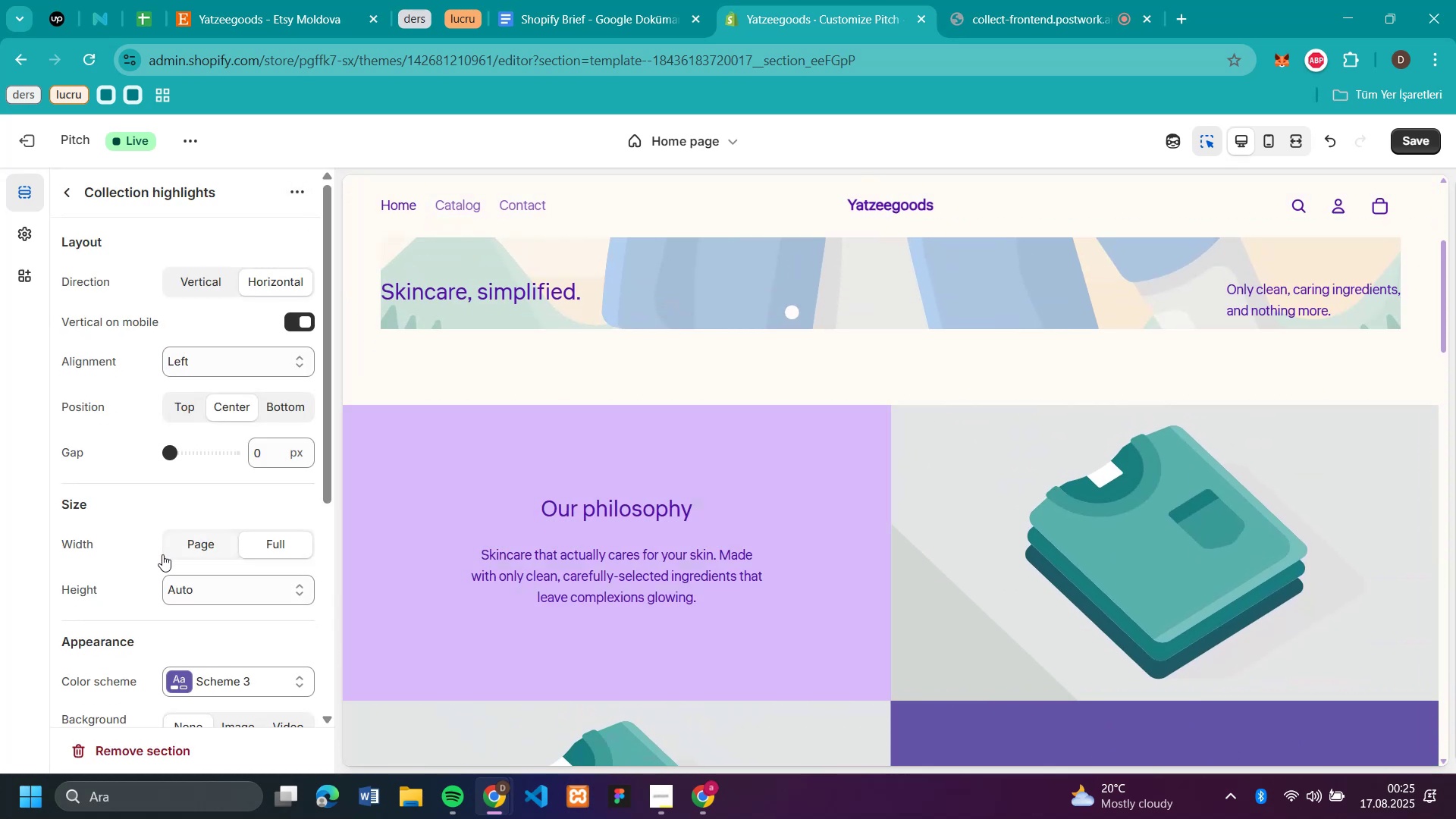 
scroll: coordinate [152, 573], scroll_direction: down, amount: 1.0
 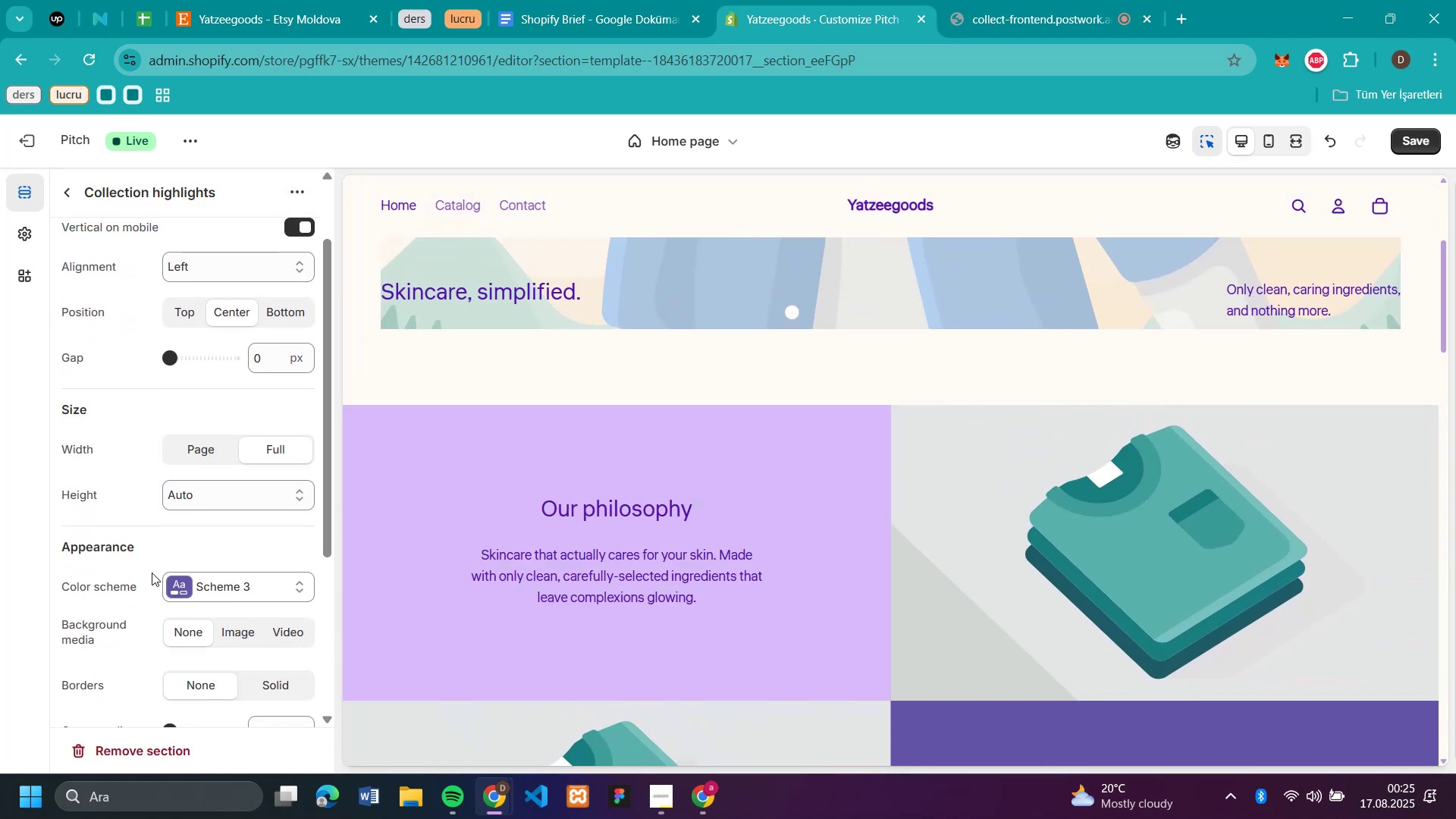 
scroll: coordinate [147, 565], scroll_direction: up, amount: 4.0
 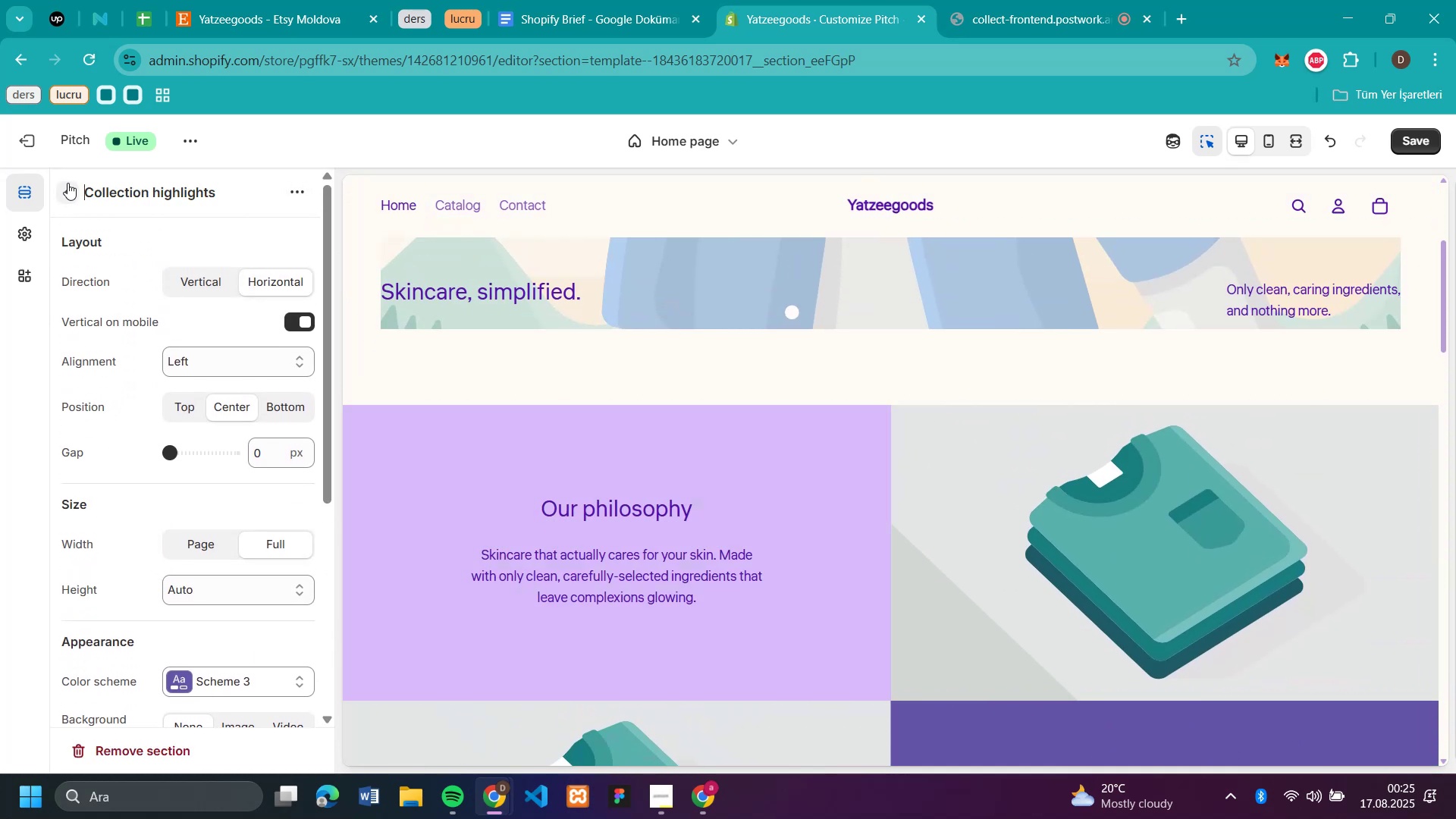 
left_click([67, 183])
 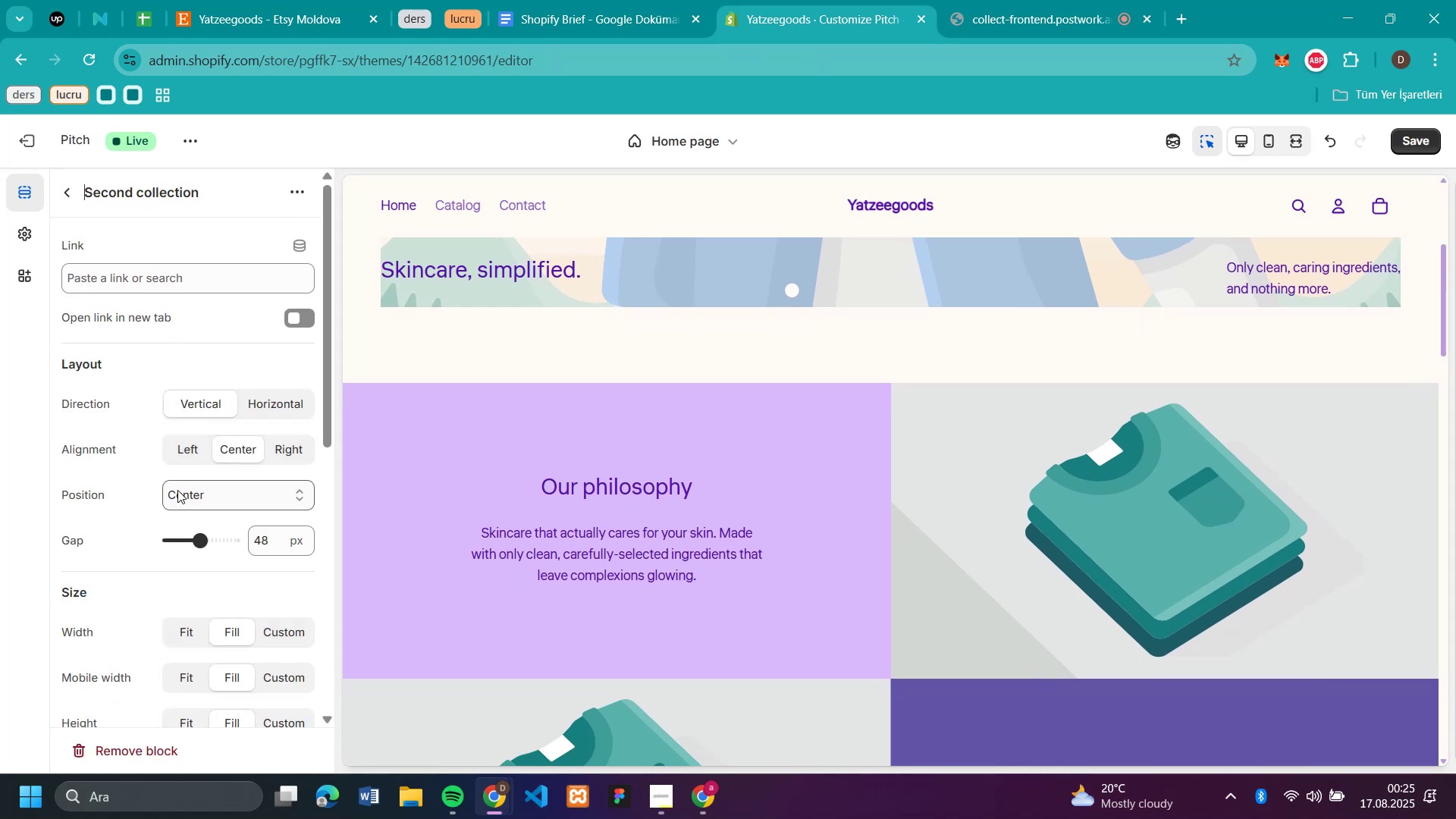 
scroll: coordinate [177, 490], scroll_direction: down, amount: 3.0
 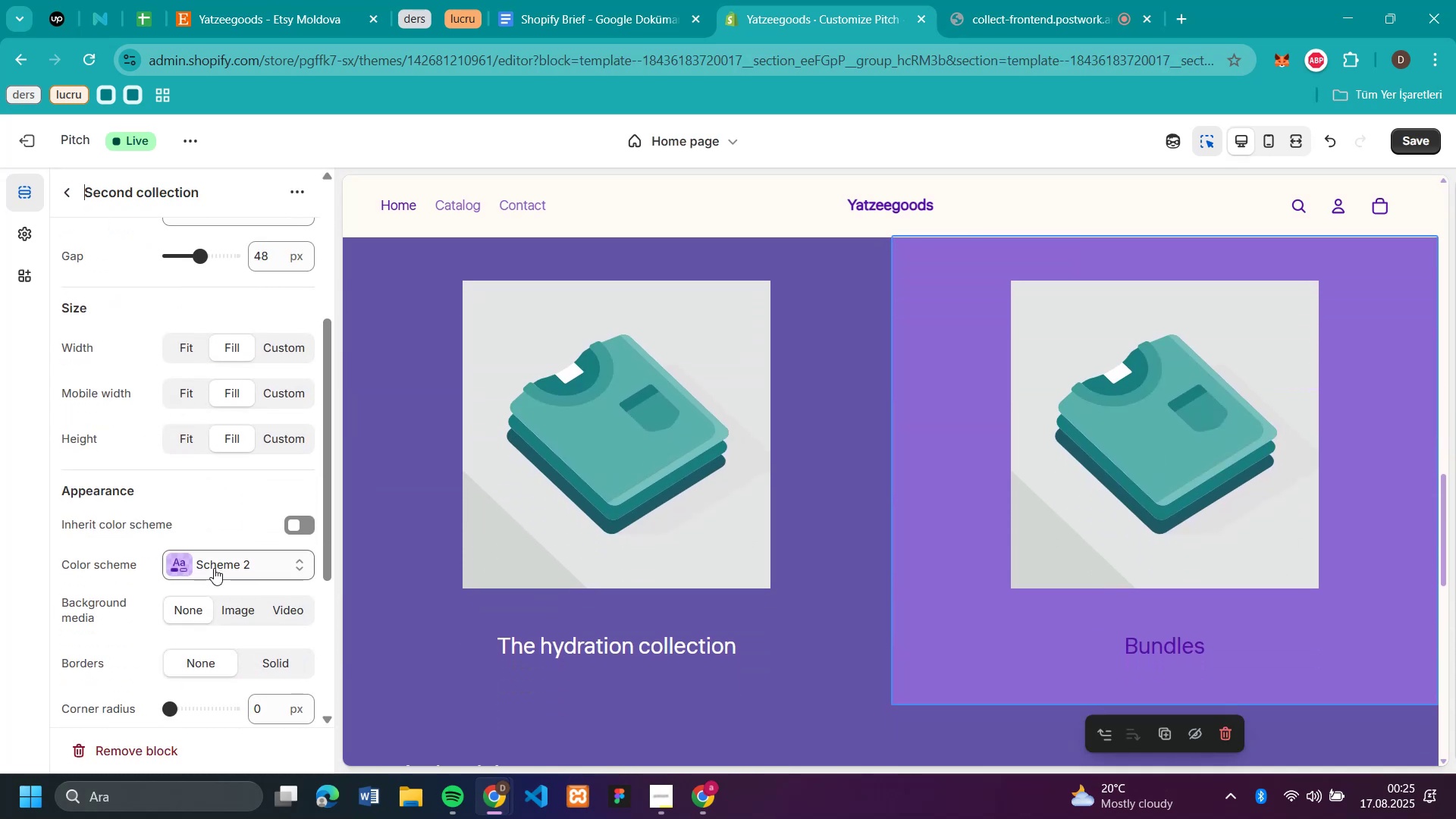 
left_click([215, 560])
 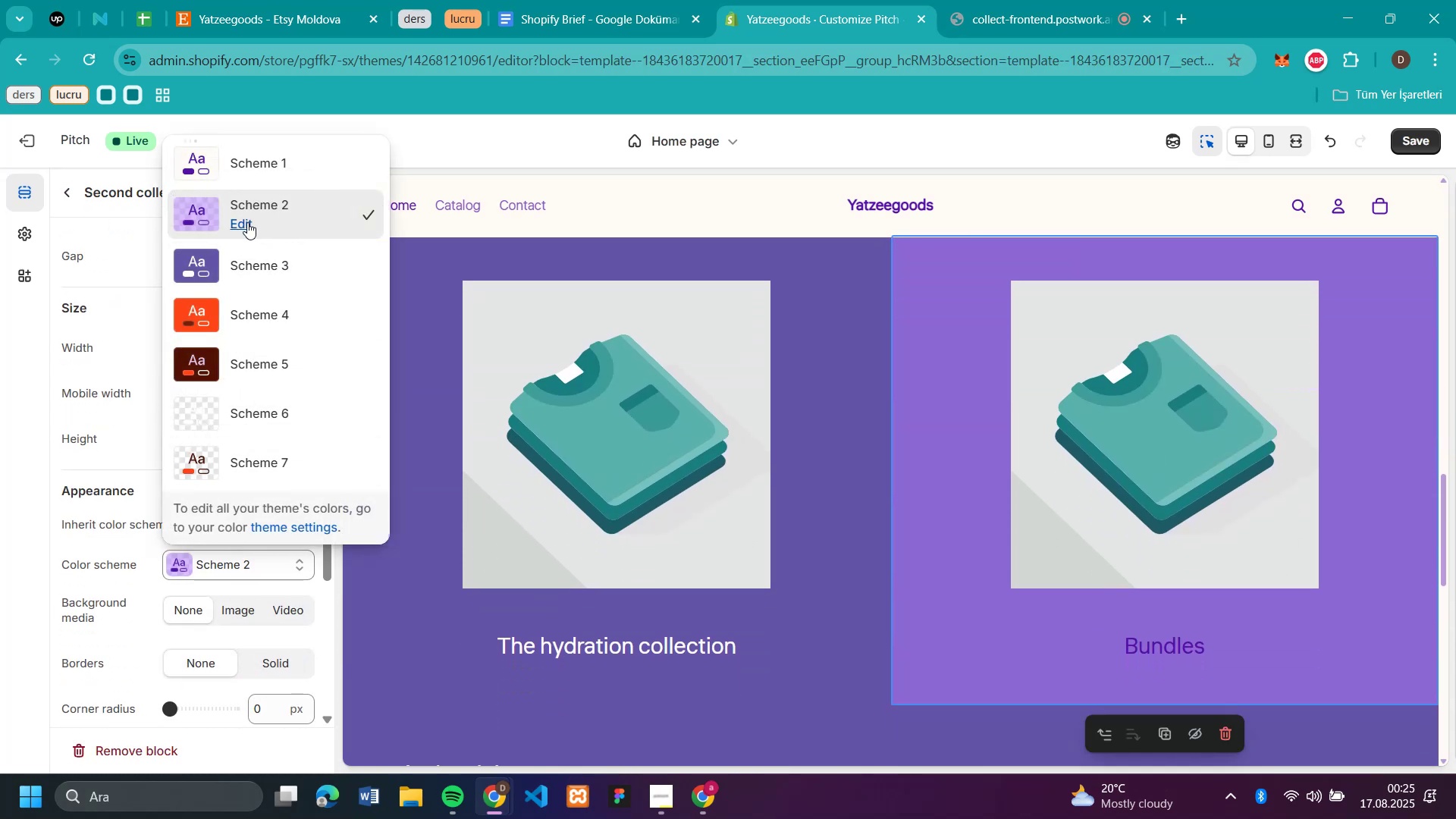 
left_click([247, 222])
 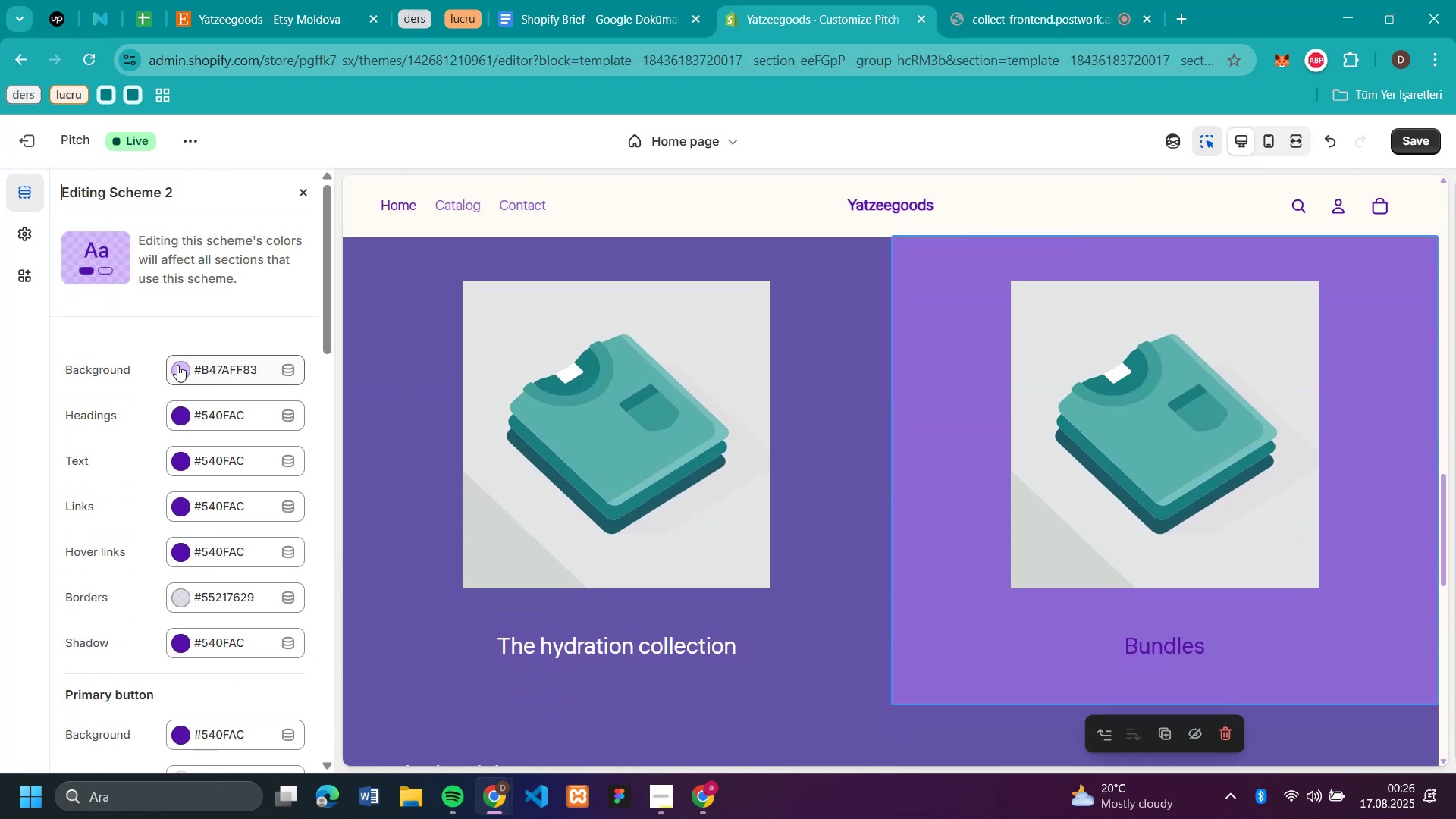 
wait(6.0)
 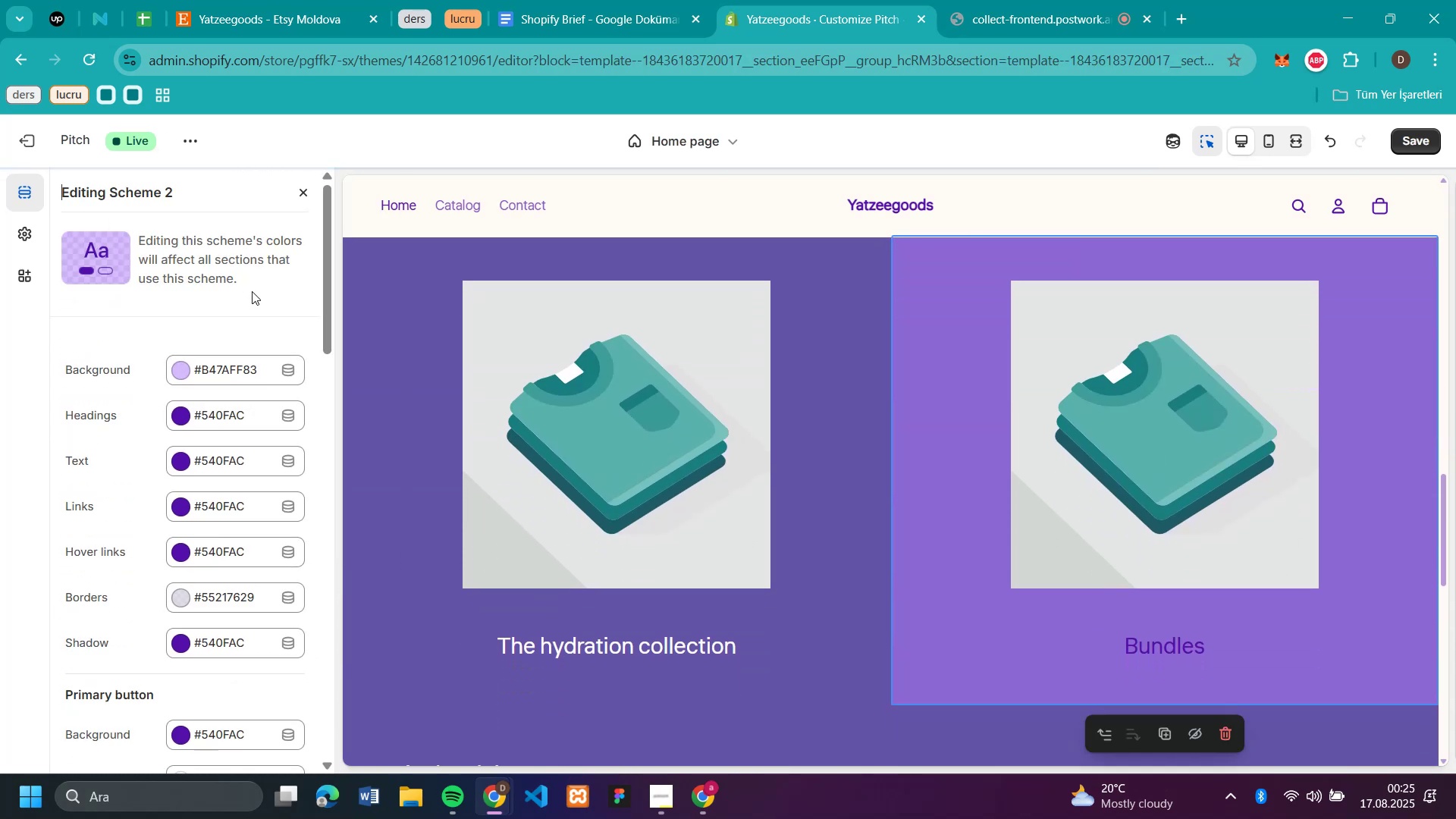 
left_click([177, 365])
 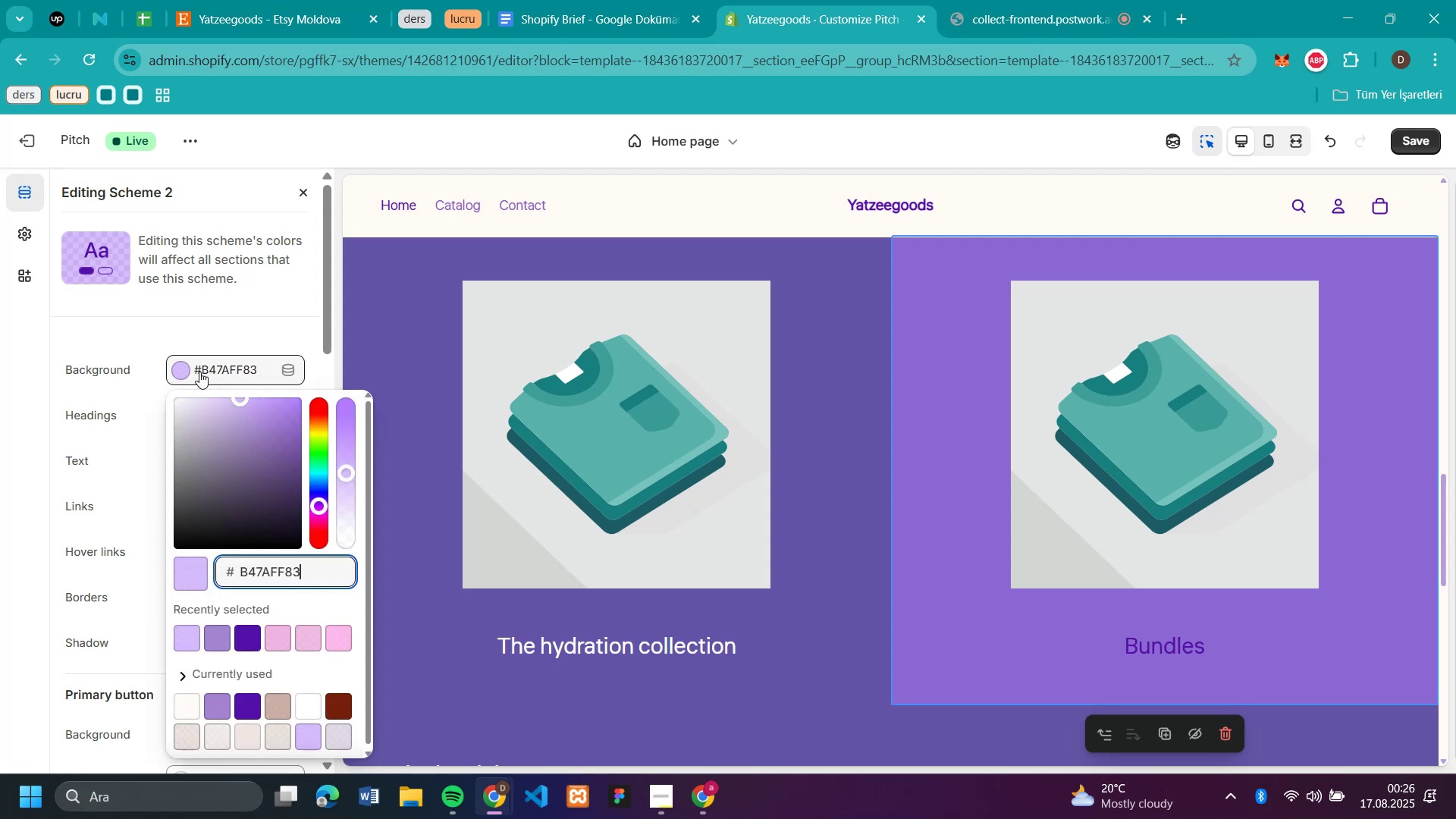 
left_click([189, 641])
 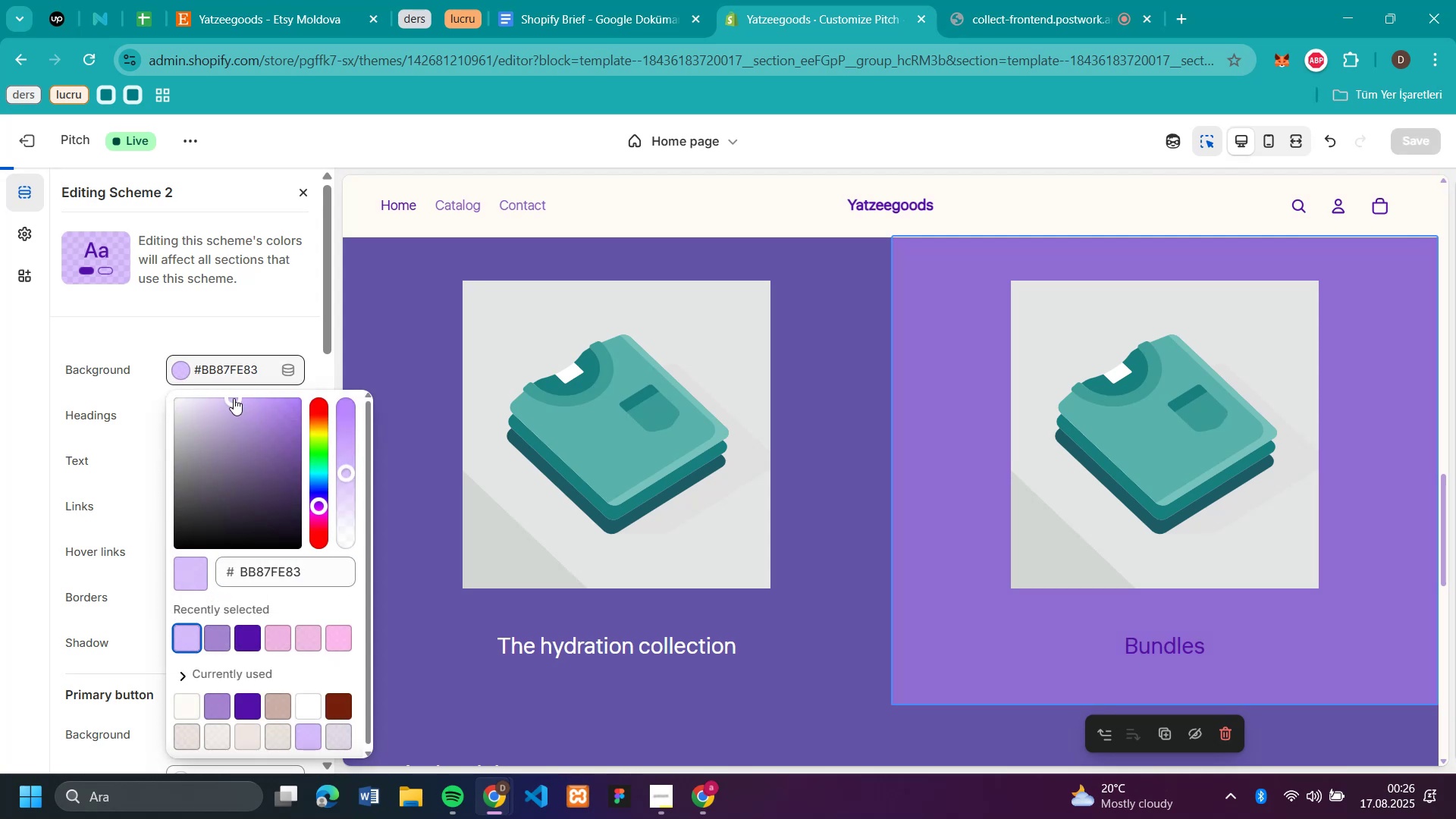 
left_click([194, 571])
 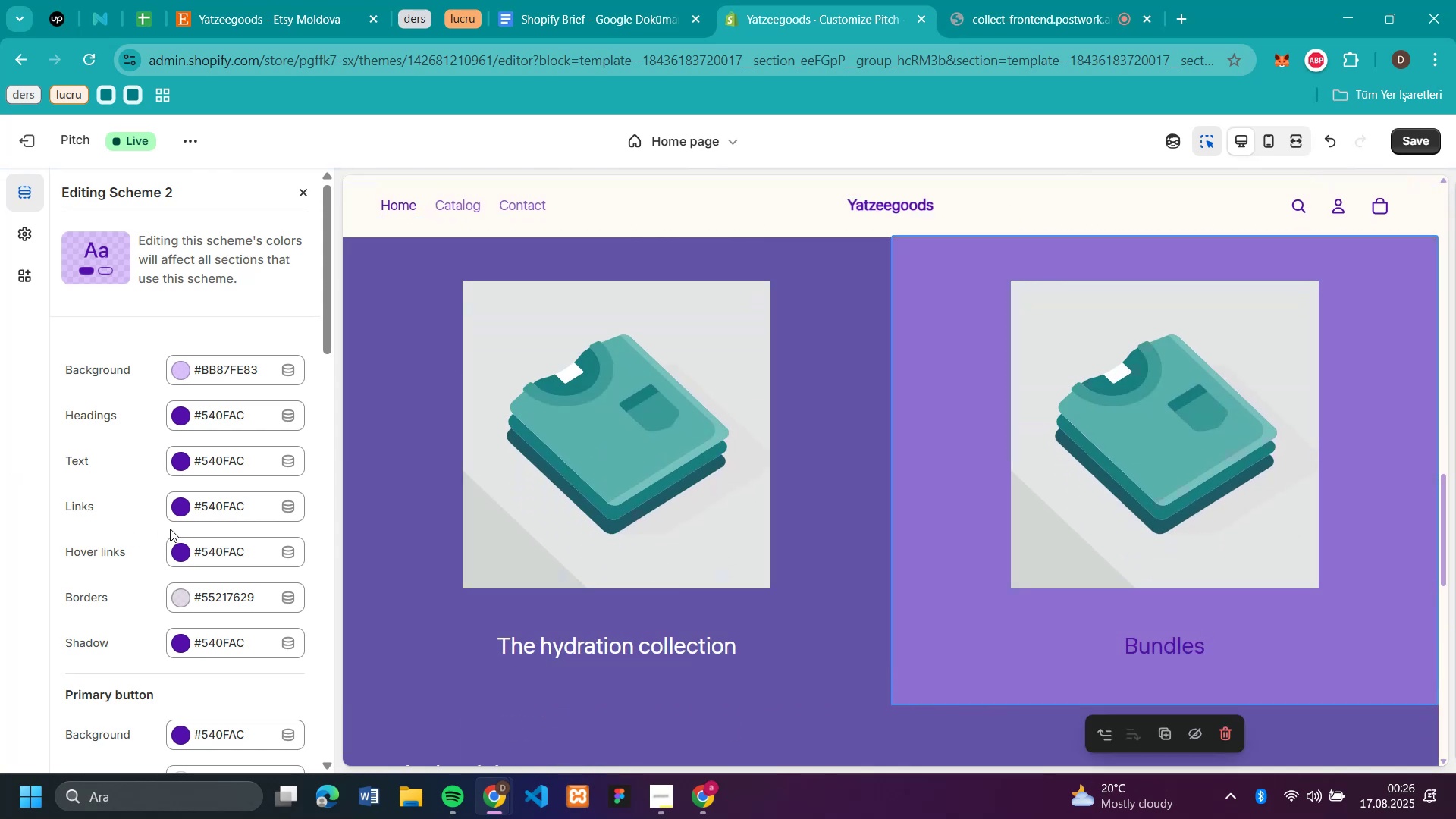 
wait(6.42)
 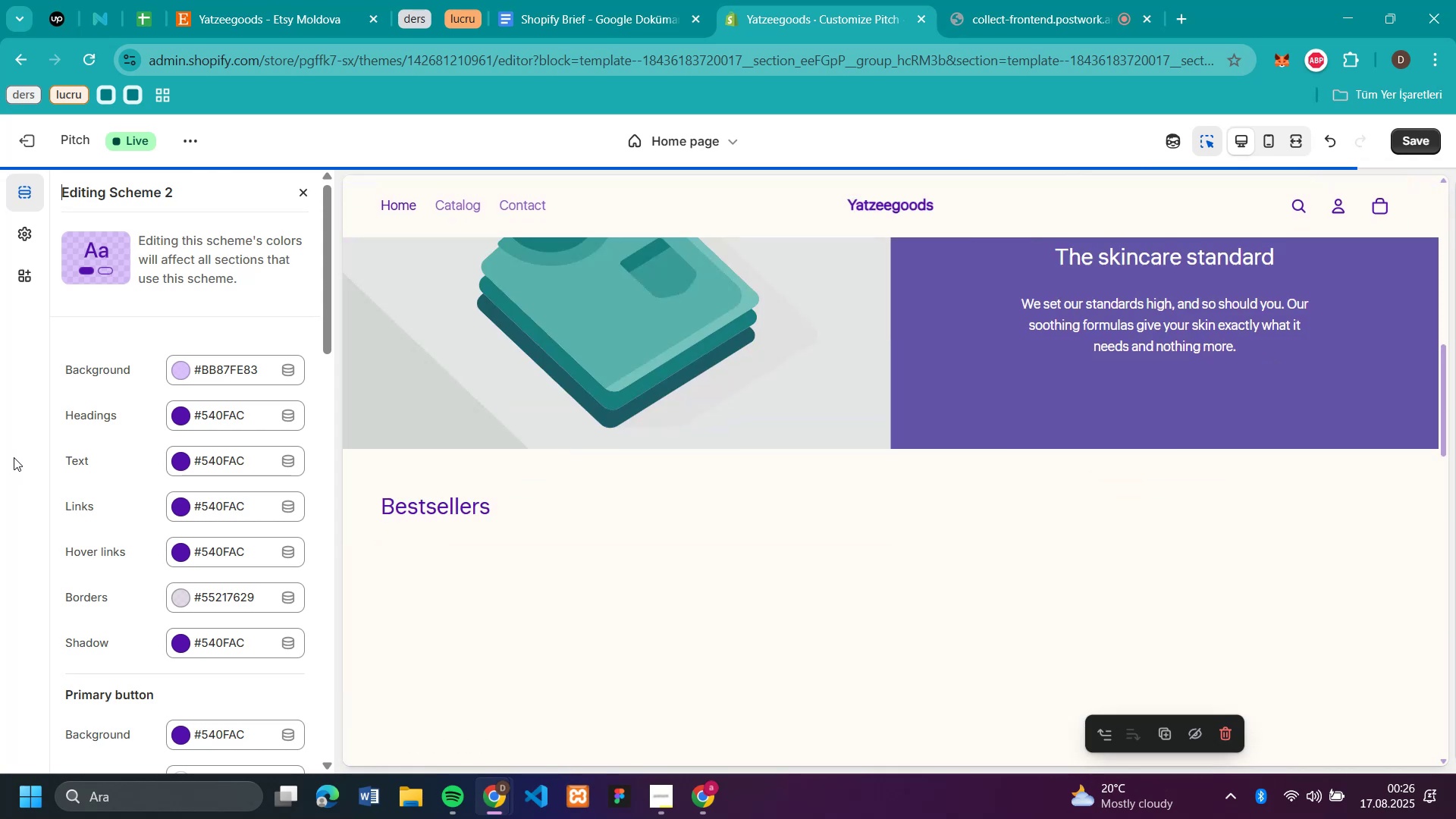 
scroll: coordinate [177, 447], scroll_direction: down, amount: 10.0
 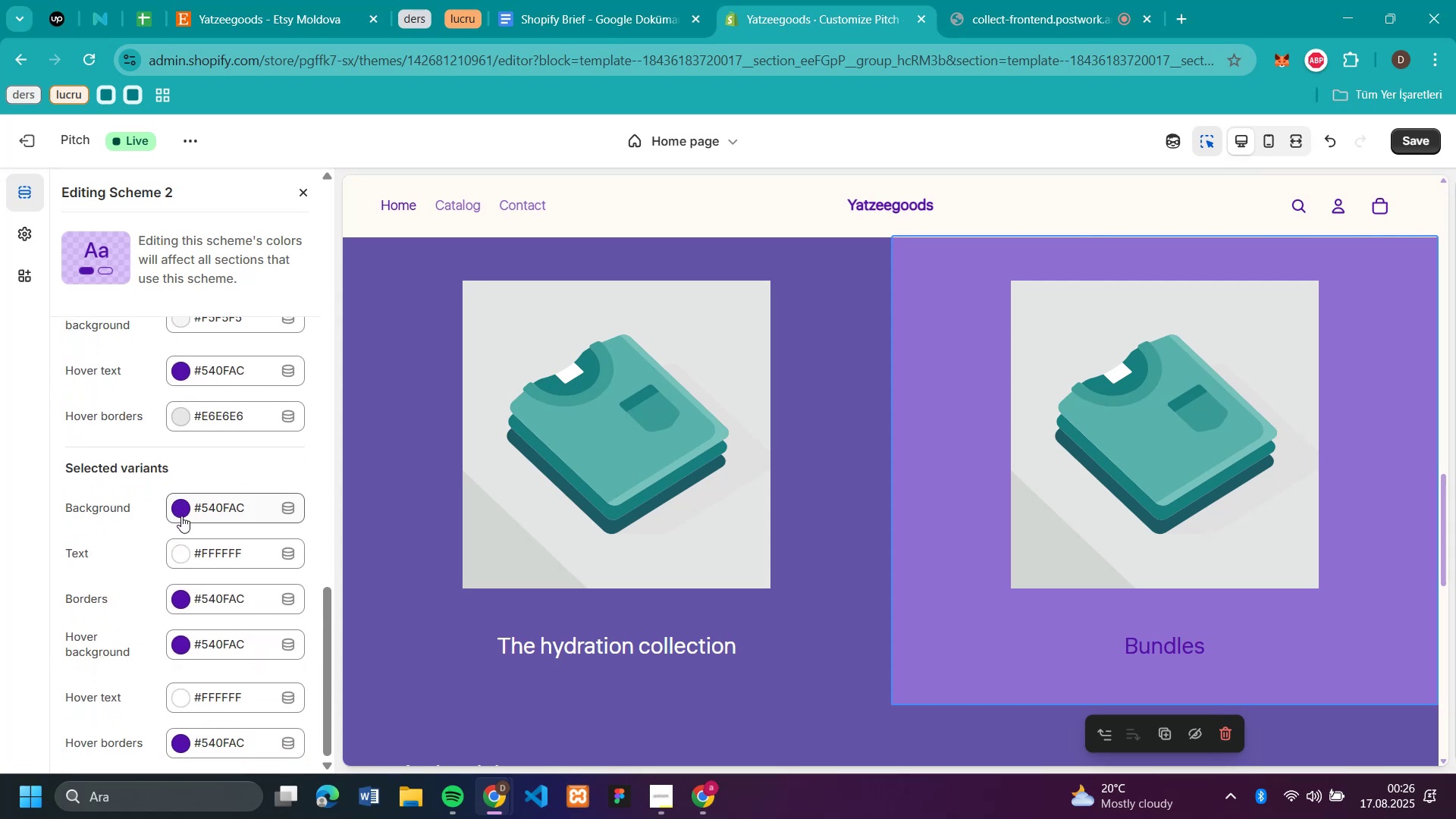 
left_click([181, 507])
 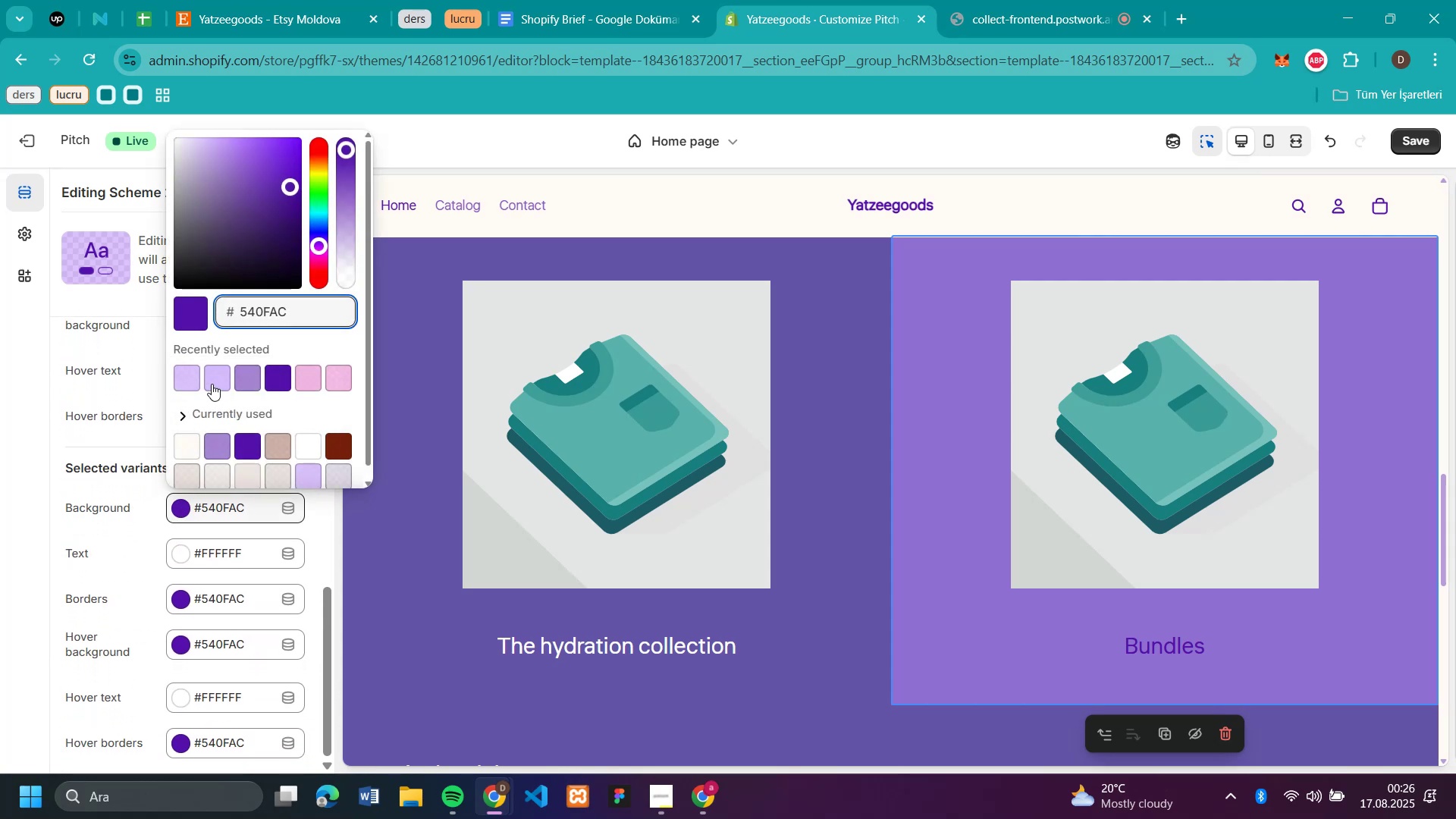 
left_click([215, 375])
 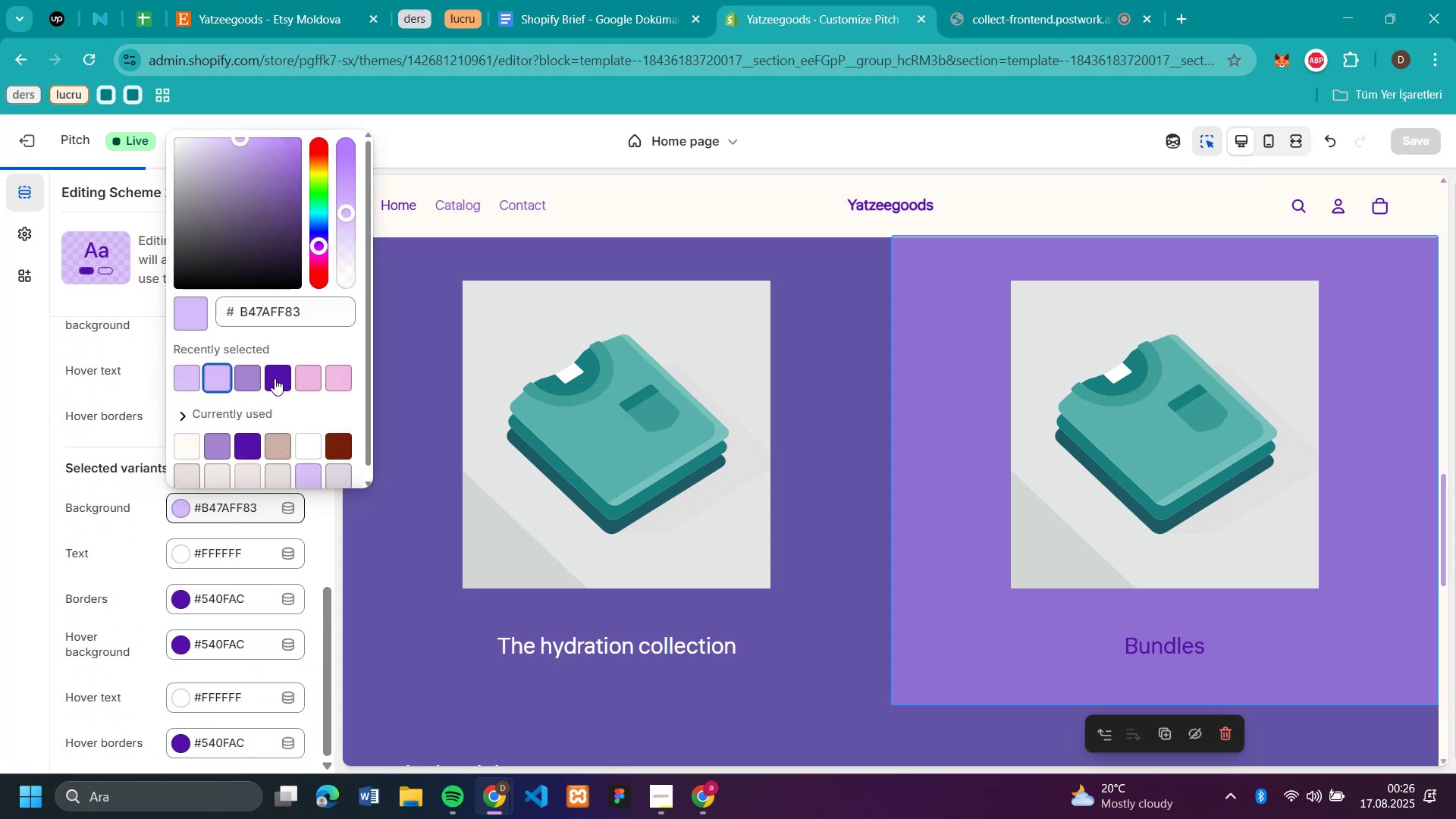 
left_click([275, 378])
 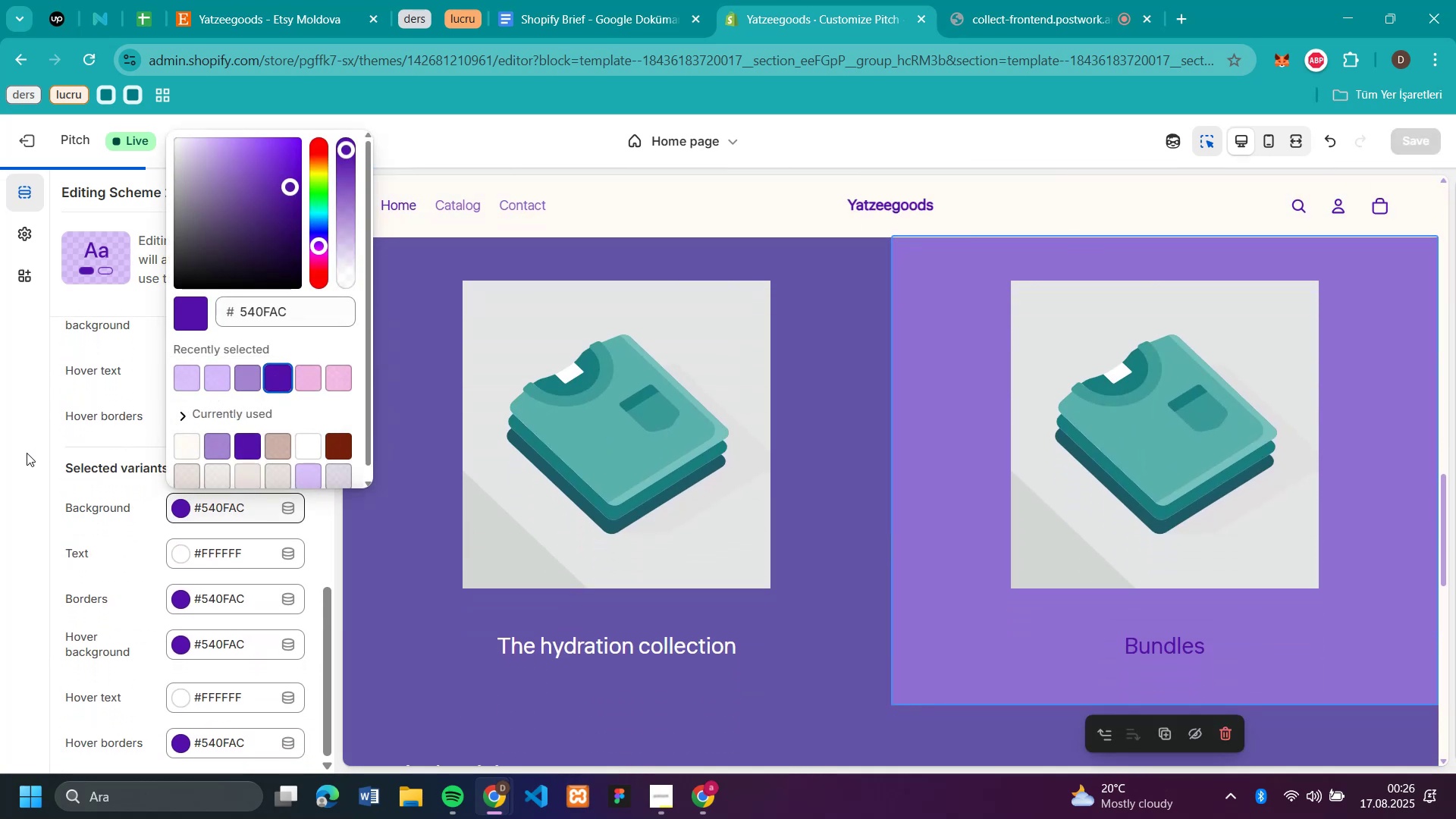 
left_click([25, 453])
 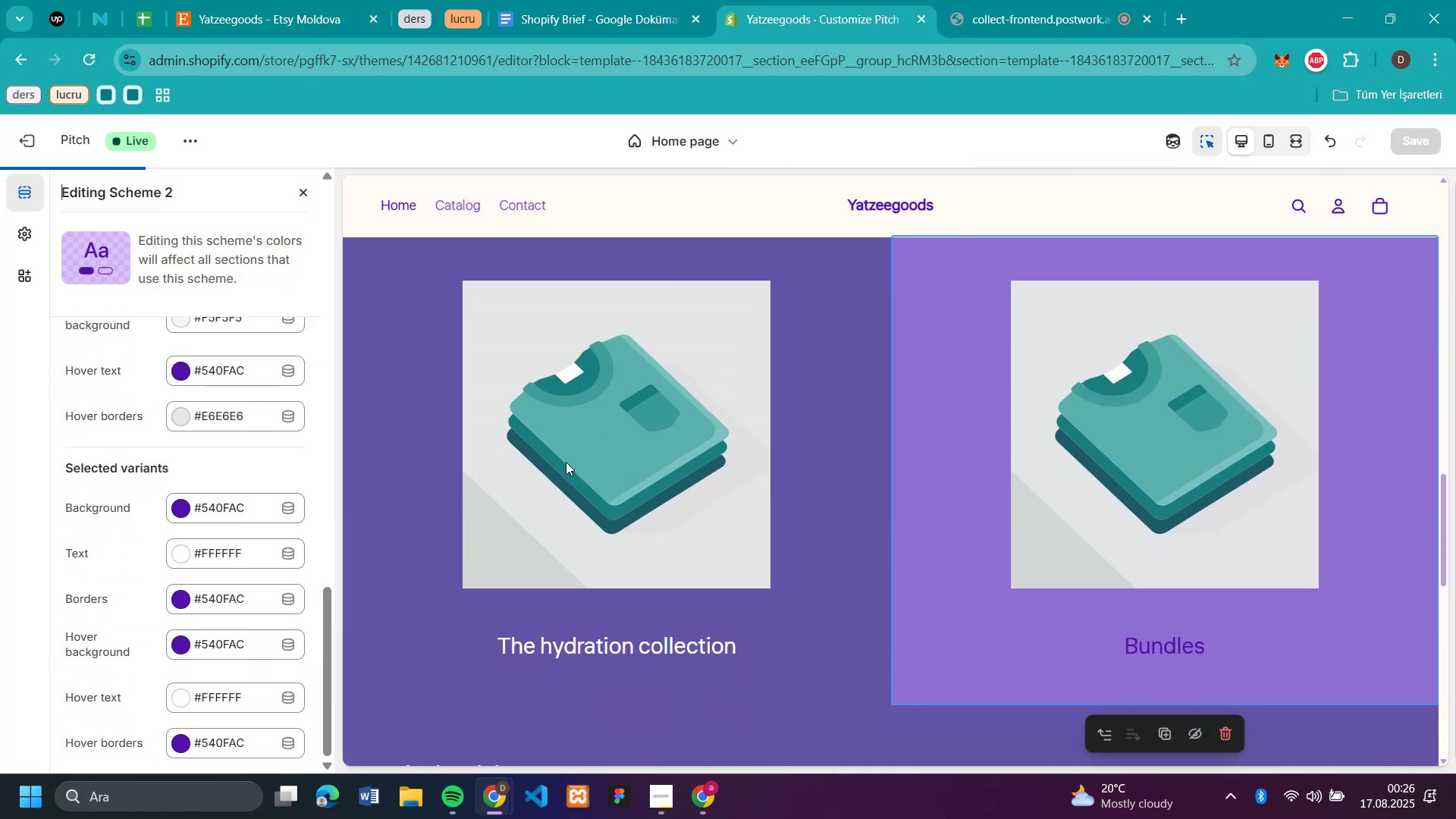 
scroll: coordinate [859, 425], scroll_direction: up, amount: 34.0
 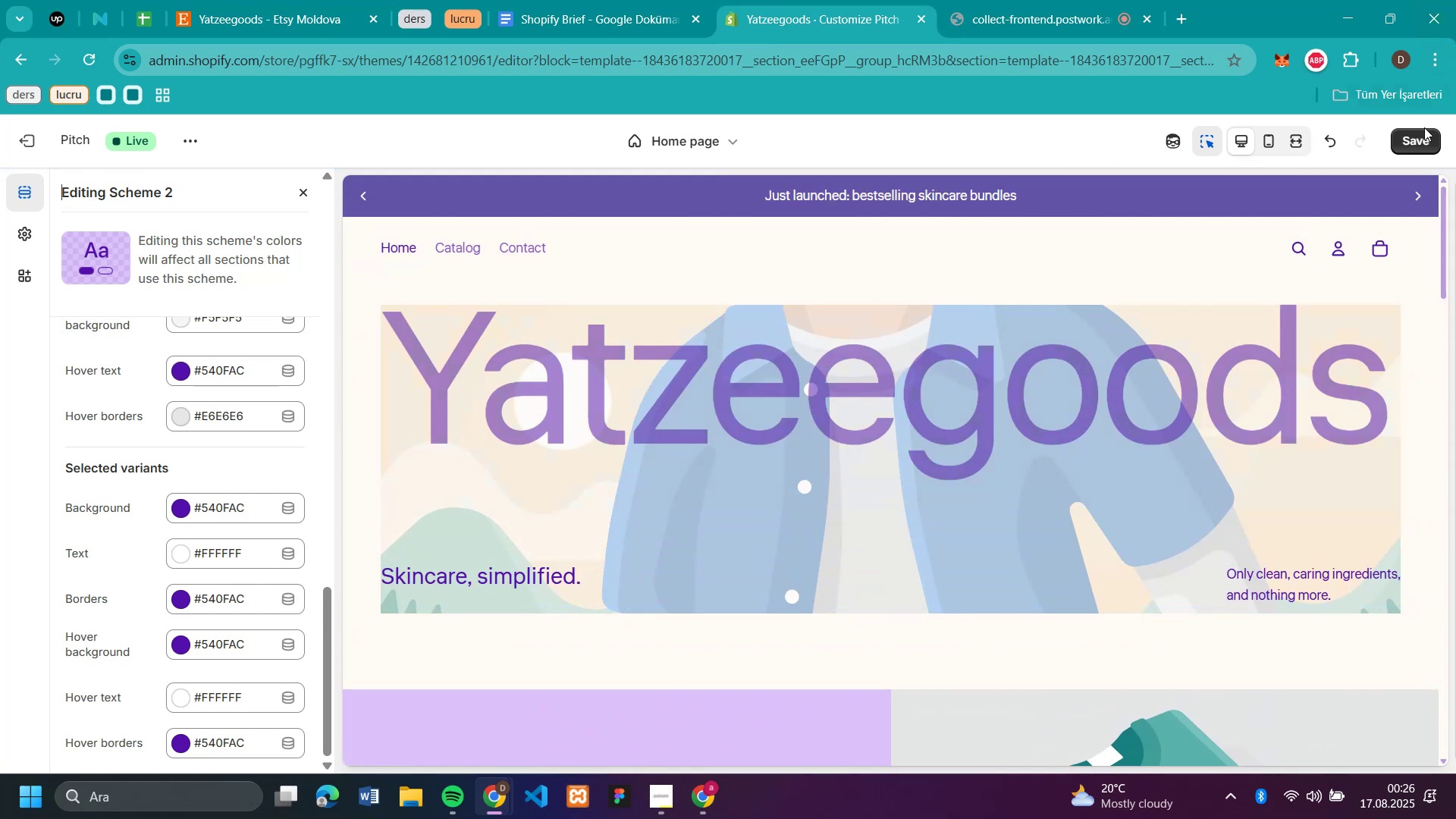 
left_click([1423, 136])
 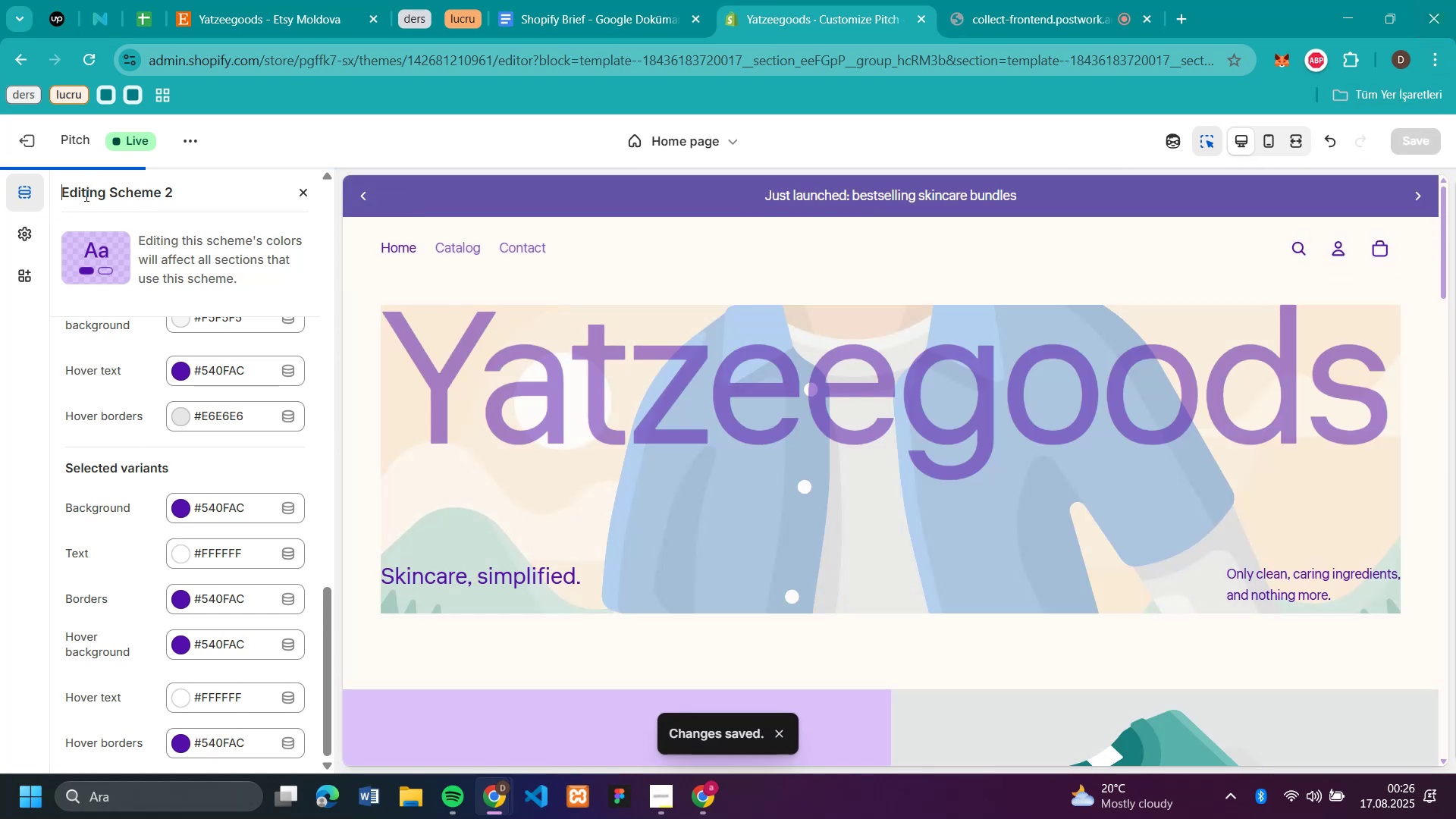 
left_click([28, 233])
 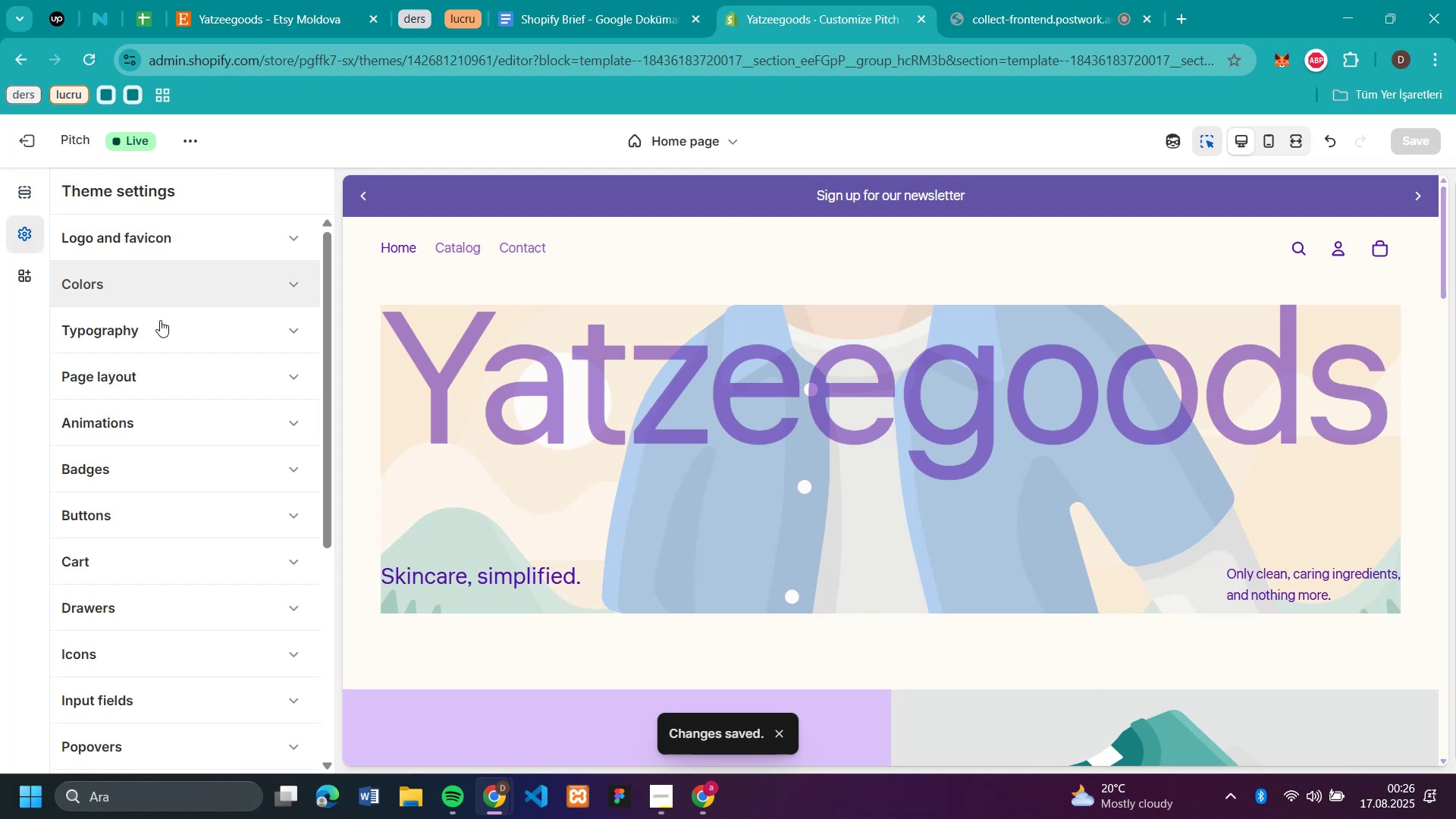 
left_click([149, 335])
 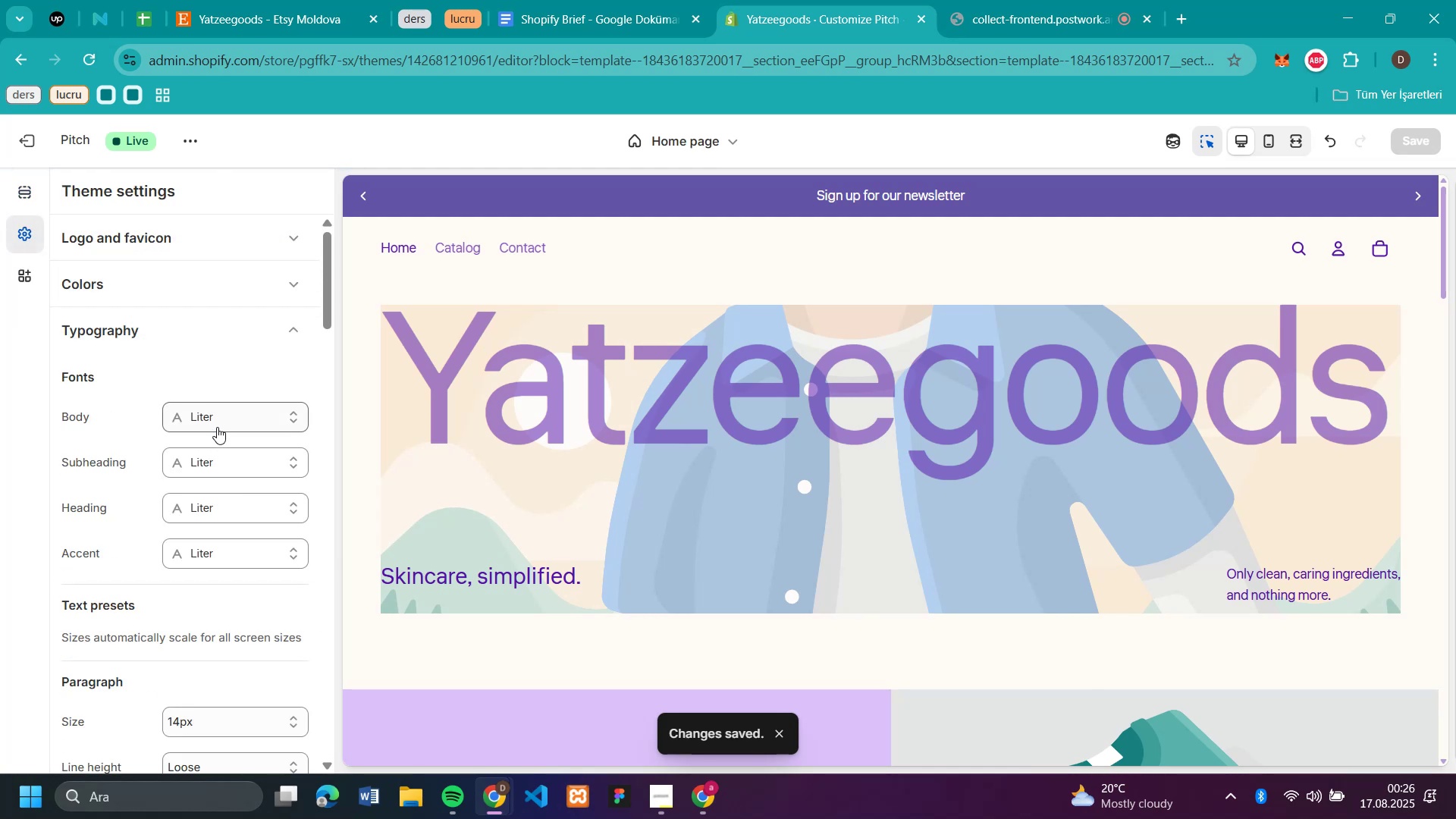 
left_click([214, 420])
 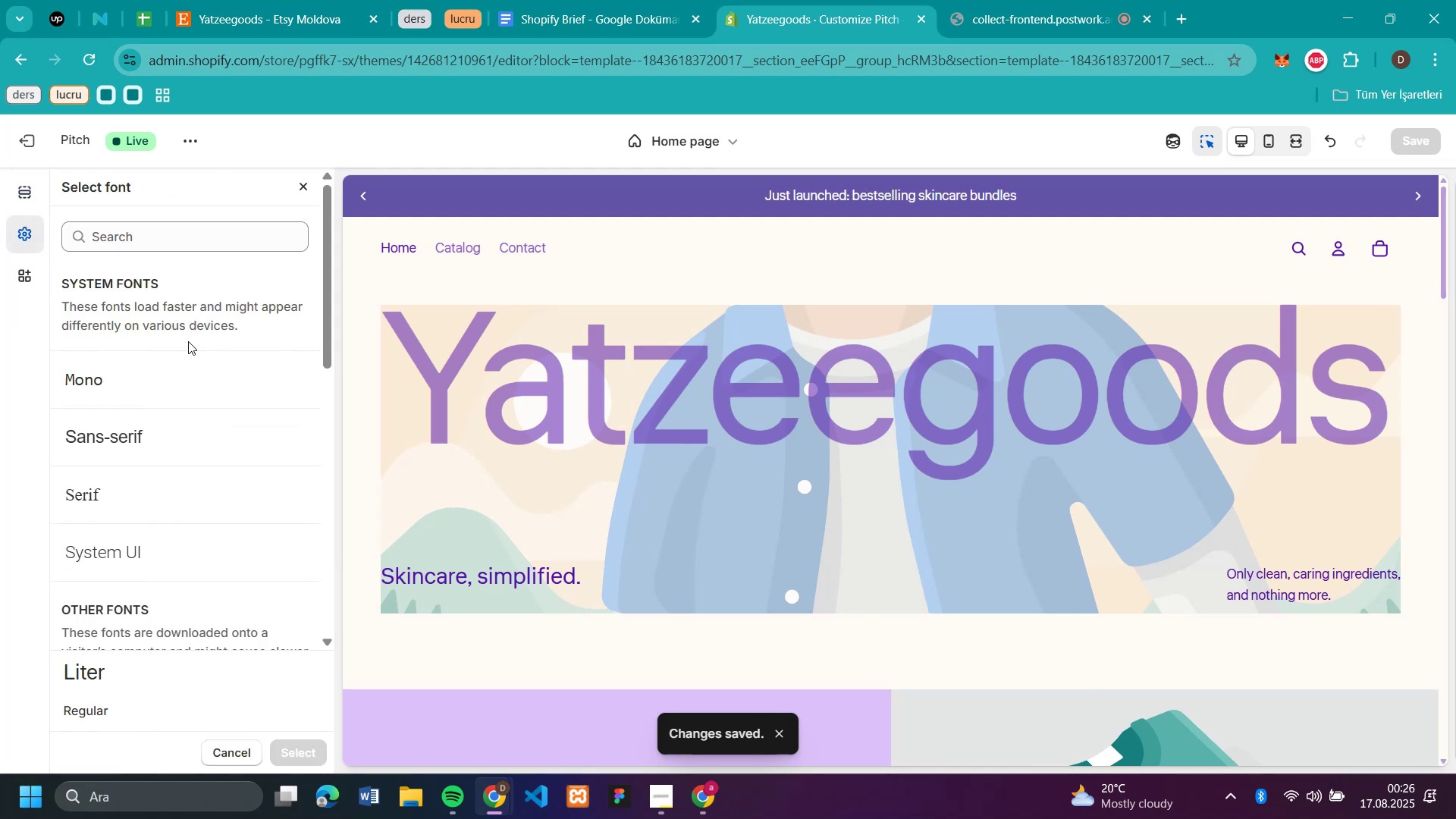 
scroll: coordinate [188, 356], scroll_direction: down, amount: 5.0
 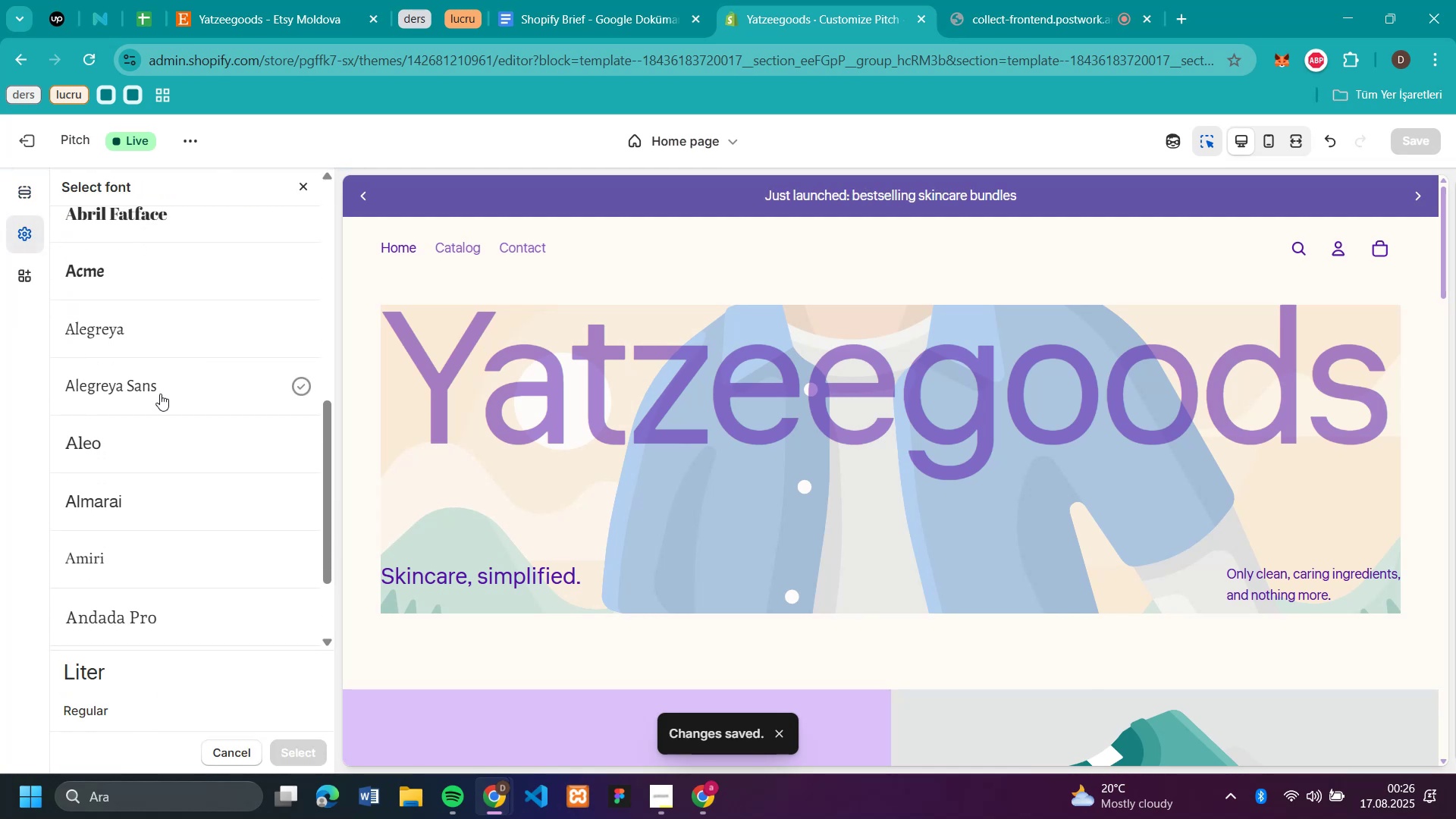 
left_click([160, 394])
 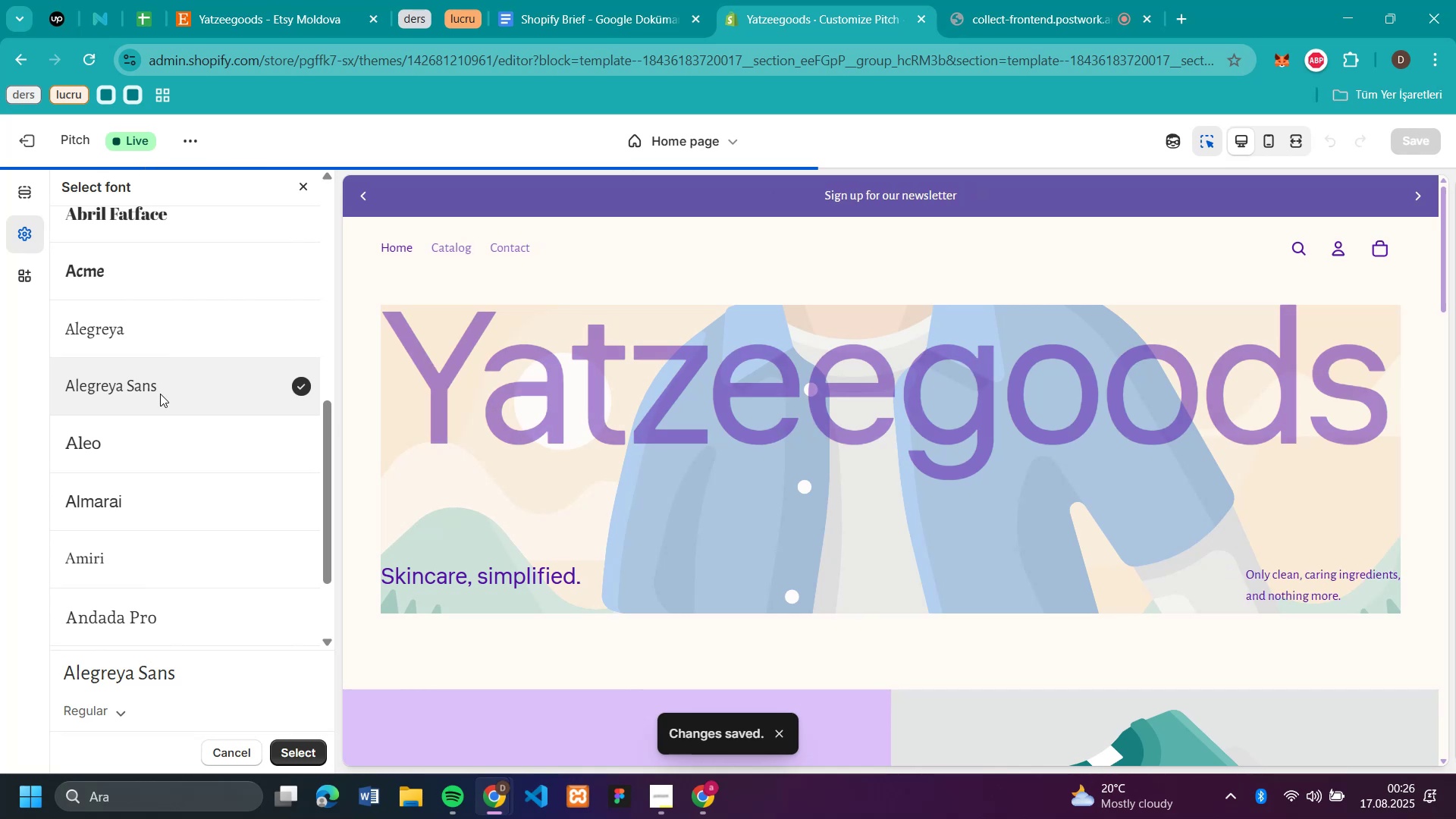 
scroll: coordinate [160, 394], scroll_direction: down, amount: 3.0
 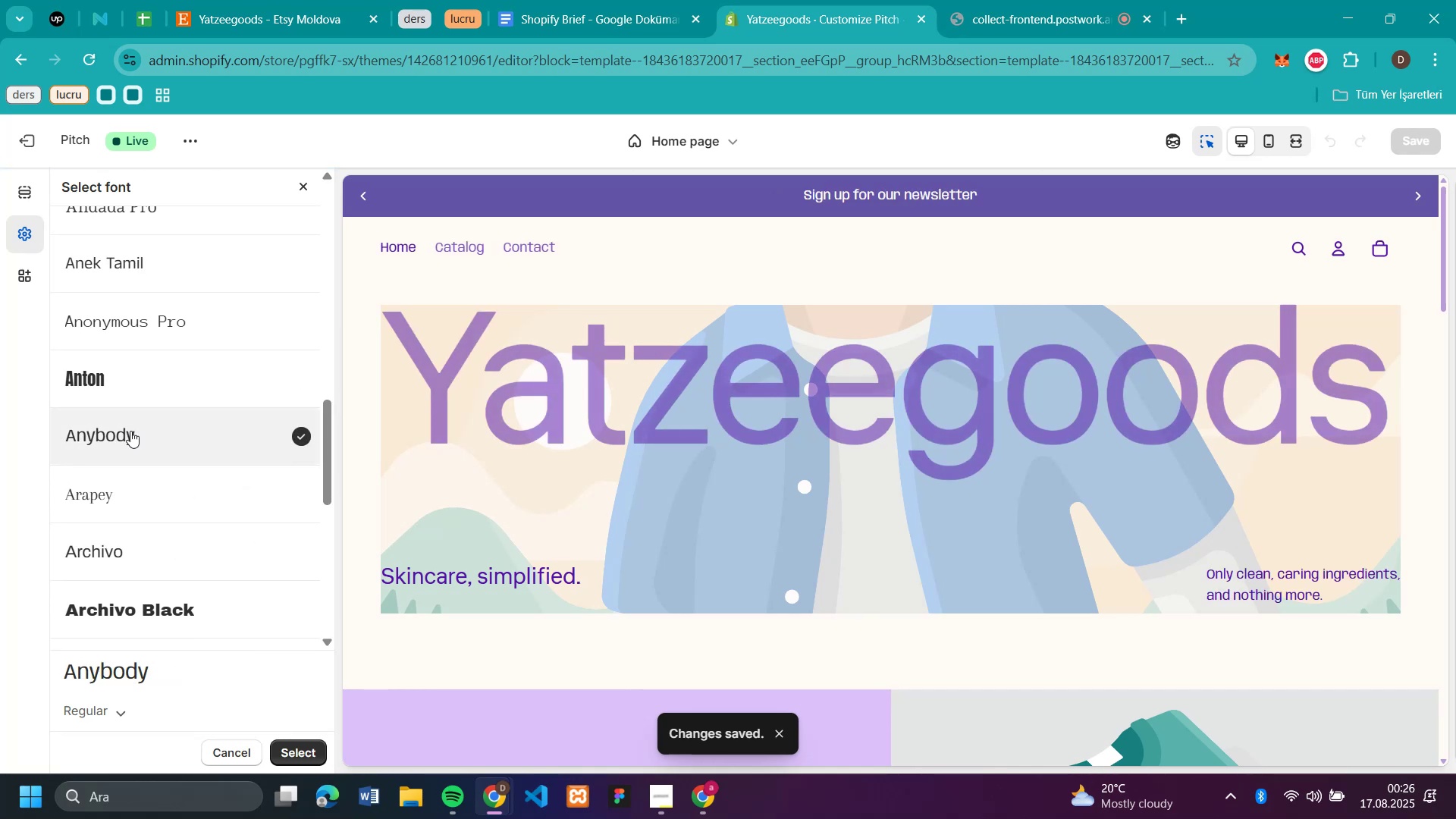 
wait(6.46)
 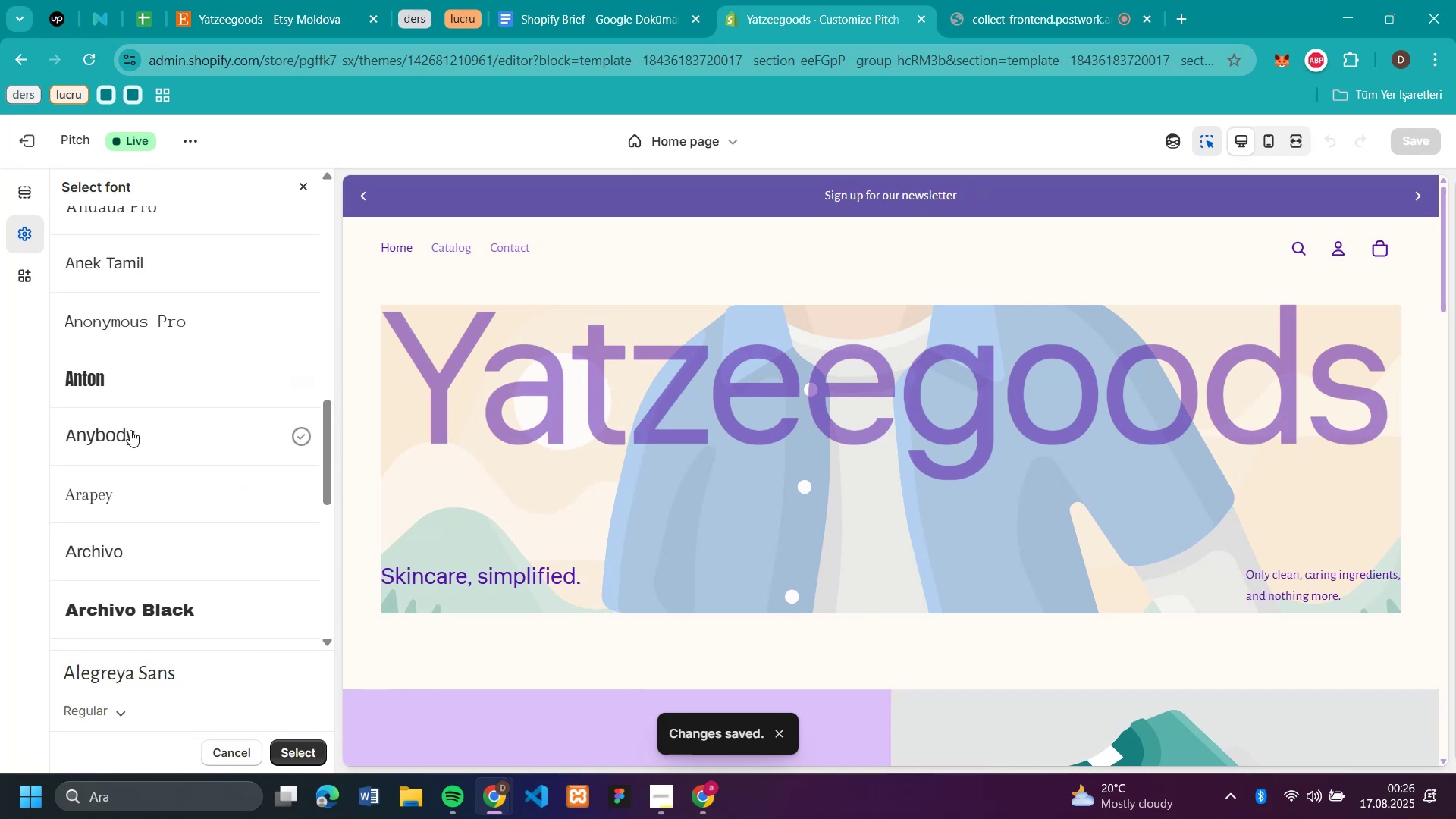 
scroll: coordinate [130, 418], scroll_direction: down, amount: 5.0
 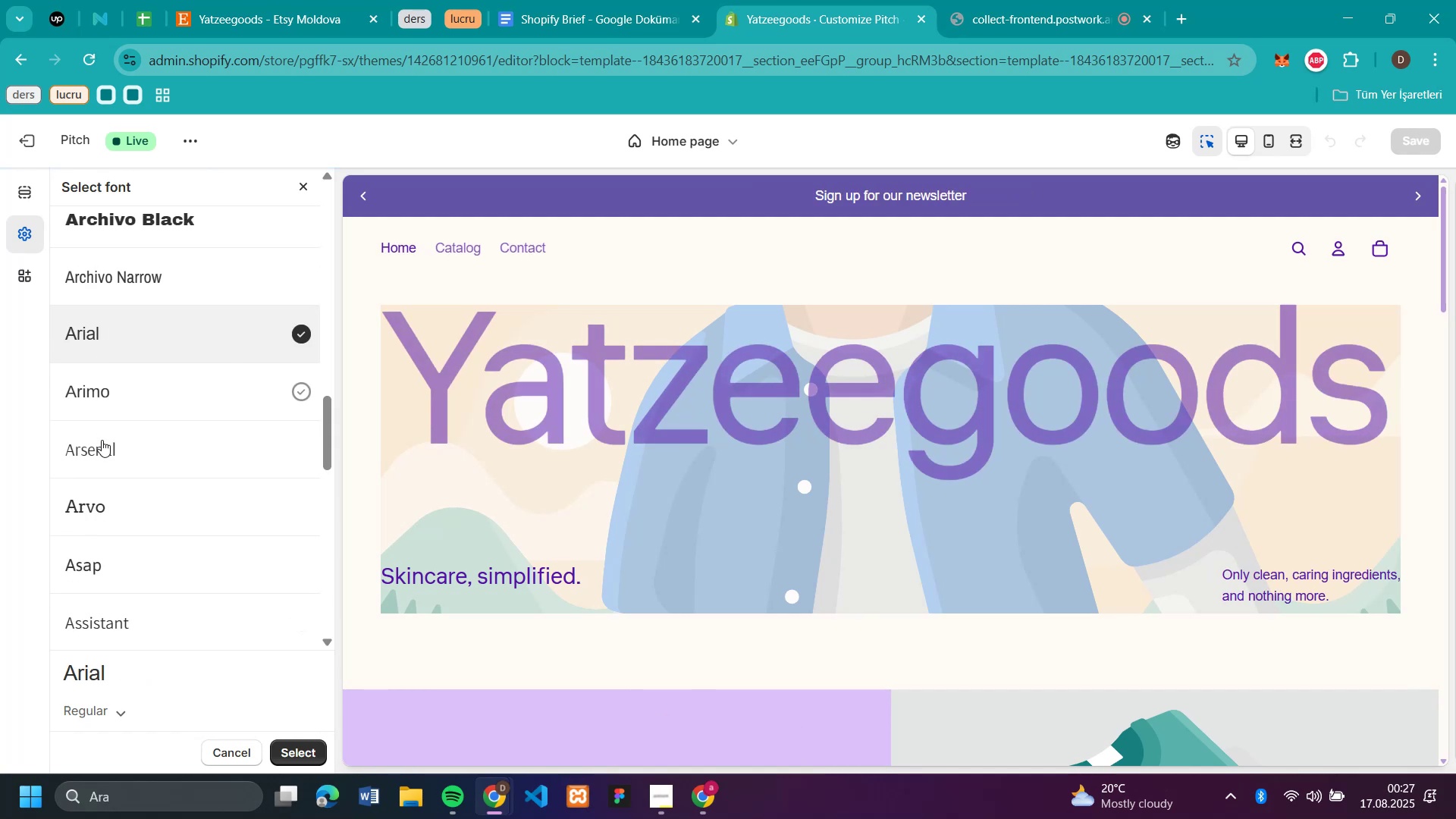 
left_click([101, 441])
 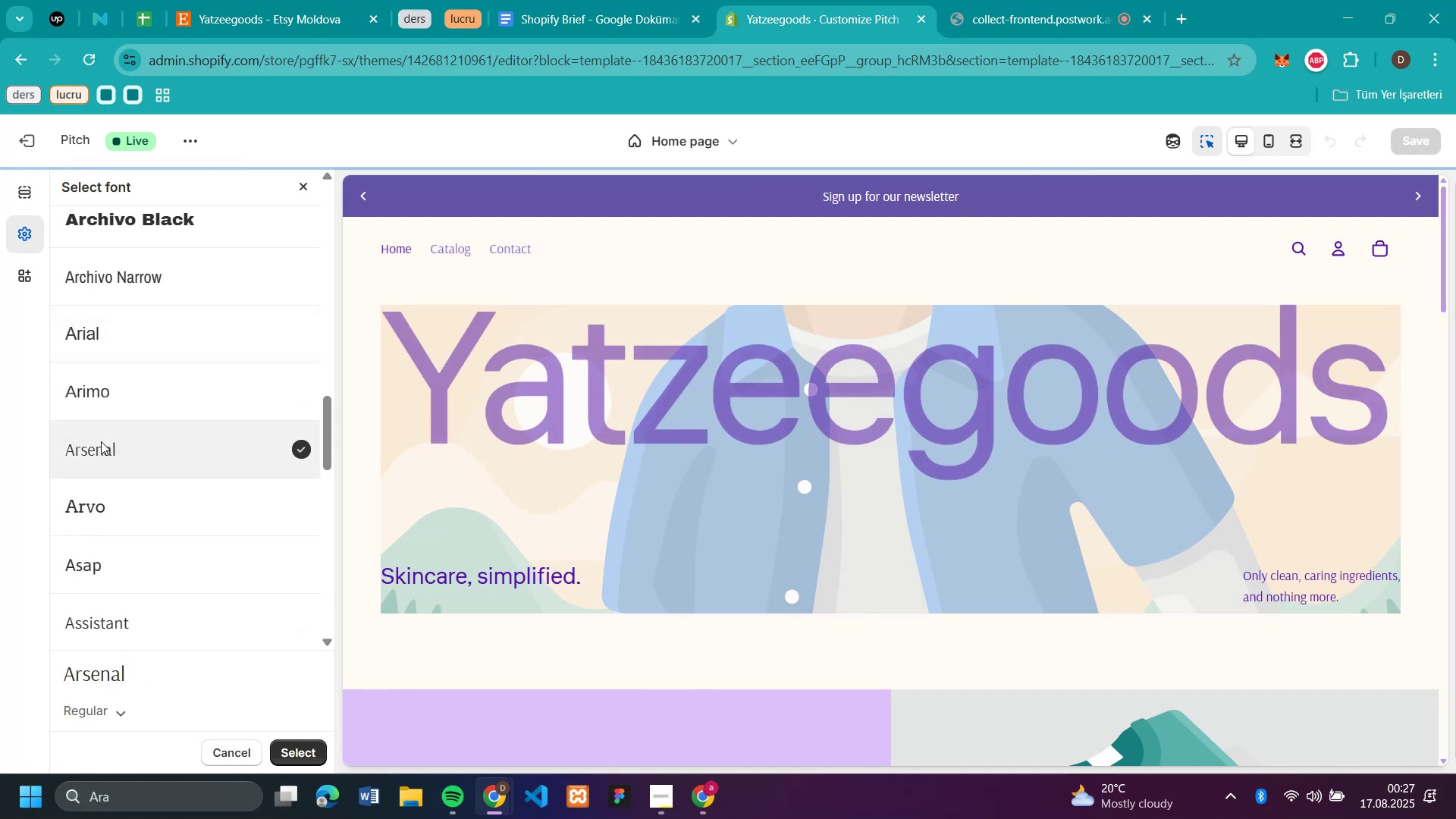 
left_click([98, 400])
 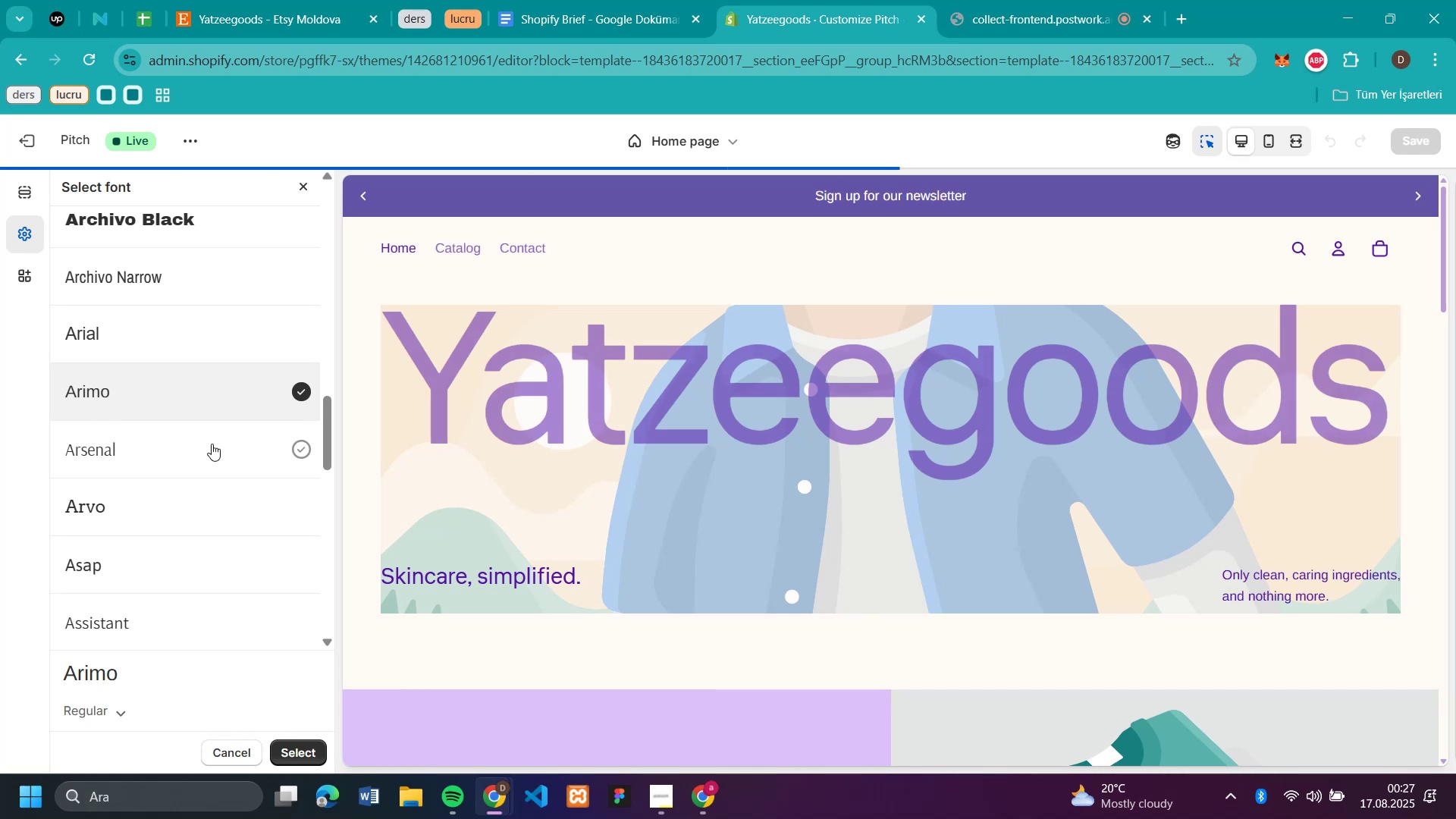 
scroll: coordinate [165, 458], scroll_direction: down, amount: 5.0
 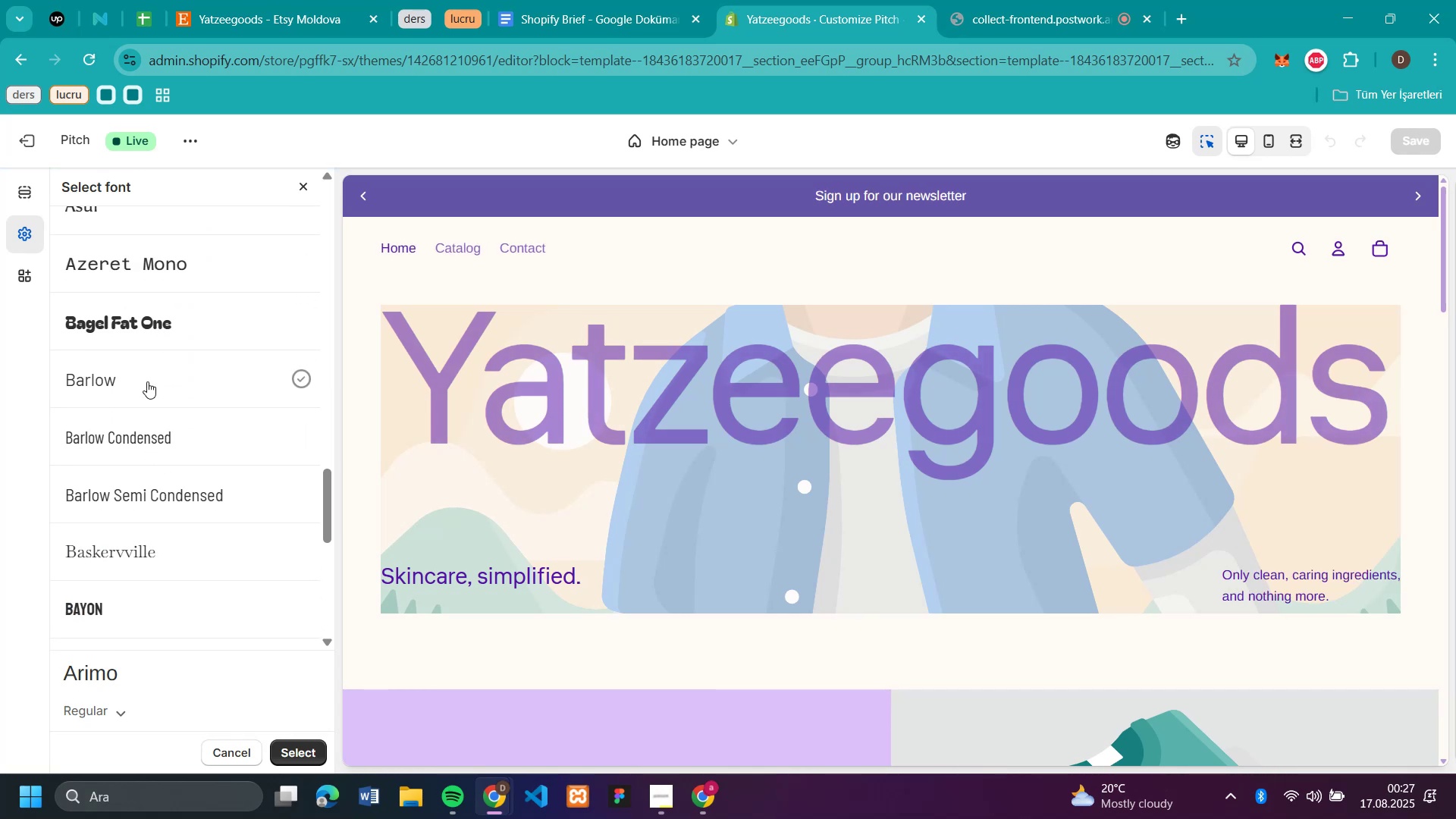 
left_click([147, 381])
 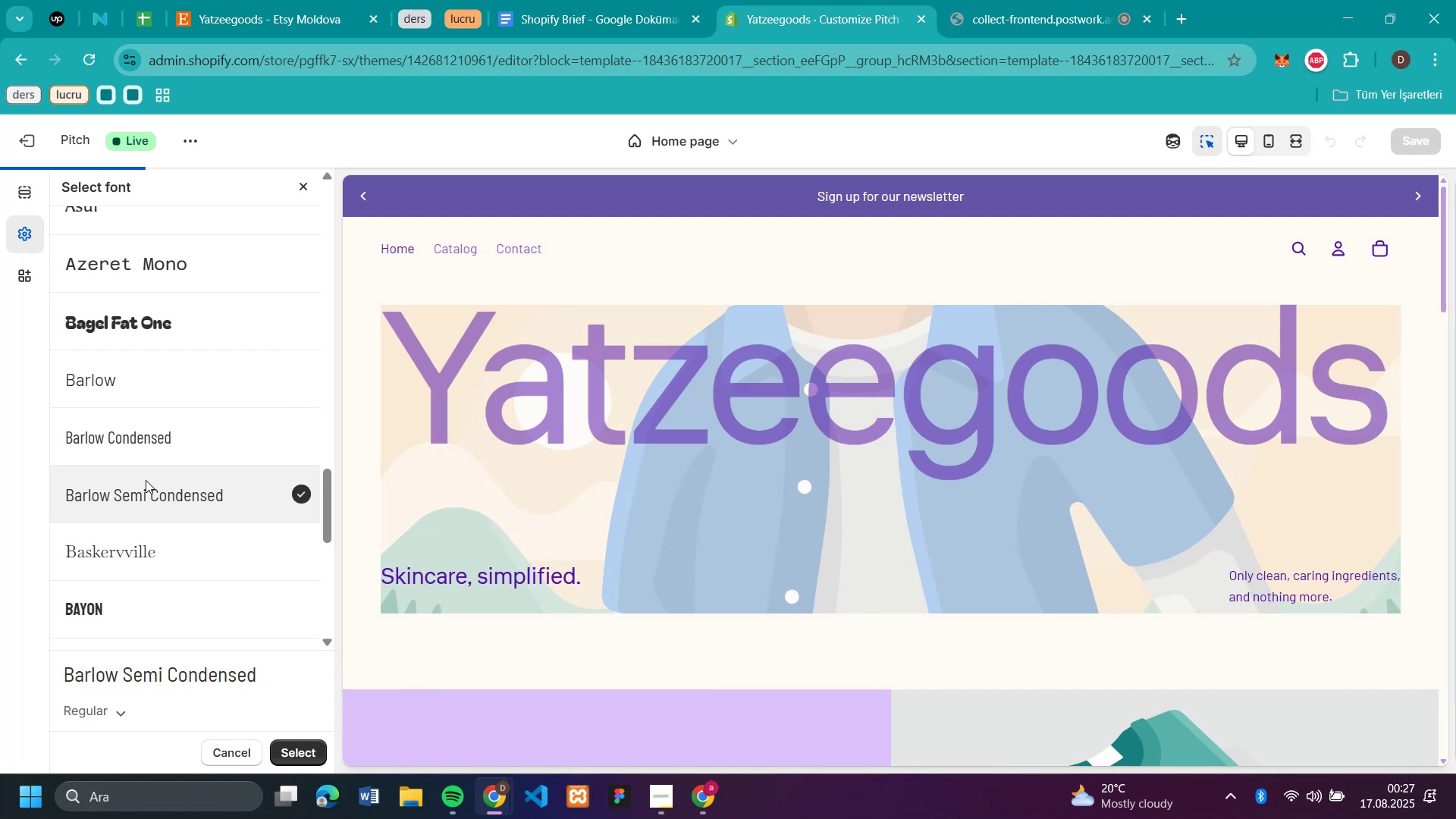 
wait(6.99)
 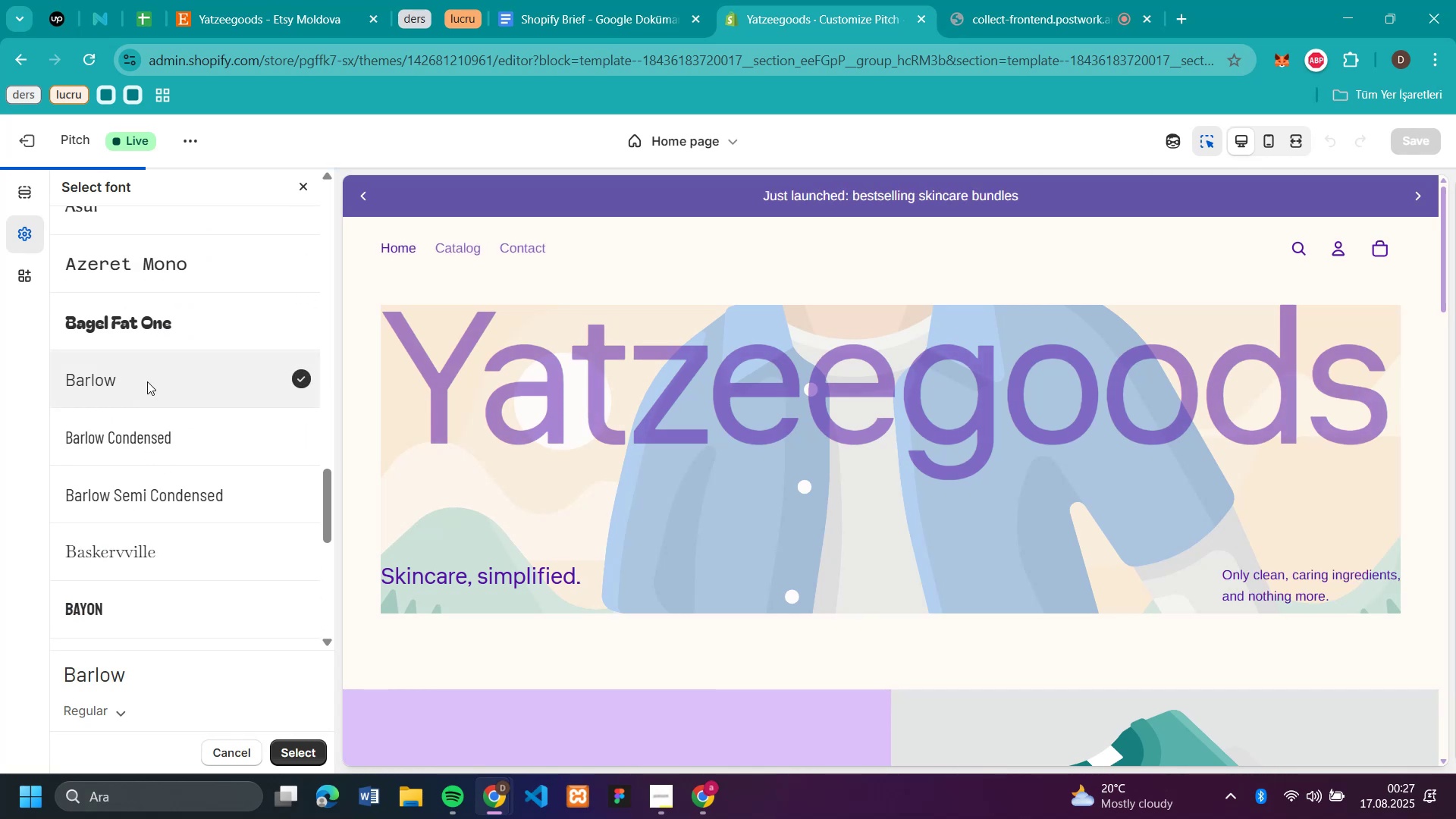 
scroll: coordinate [151, 467], scroll_direction: down, amount: 4.0
 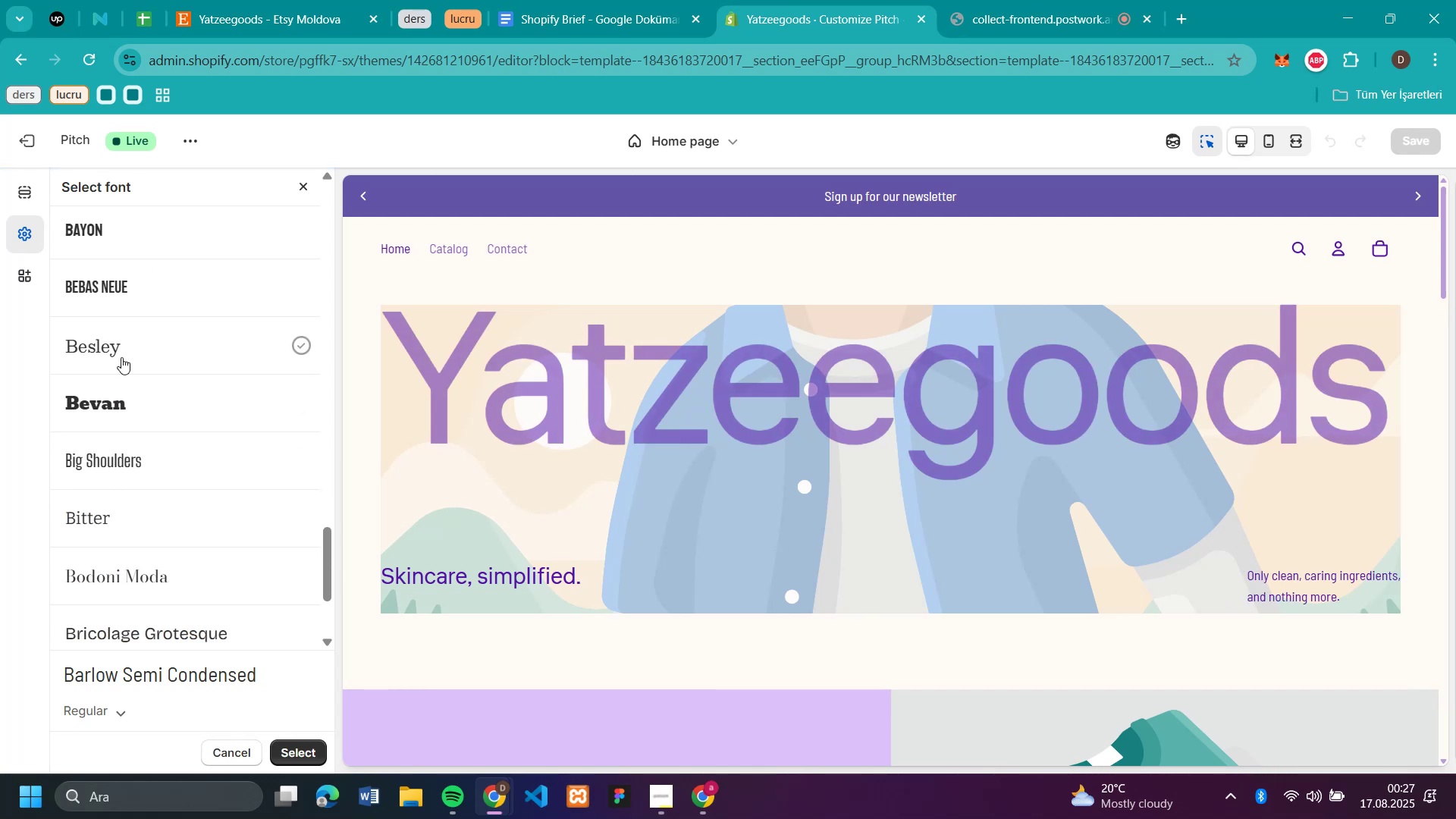 
left_click([121, 357])
 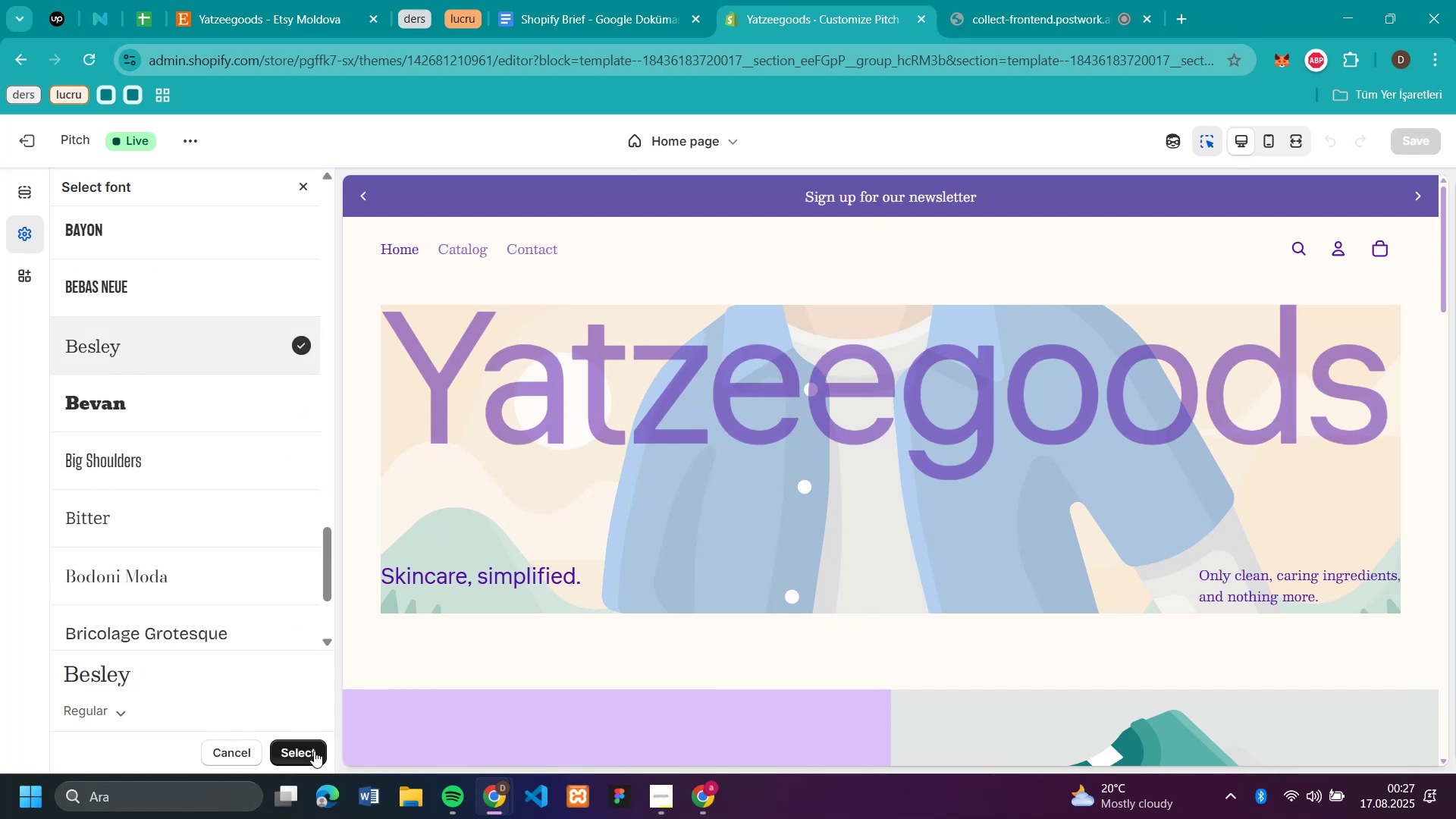 
wait(5.35)
 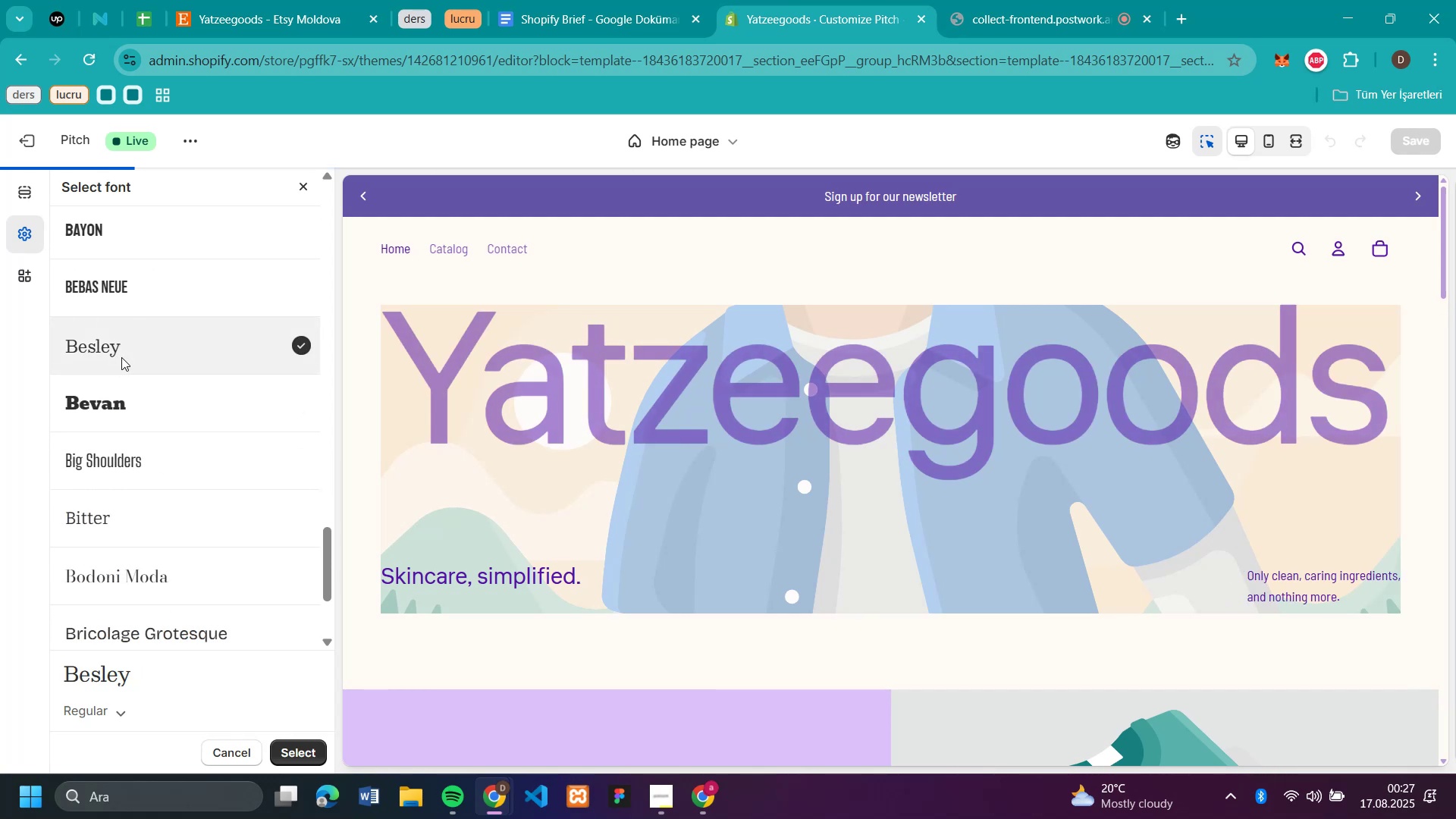 
left_click([253, 460])
 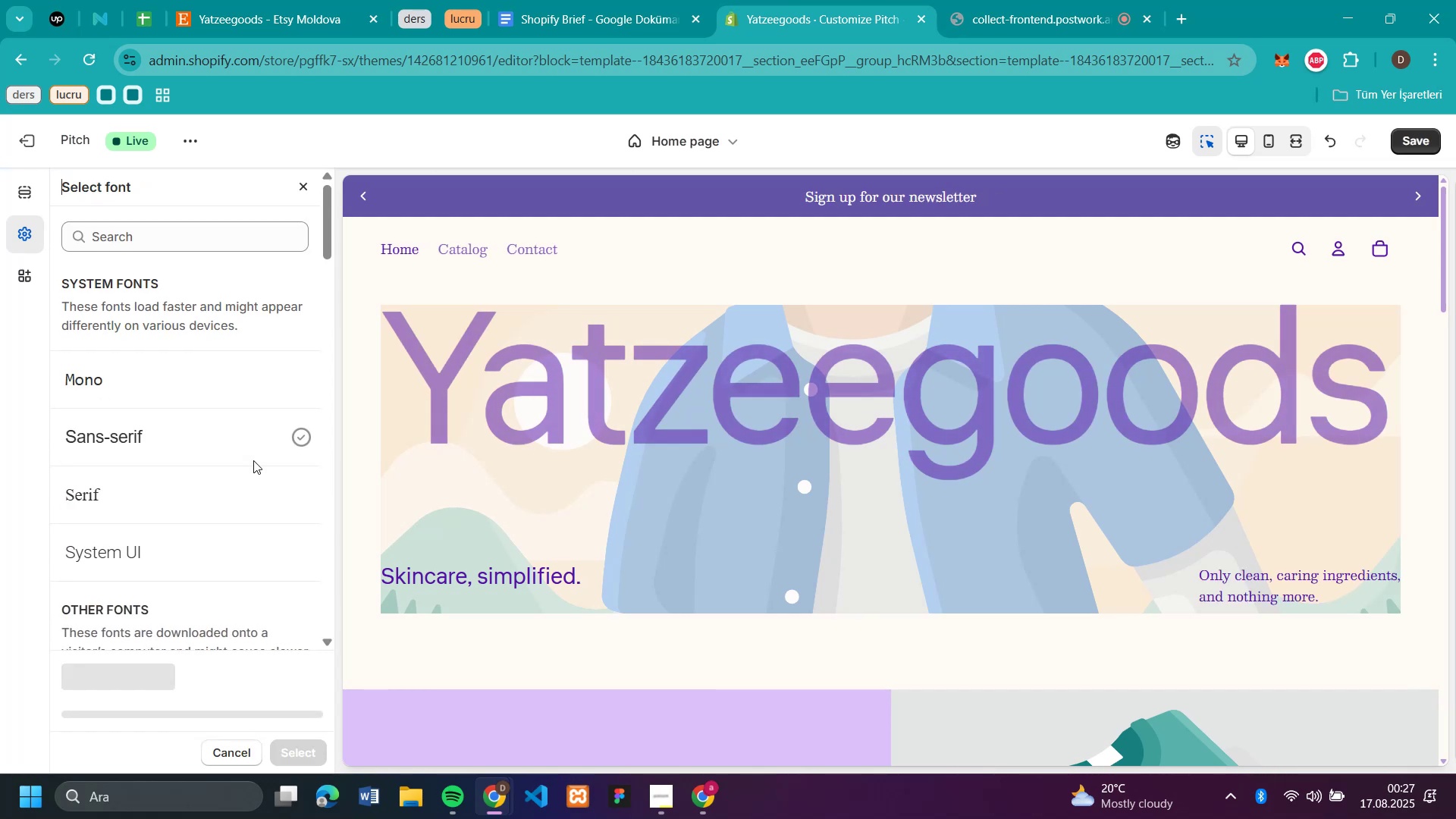 
scroll: coordinate [202, 405], scroll_direction: down, amount: 22.0
 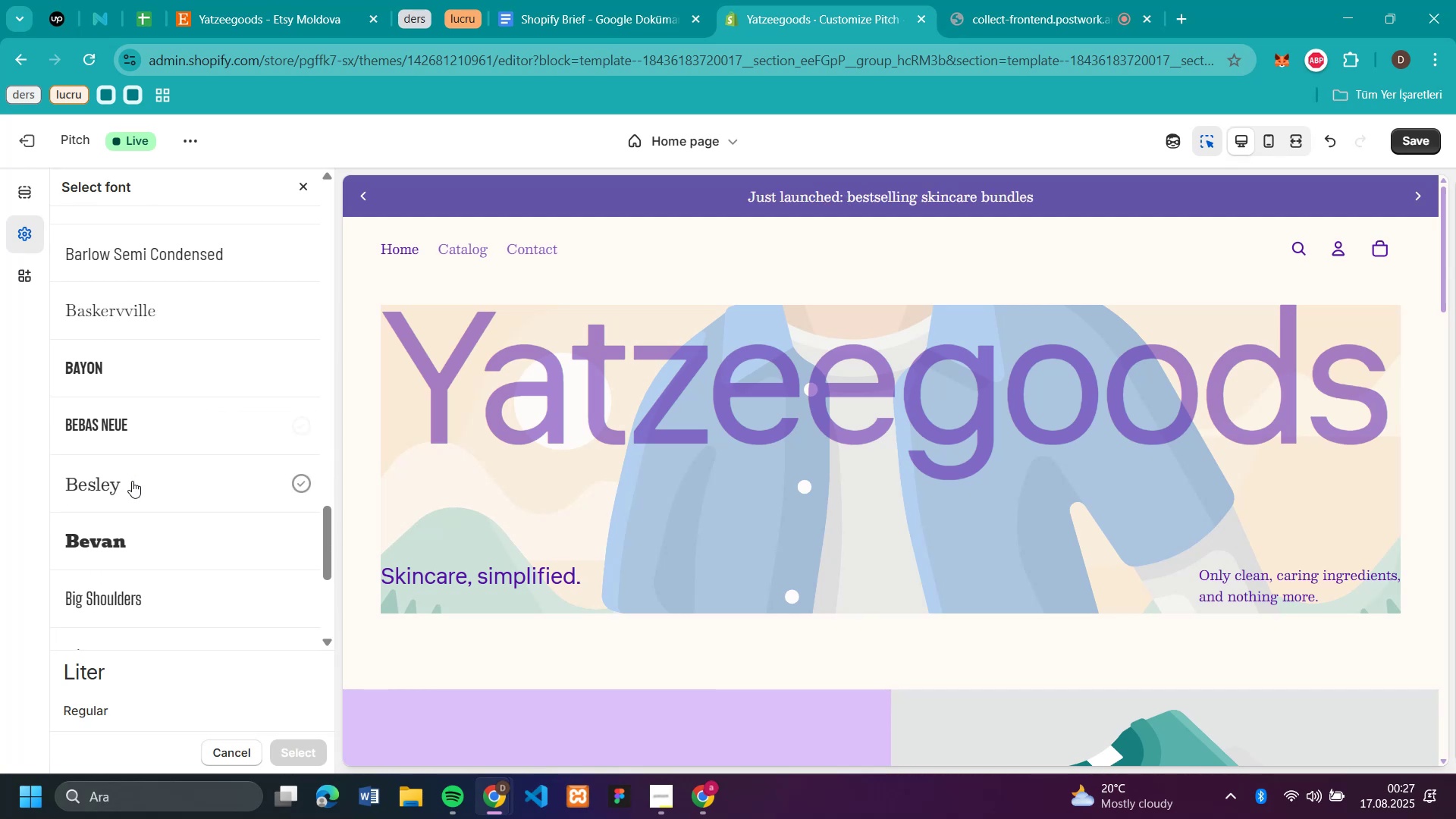 
left_click([132, 483])
 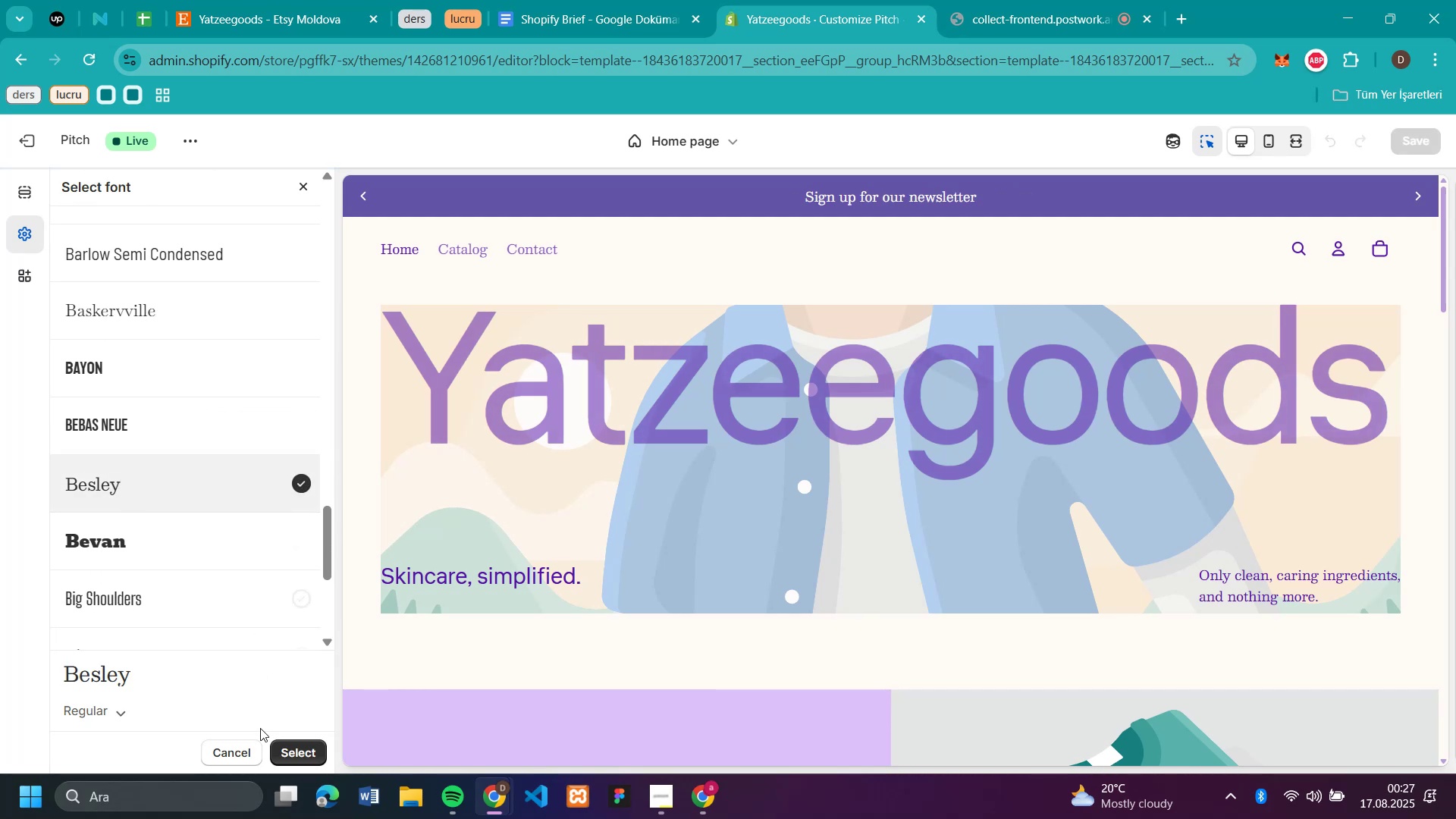 
left_click([302, 754])
 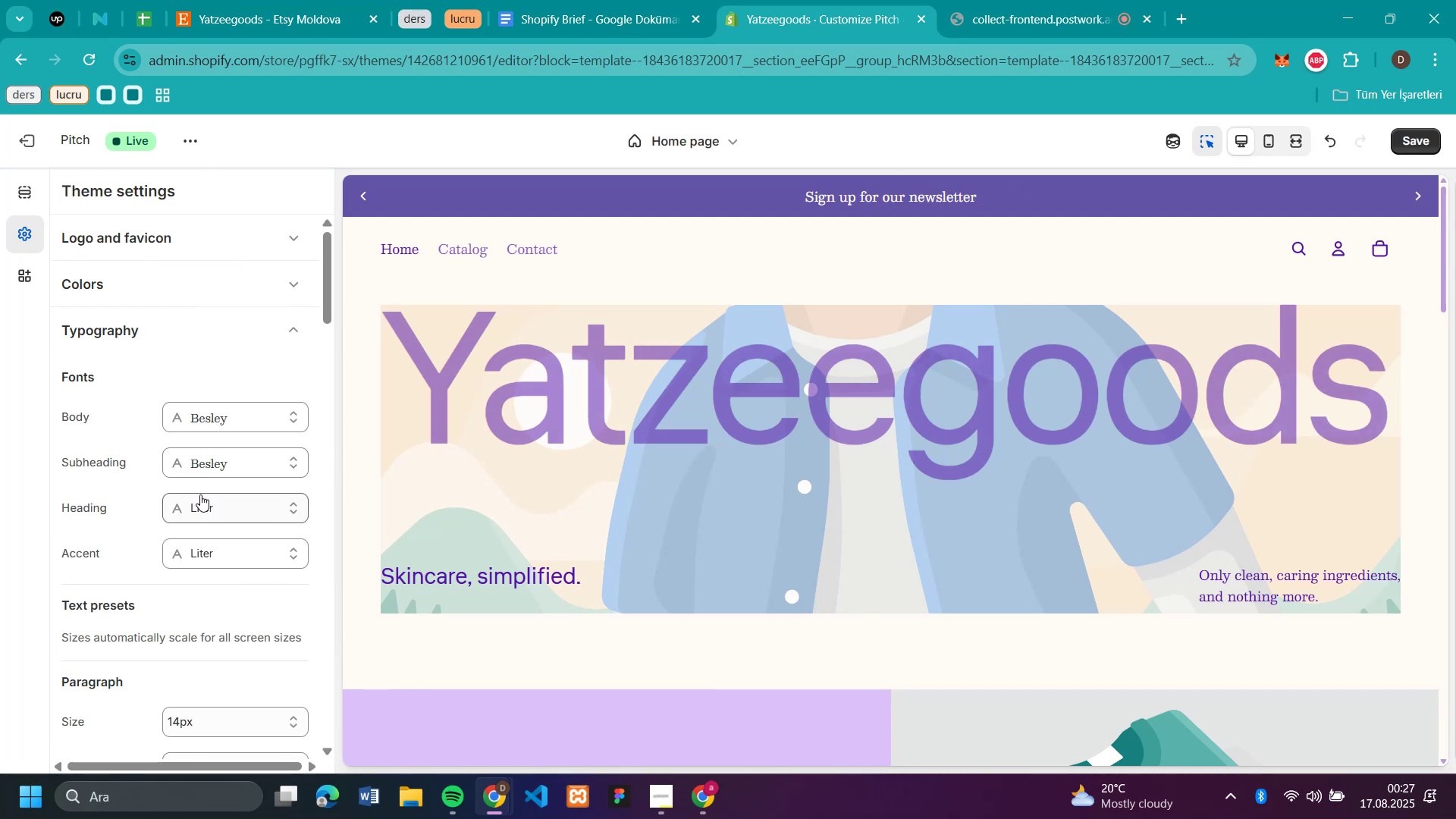 
left_click([202, 499])
 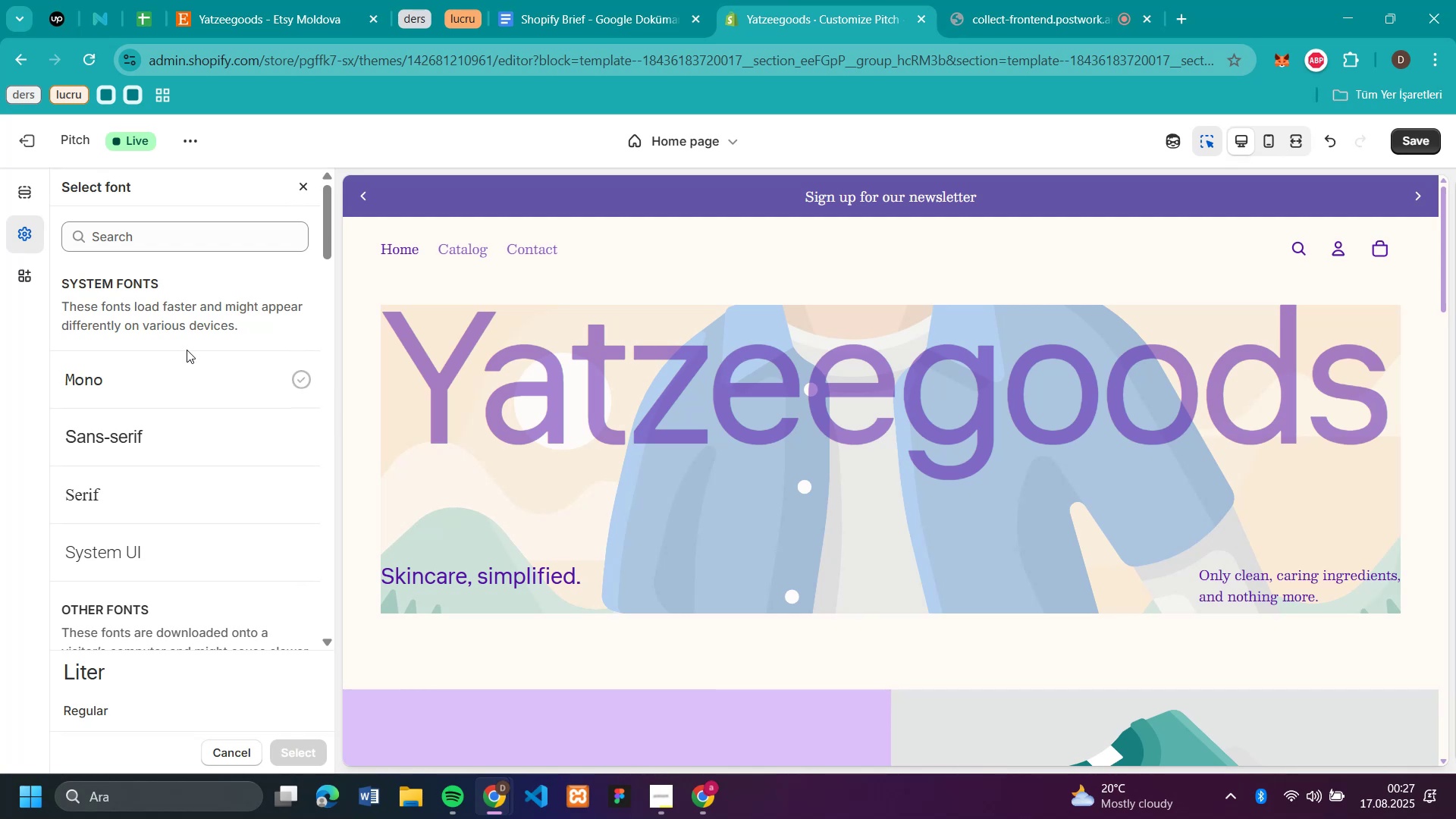 
scroll: coordinate [183, 372], scroll_direction: down, amount: 24.0
 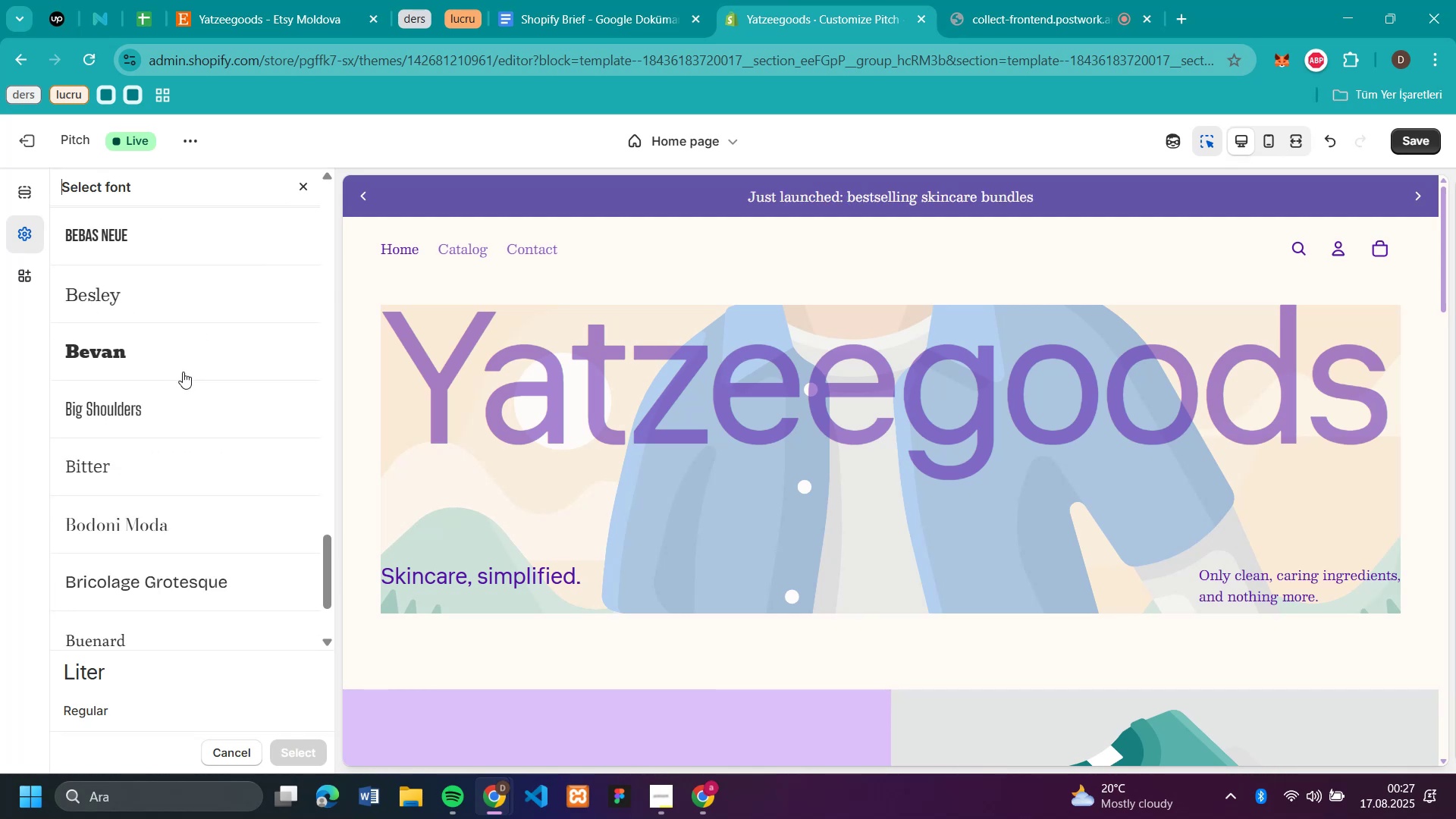 
scroll: coordinate [183, 372], scroll_direction: none, amount: 0.0
 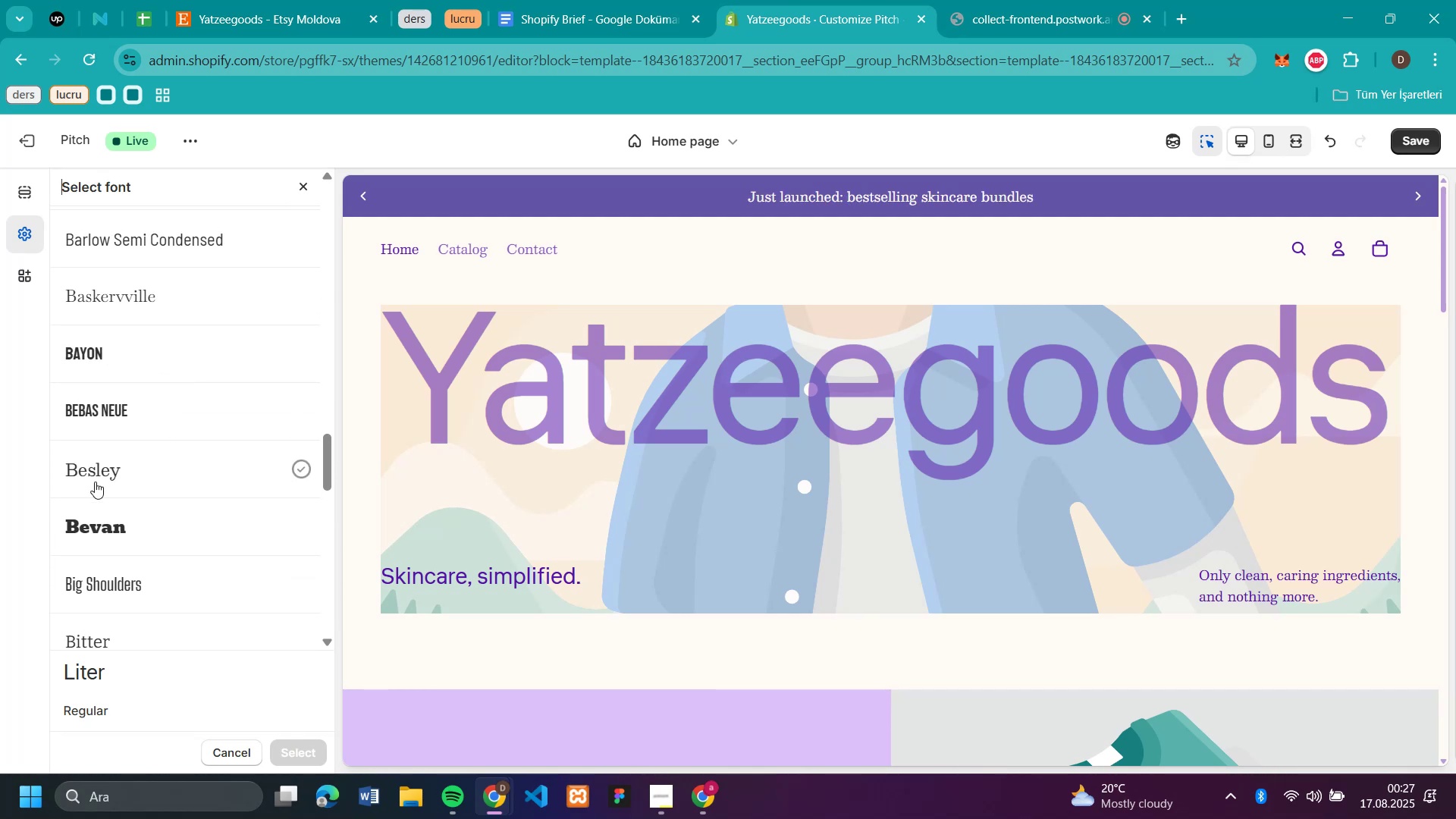 
left_click([95, 482])
 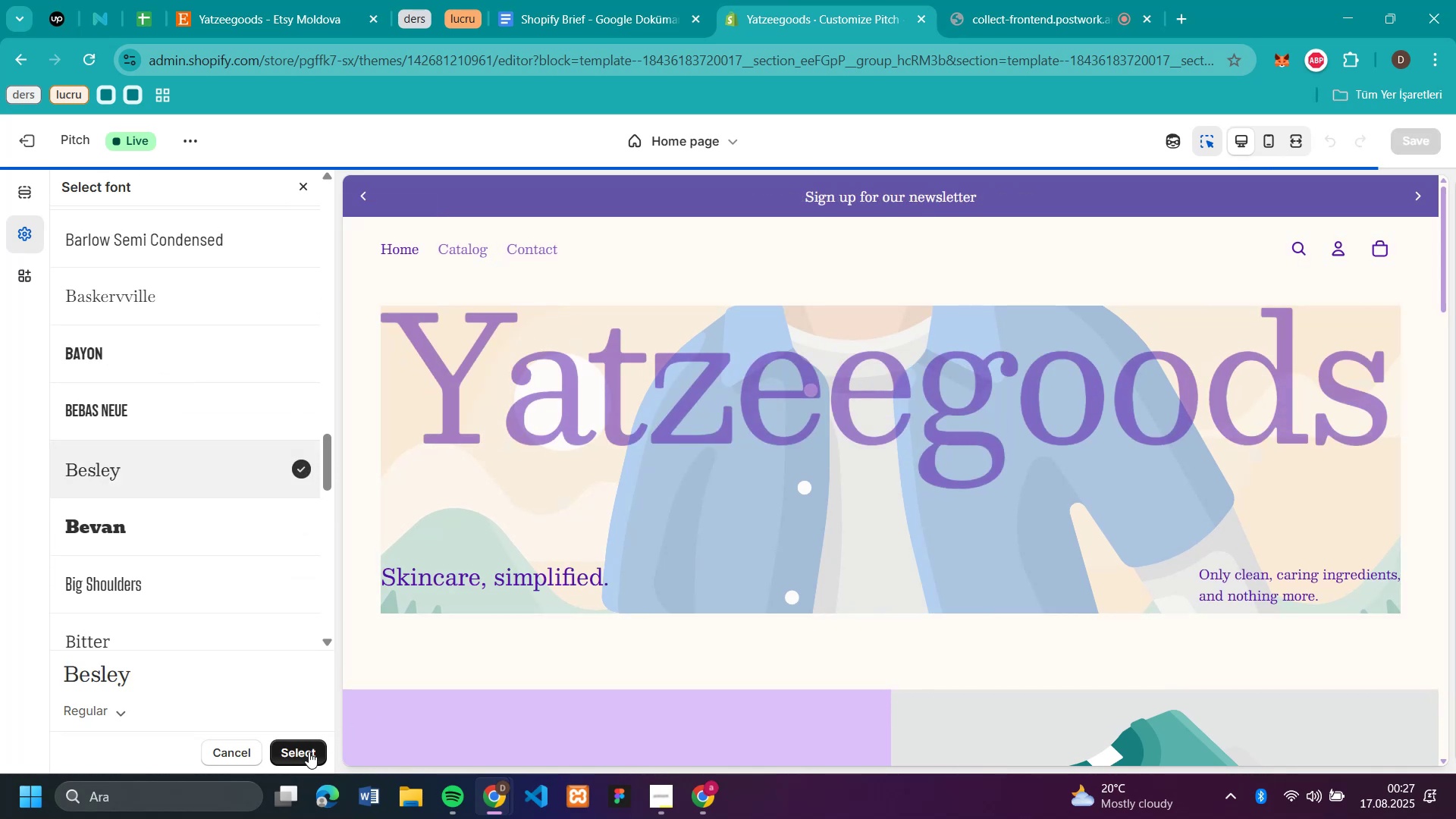 
left_click([309, 752])
 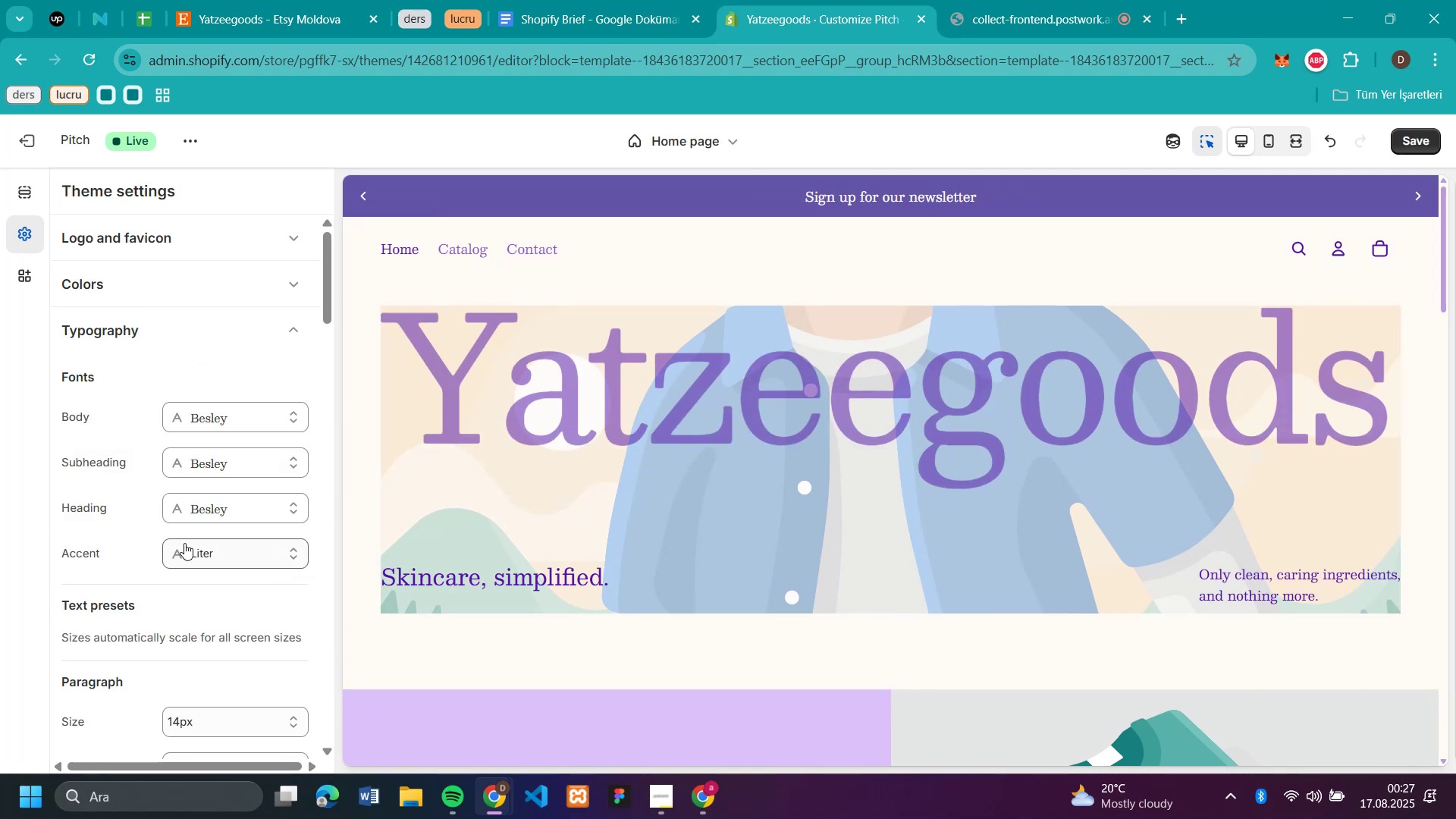 
left_click([189, 543])
 